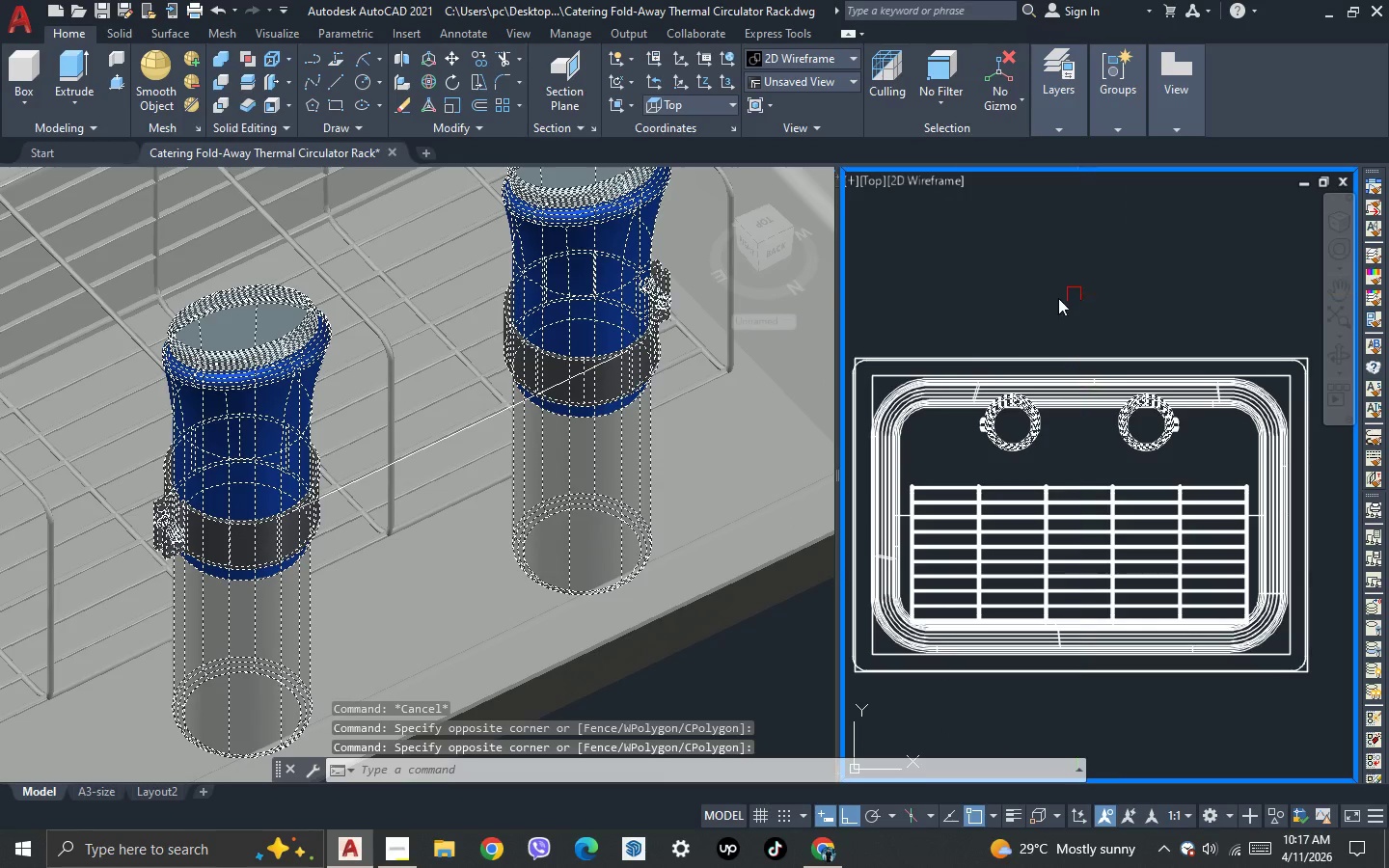 
key(Shift+ShiftLeft)
 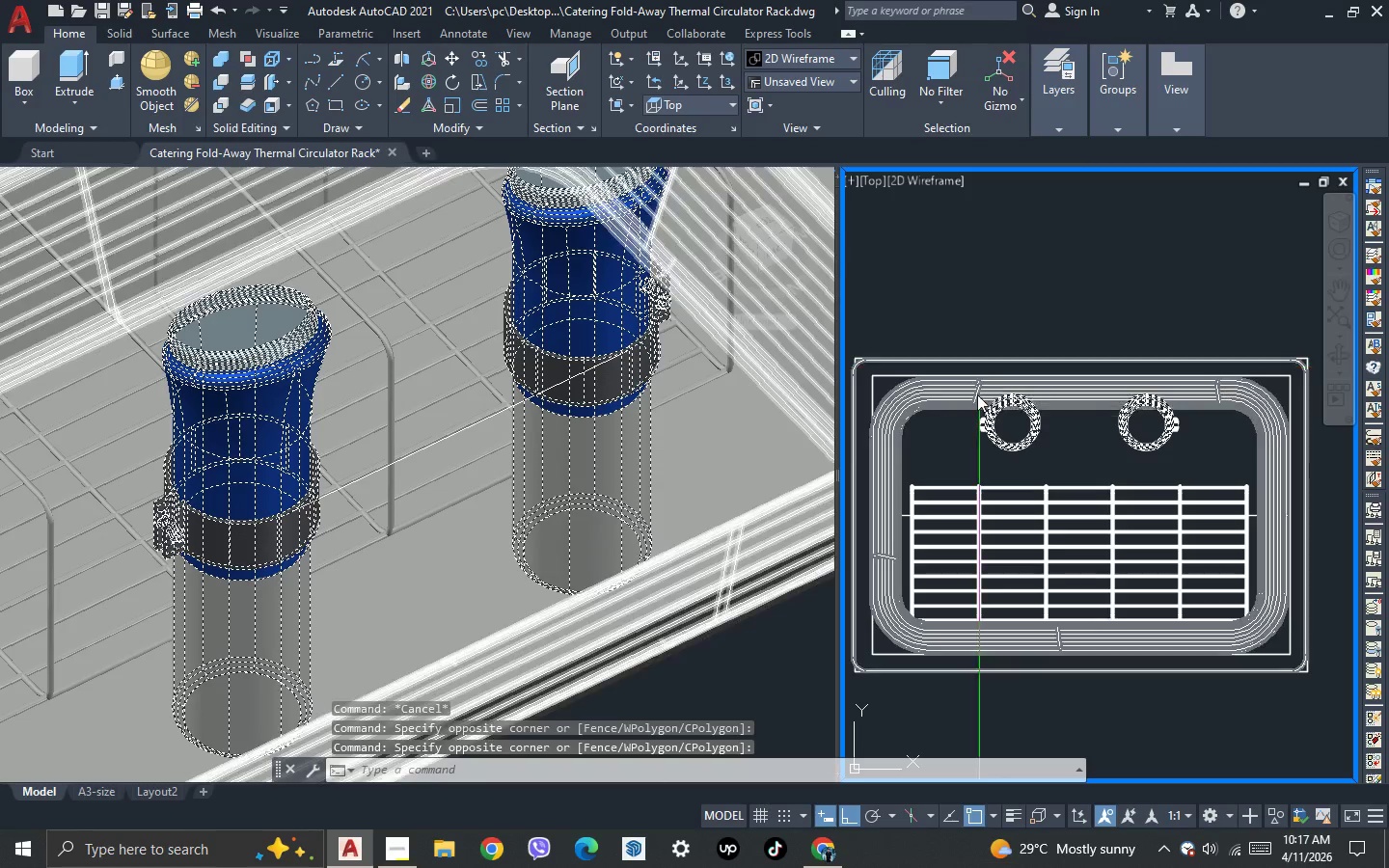 
key(Shift+ShiftLeft)
 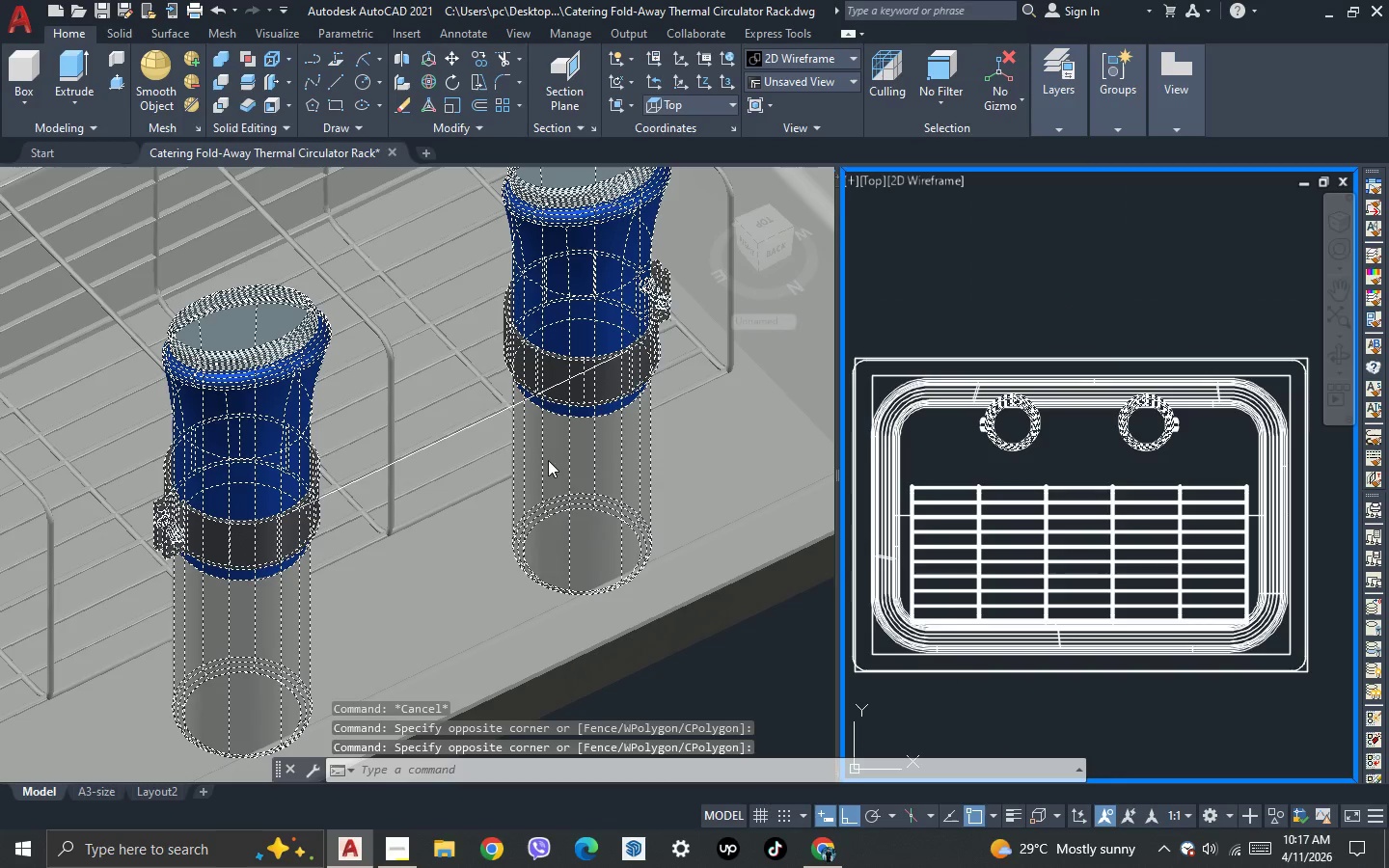 
scroll: coordinate [424, 459], scroll_direction: down, amount: 2.0
 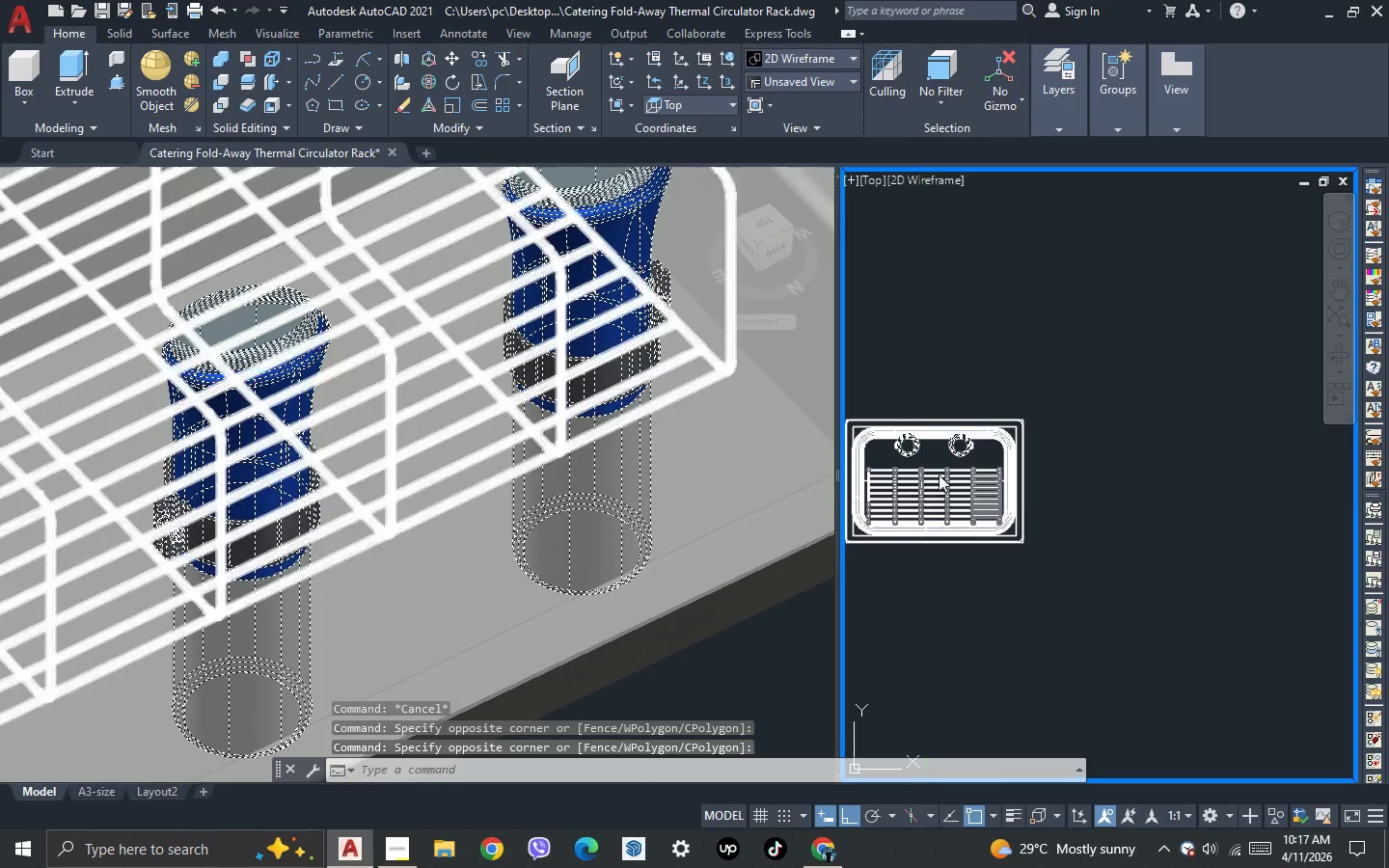 
scroll: coordinate [938, 451], scroll_direction: up, amount: 3.0
 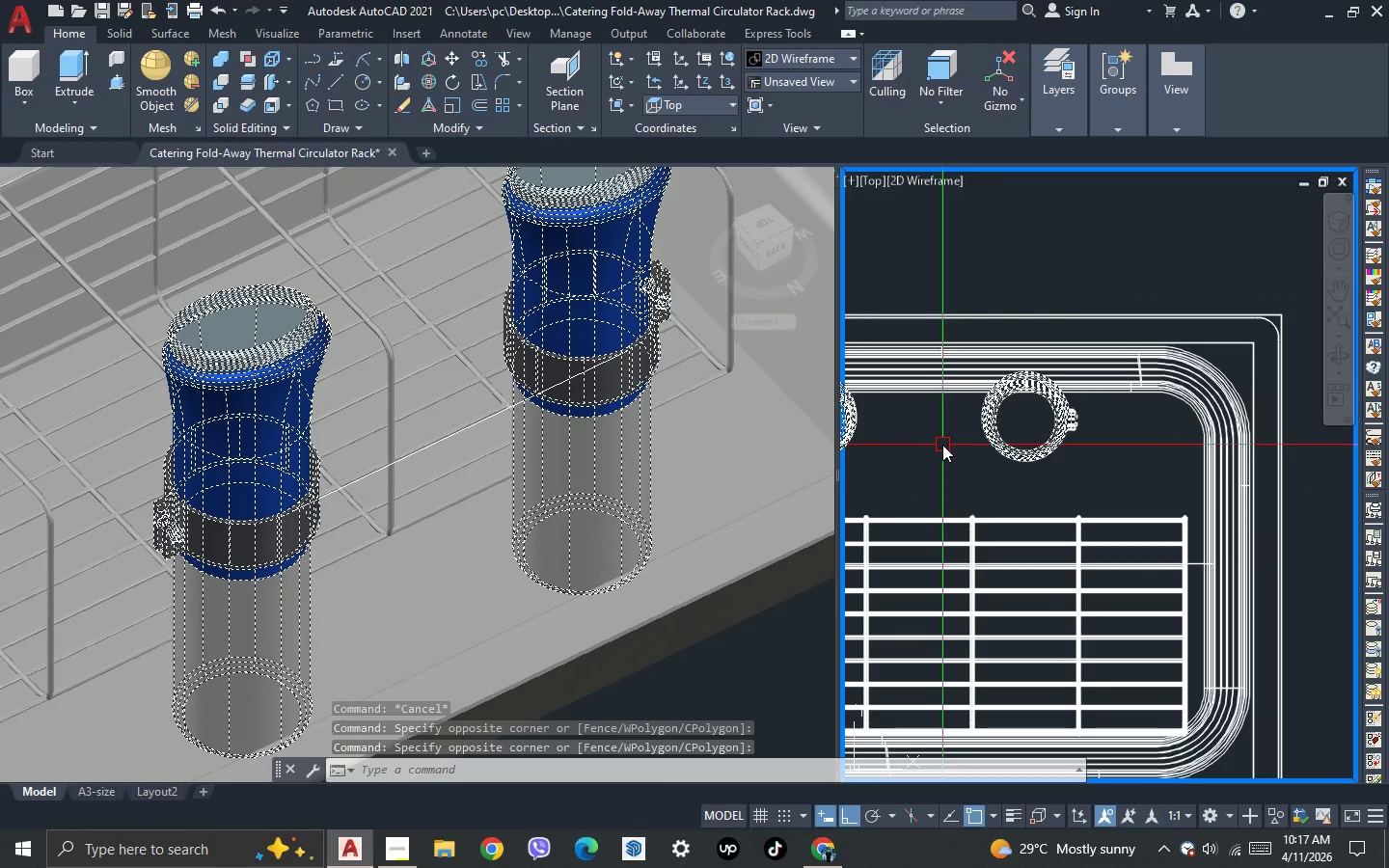 
left_click_drag(start_coordinate=[943, 442], to_coordinate=[943, 434])
 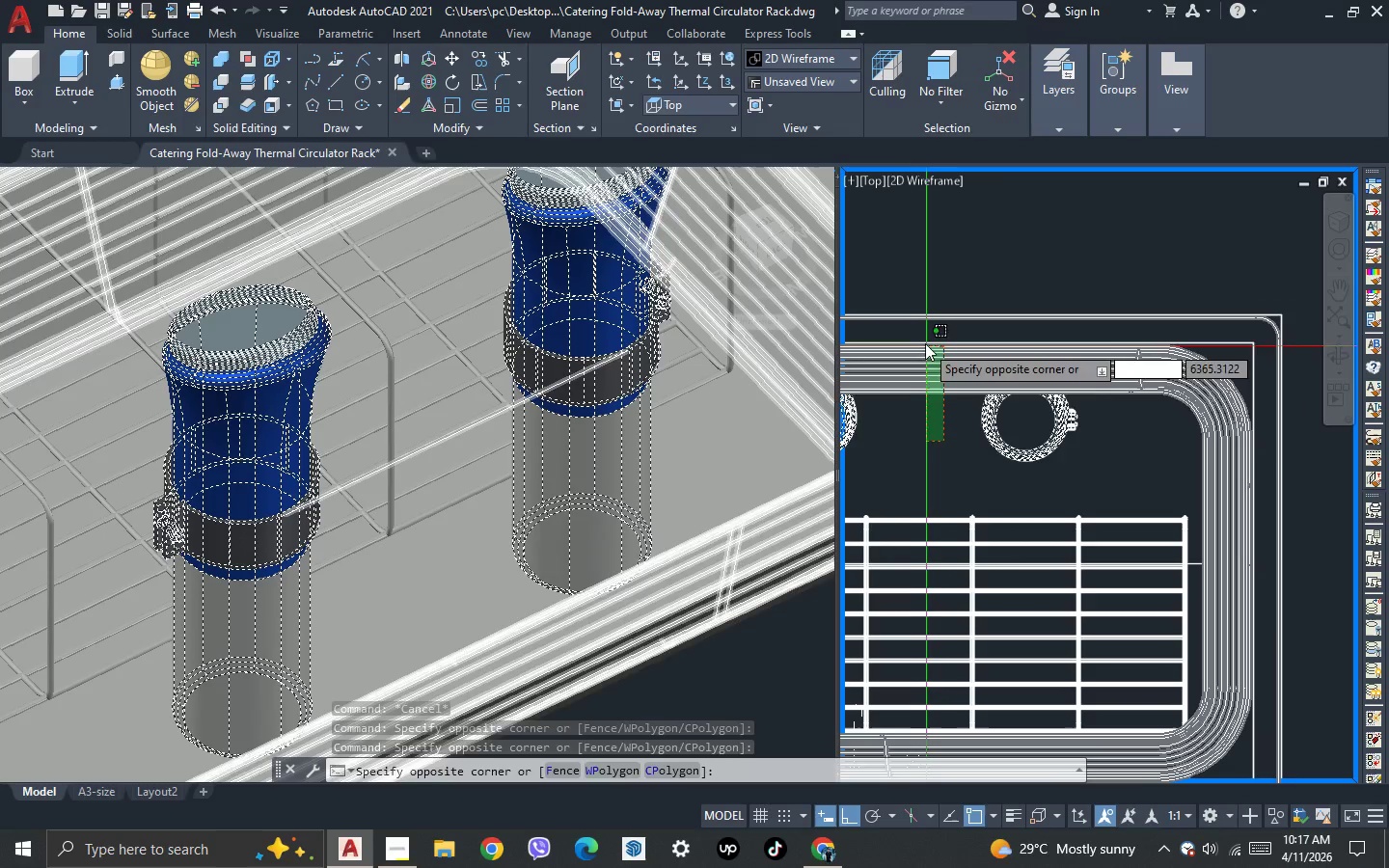 
double_click([925, 342])
 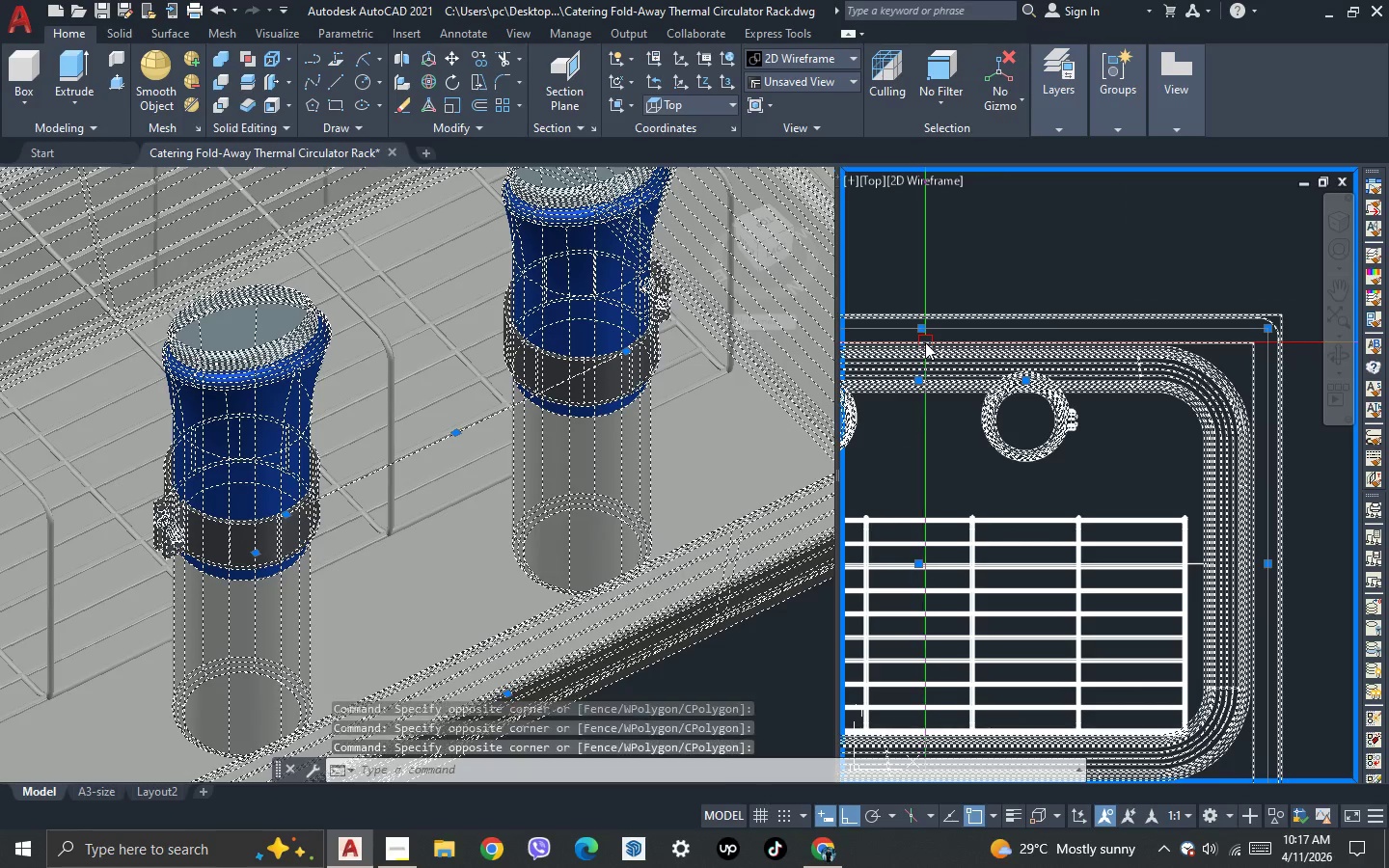 
hold_key(key=ShiftLeft, duration=1.51)
 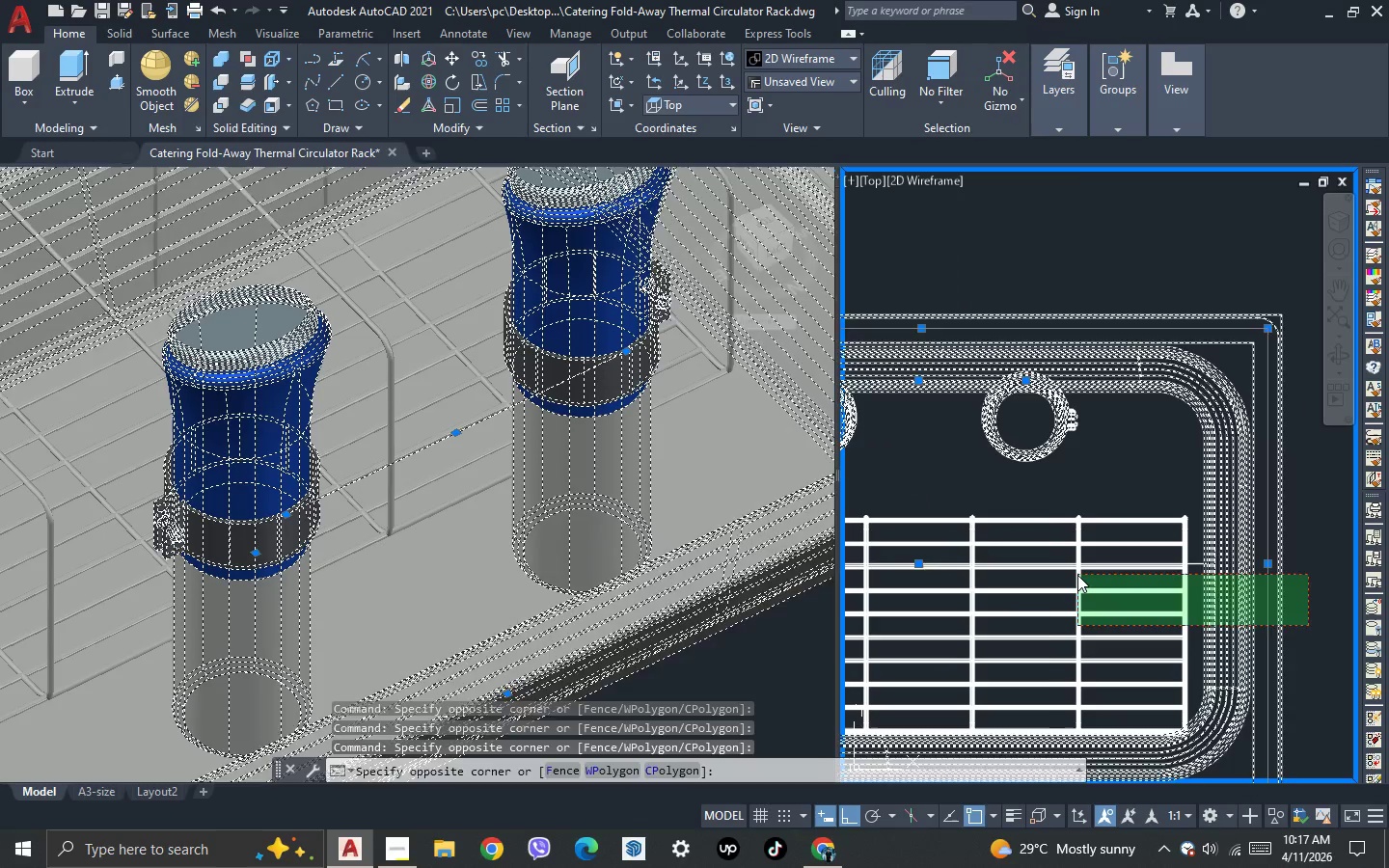 
hold_key(key=ShiftLeft, duration=0.95)
double_click([1077, 575])
 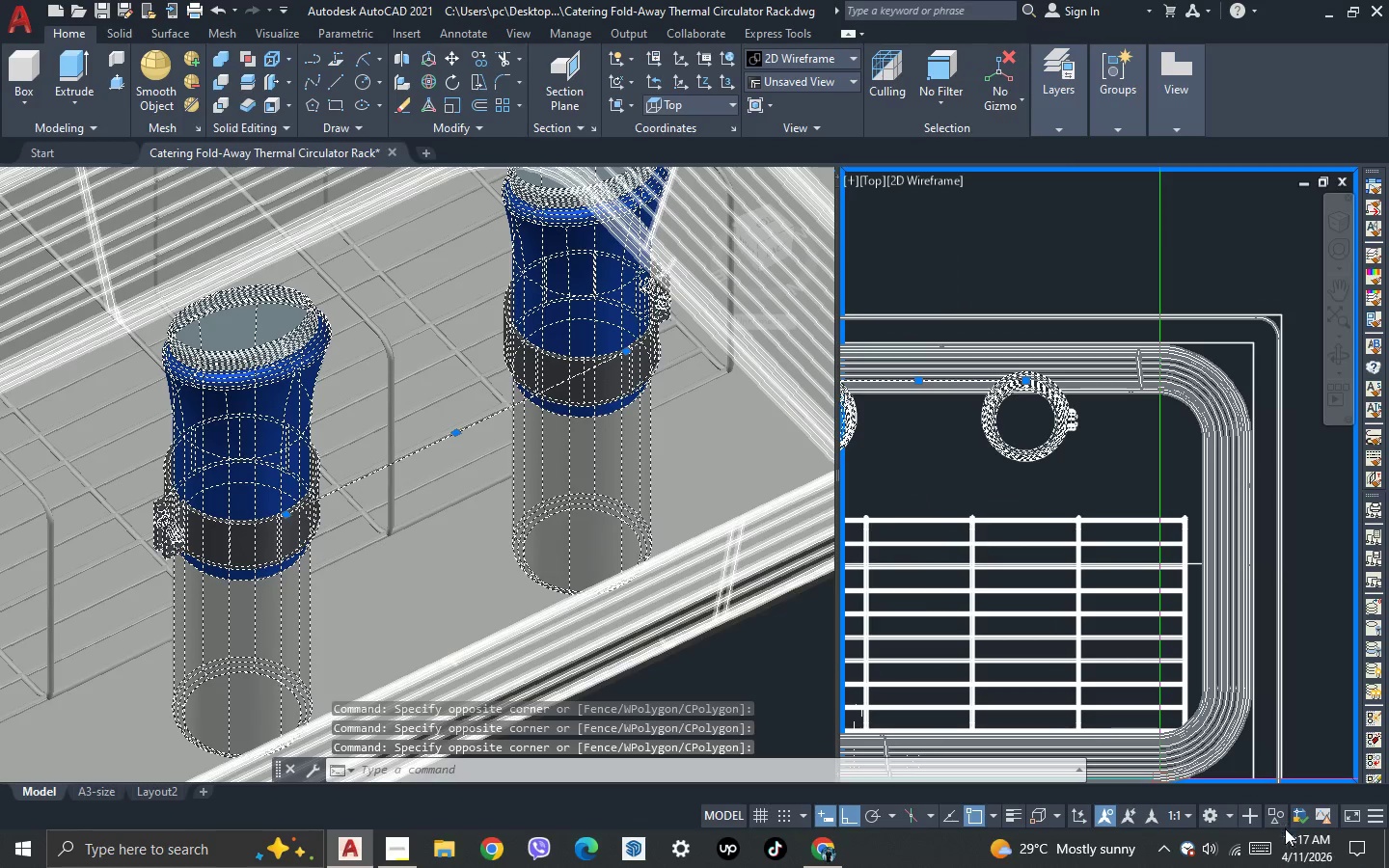 
left_click([1275, 817])
 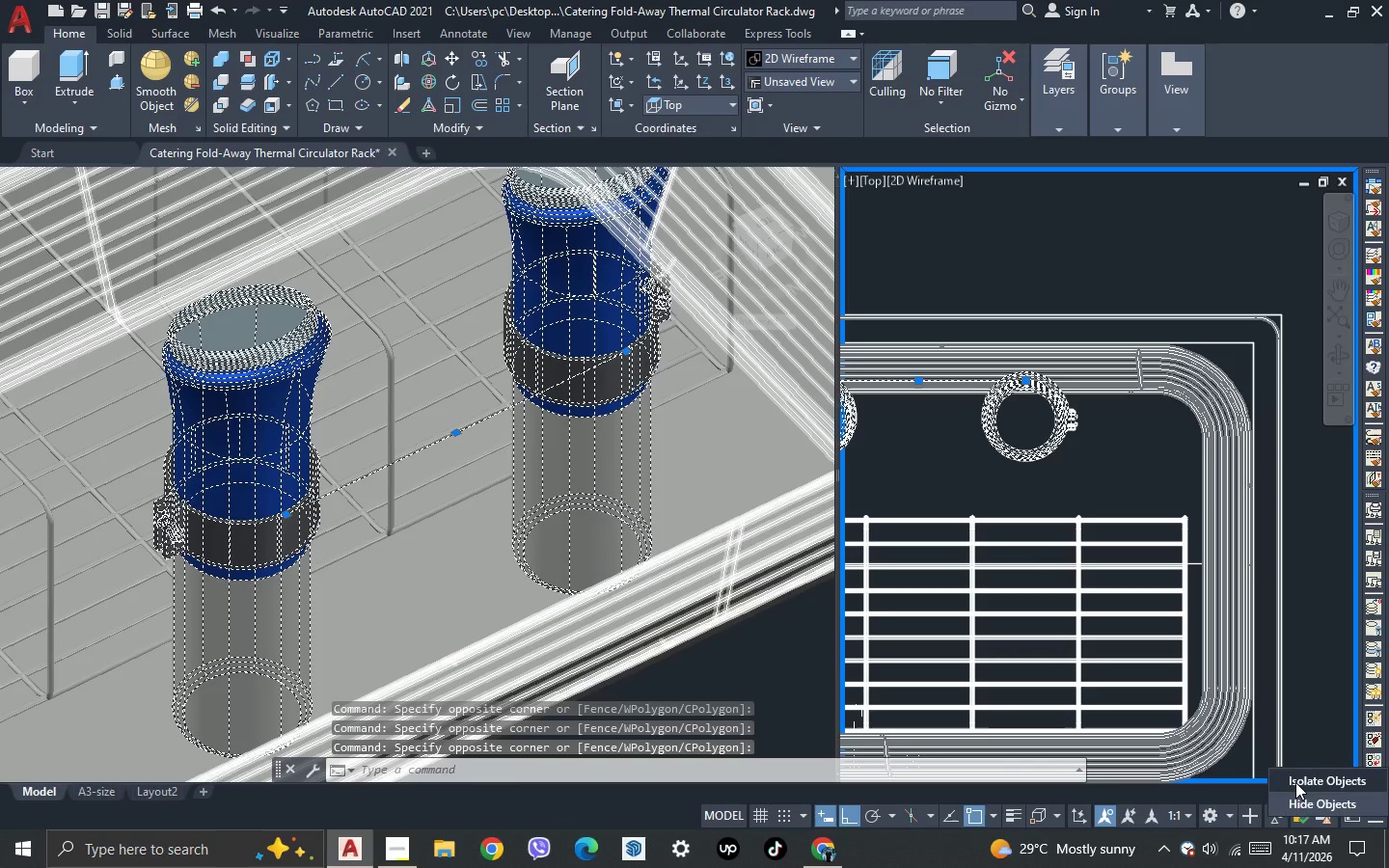 
left_click([1297, 778])
 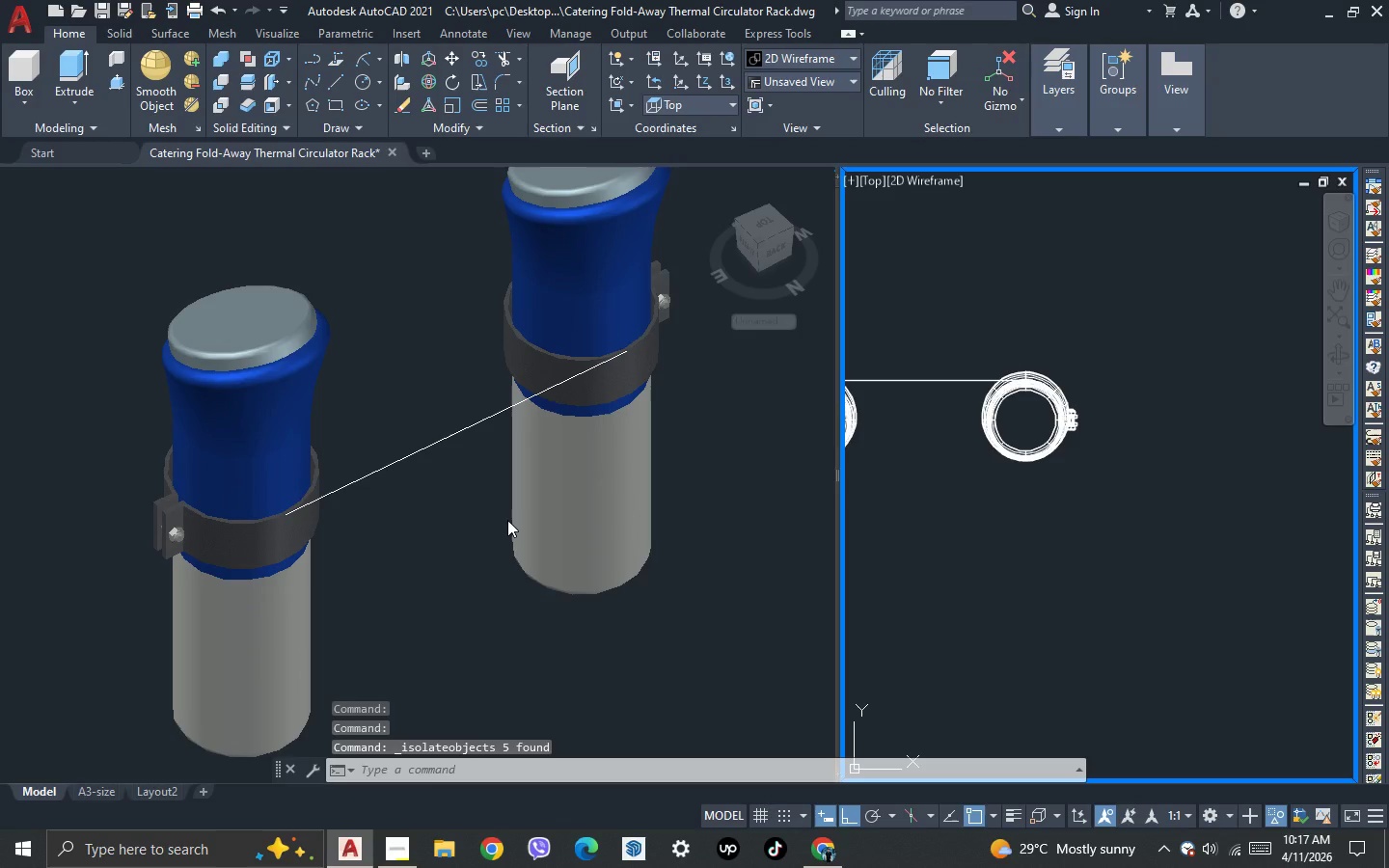 
key(Escape)
 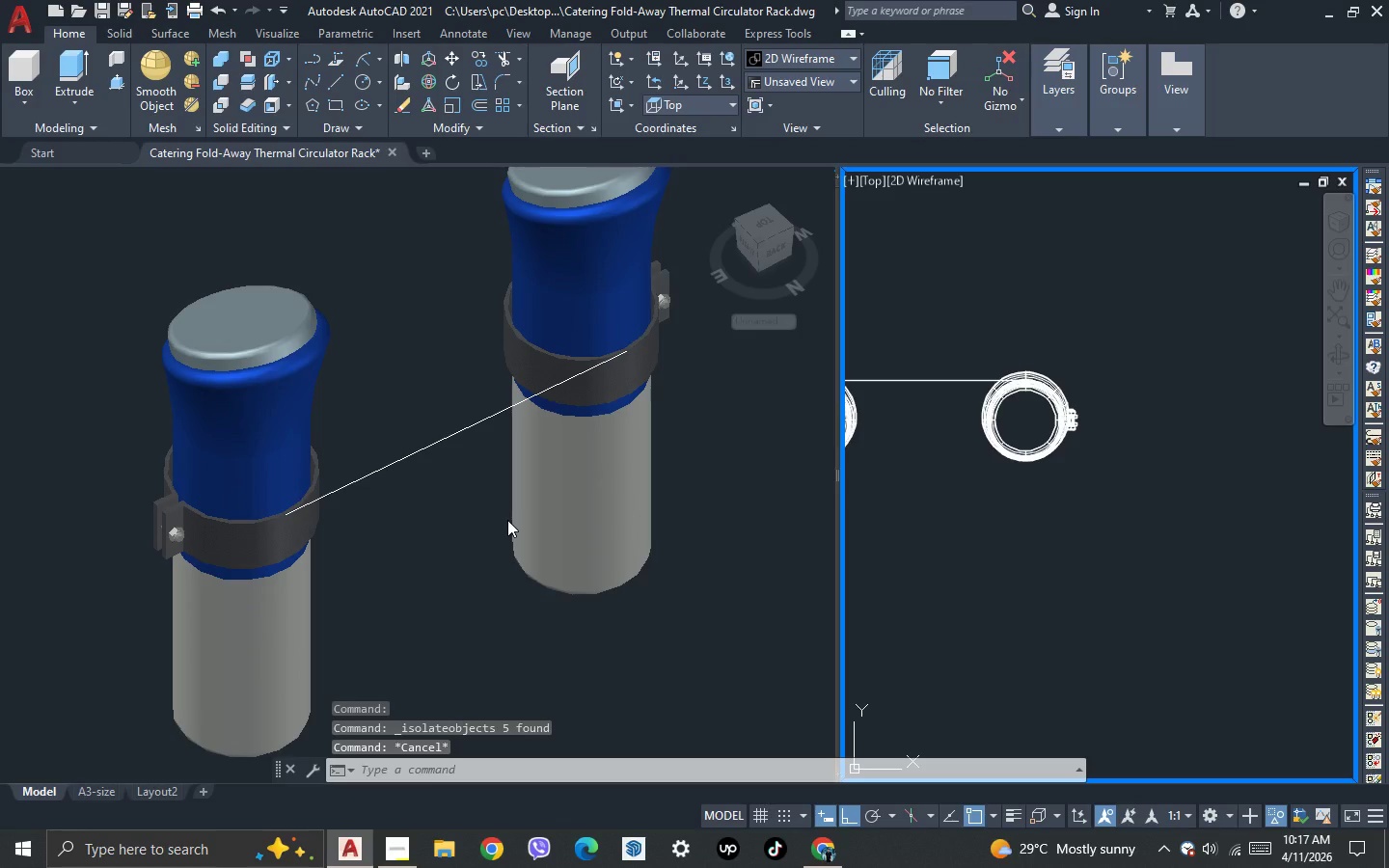 
key(Control+Z)
 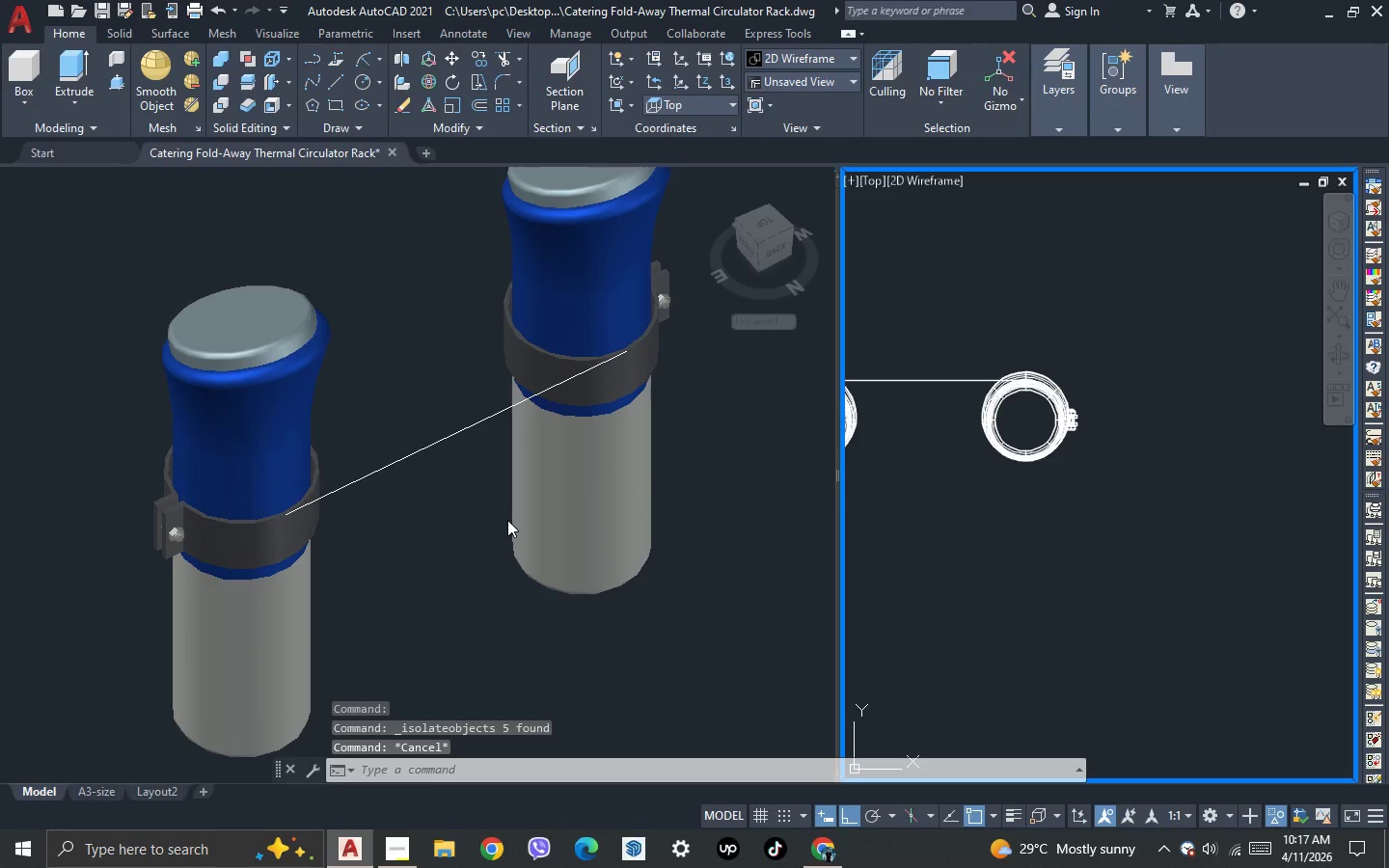 
key(Escape)
 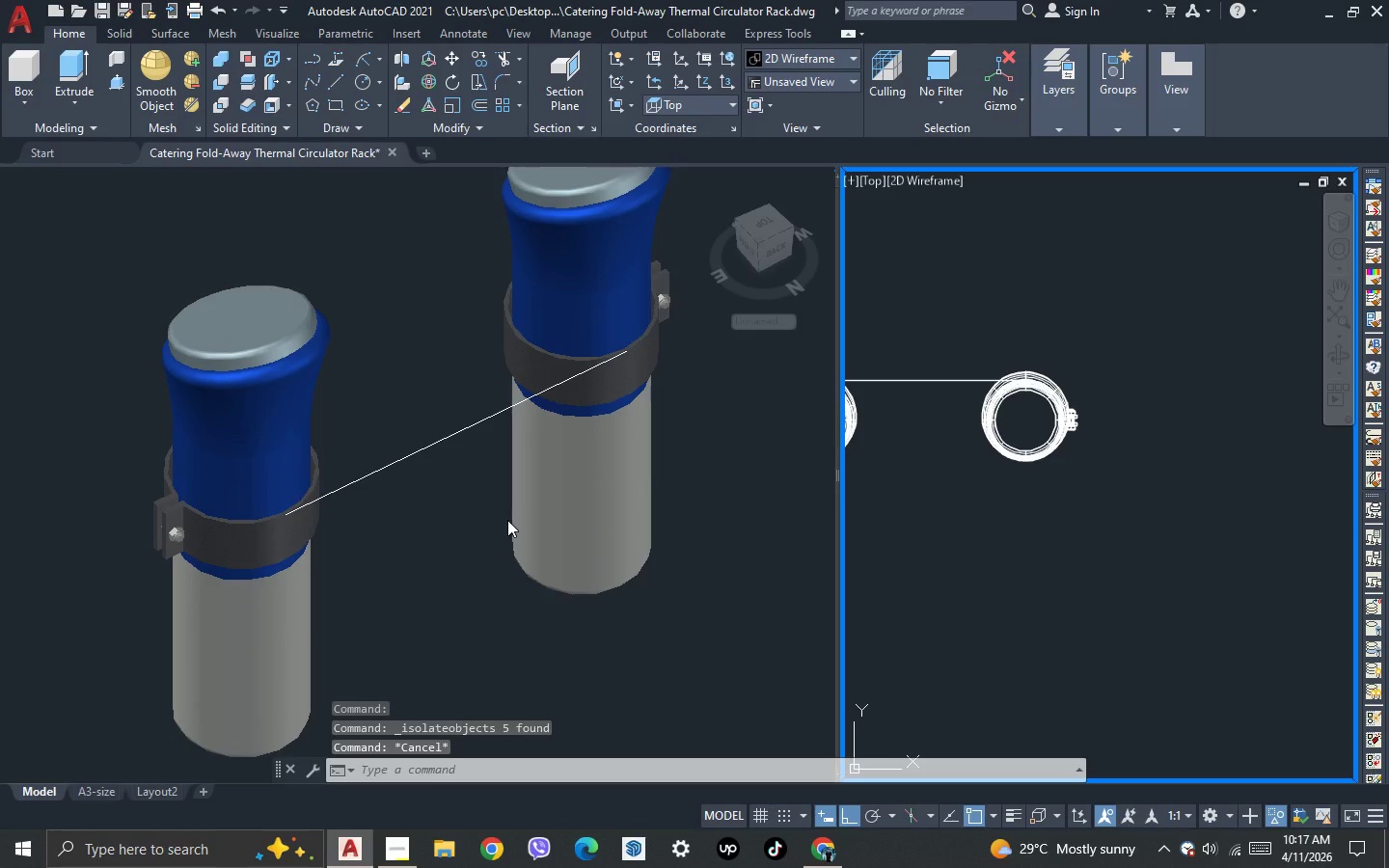 
key(Escape)
 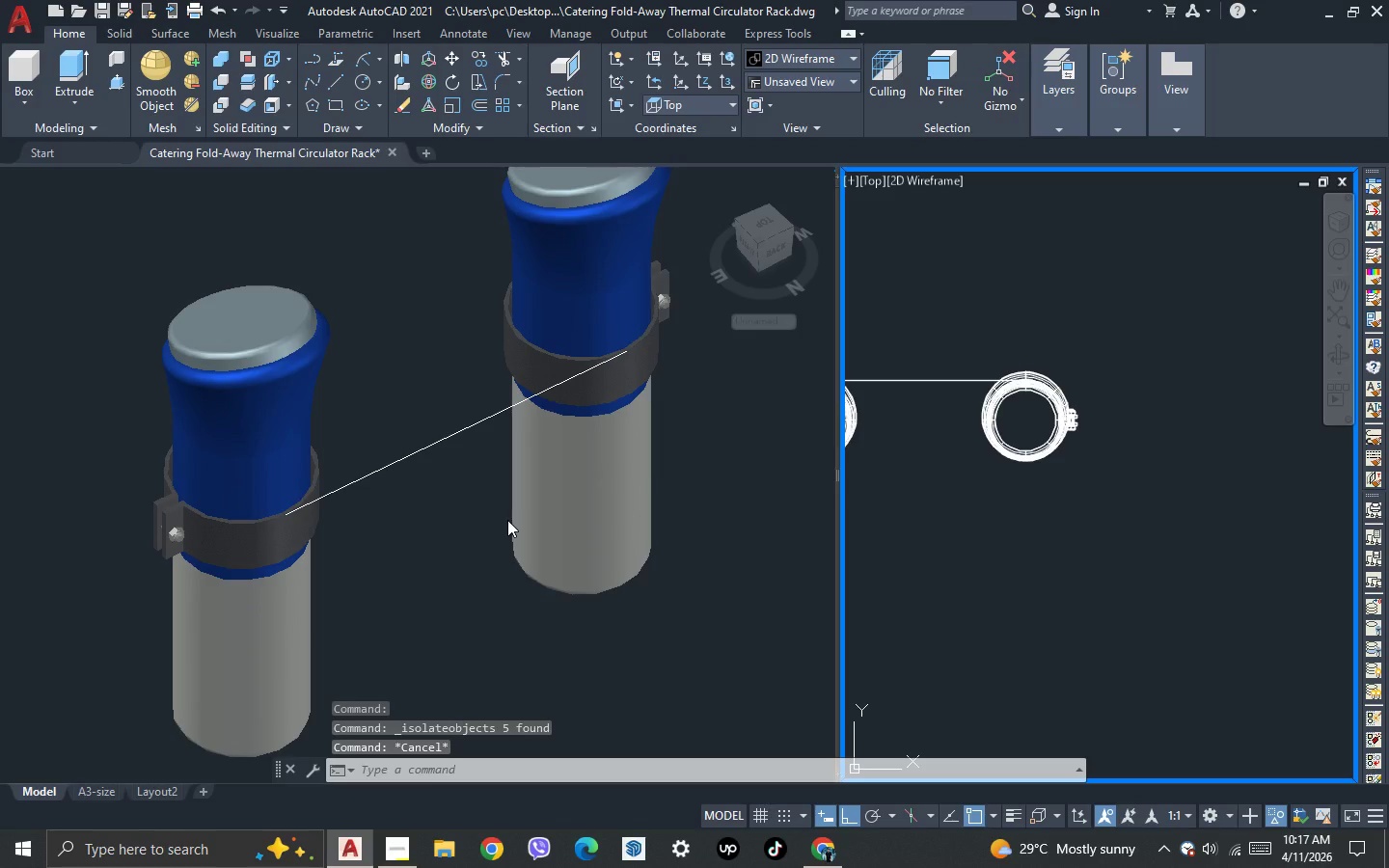 
key(Escape)
 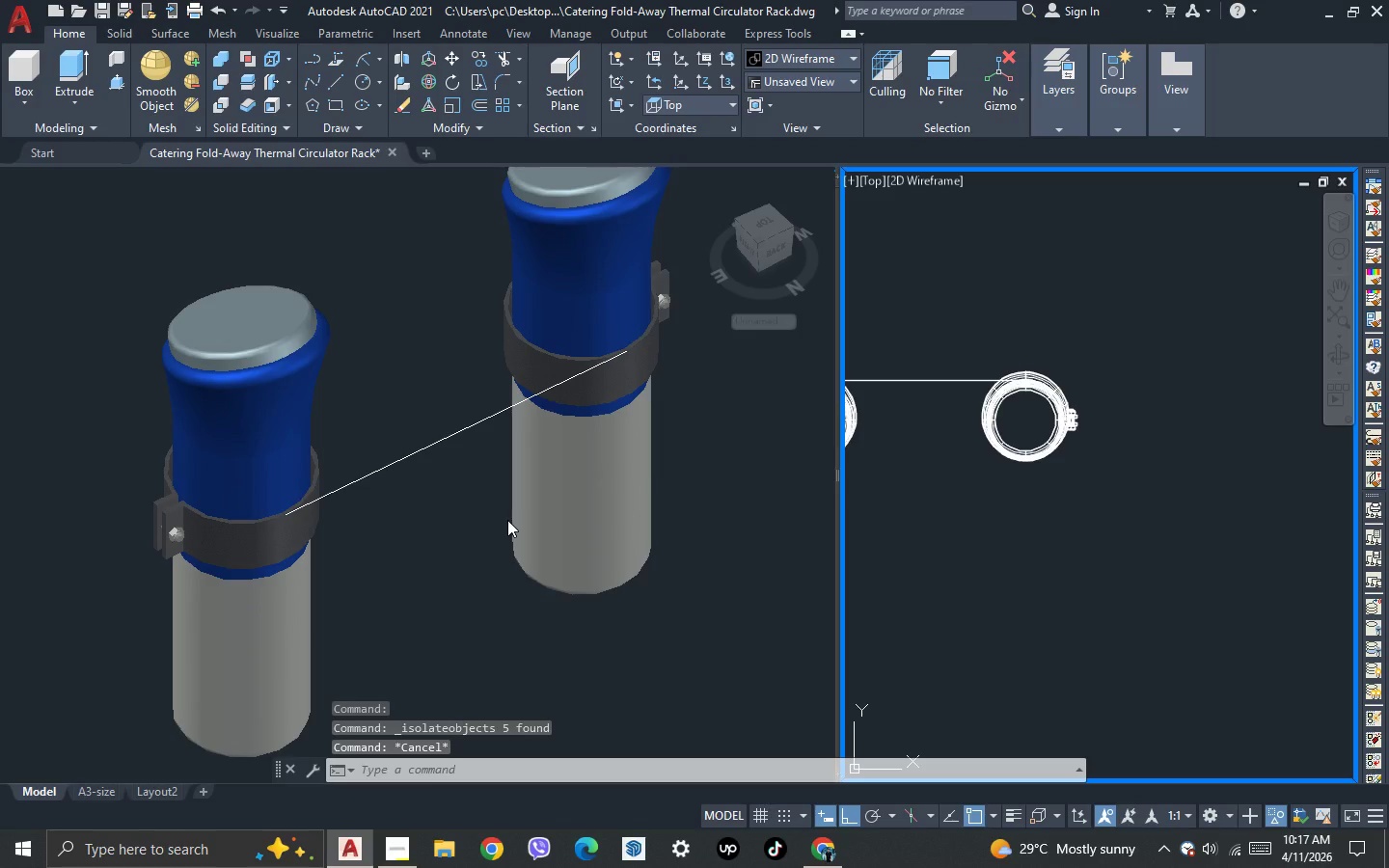 
key(Escape)
 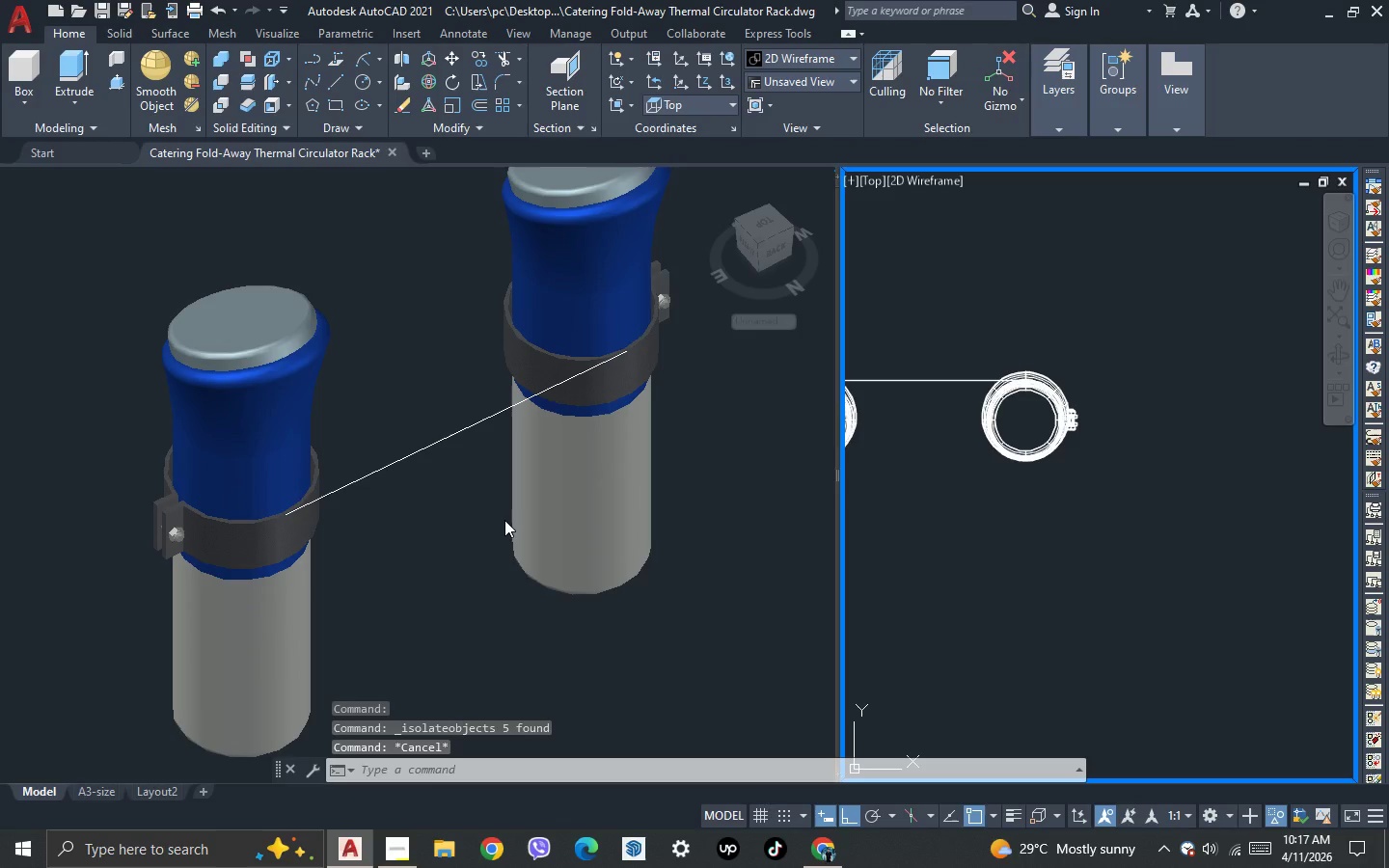 
left_click([504, 520])
 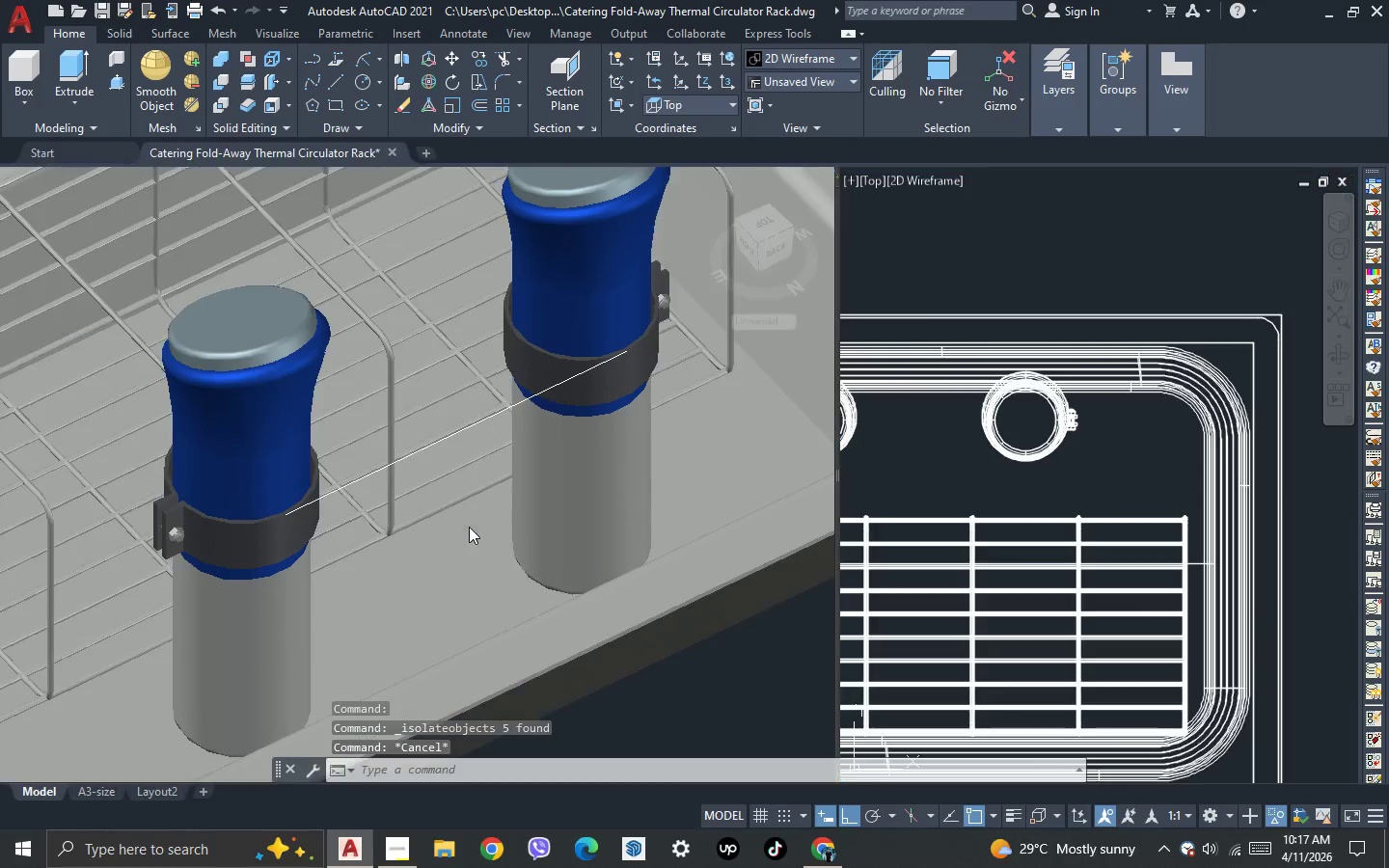 
double_click([469, 527])
 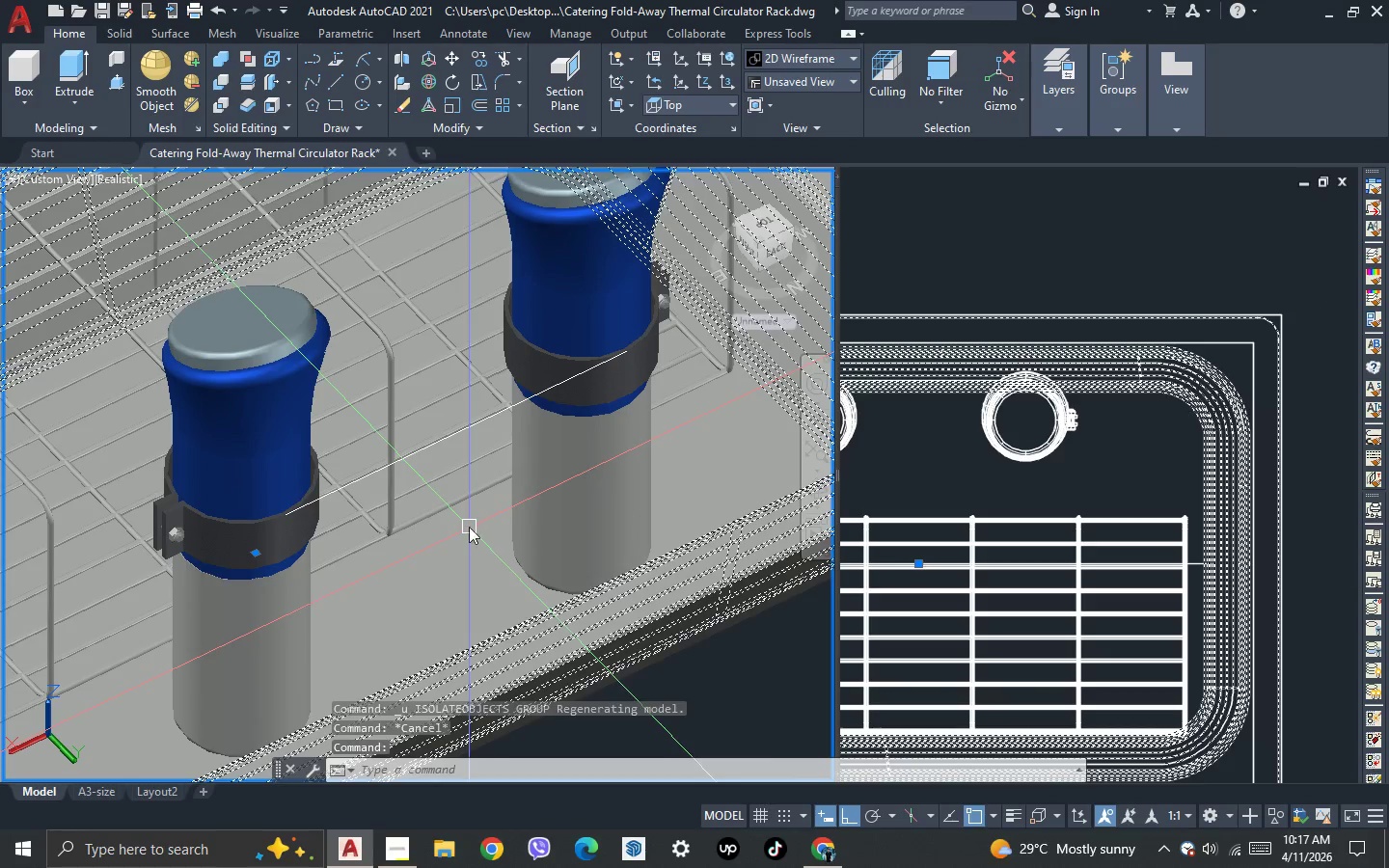 
key(Escape)
 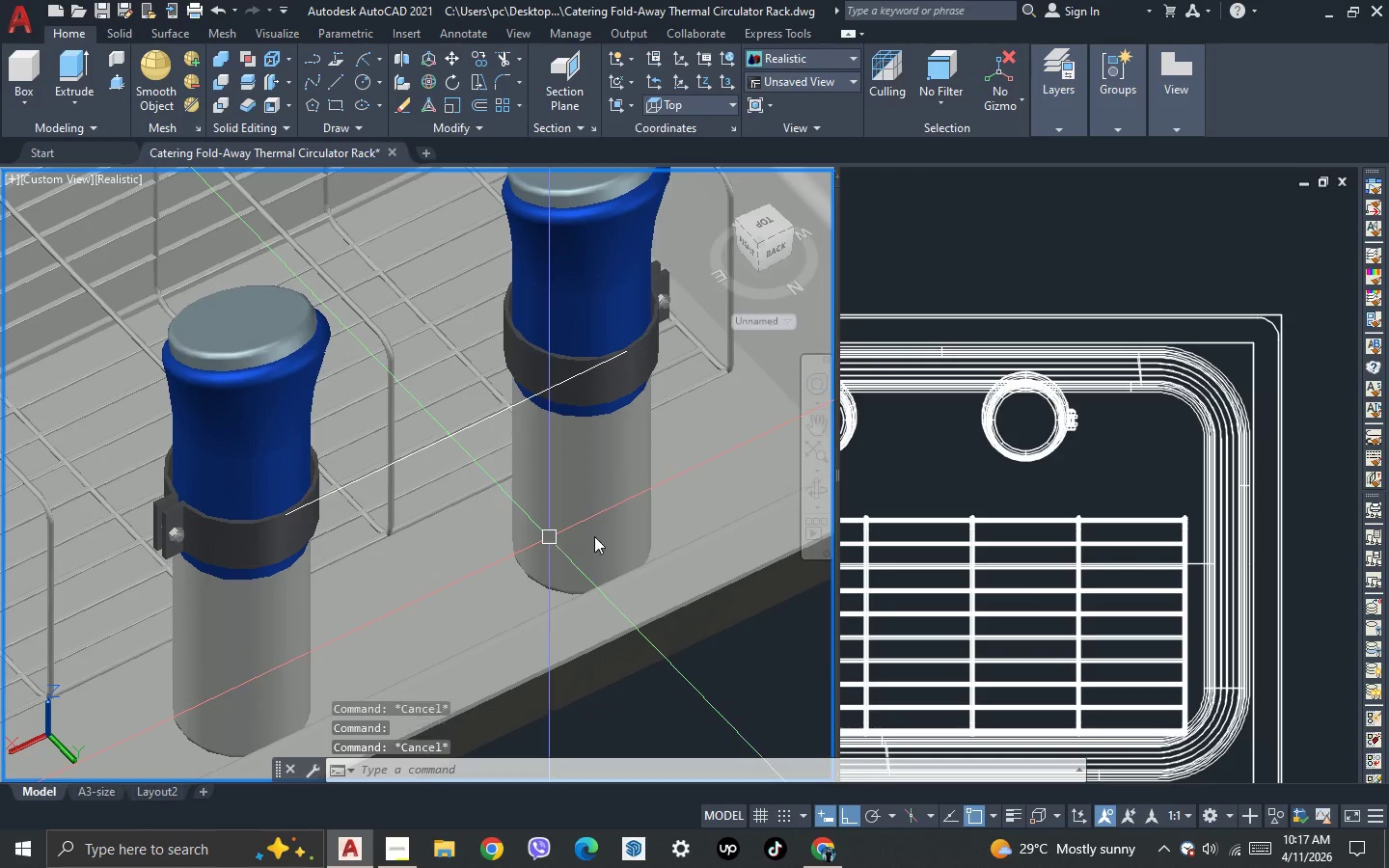 
key(Escape)
 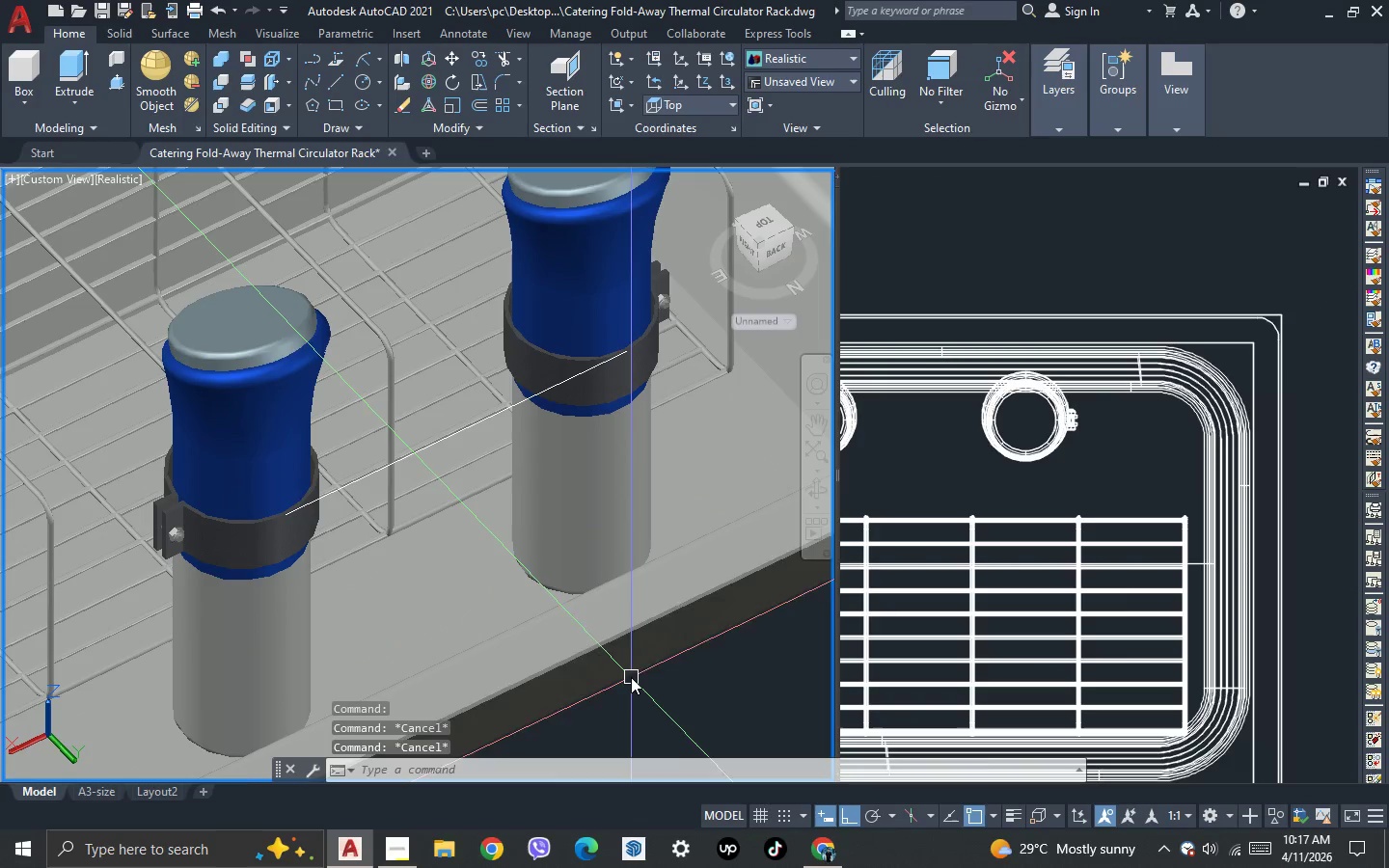 
left_click([632, 670])
 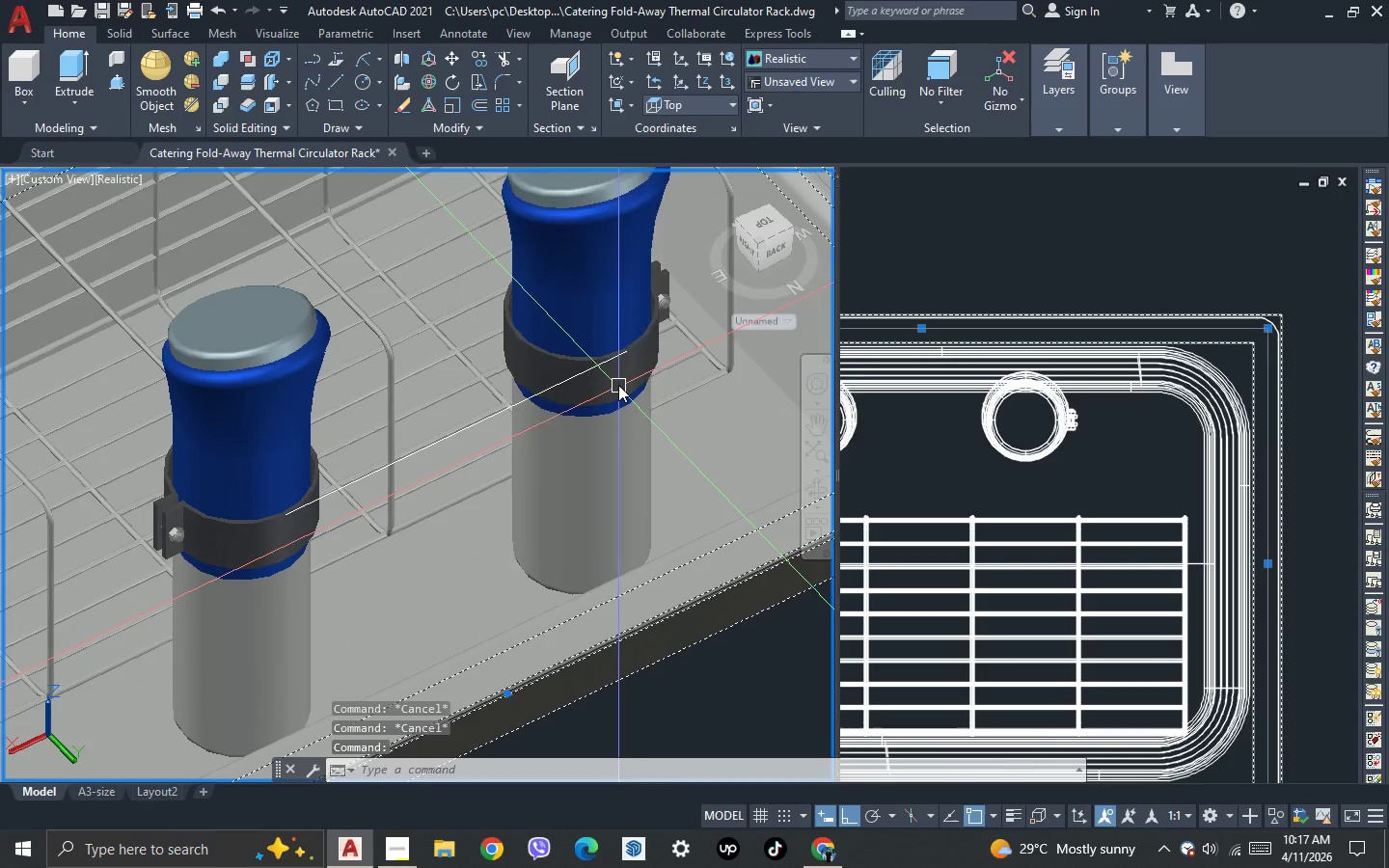 
left_click([618, 383])
 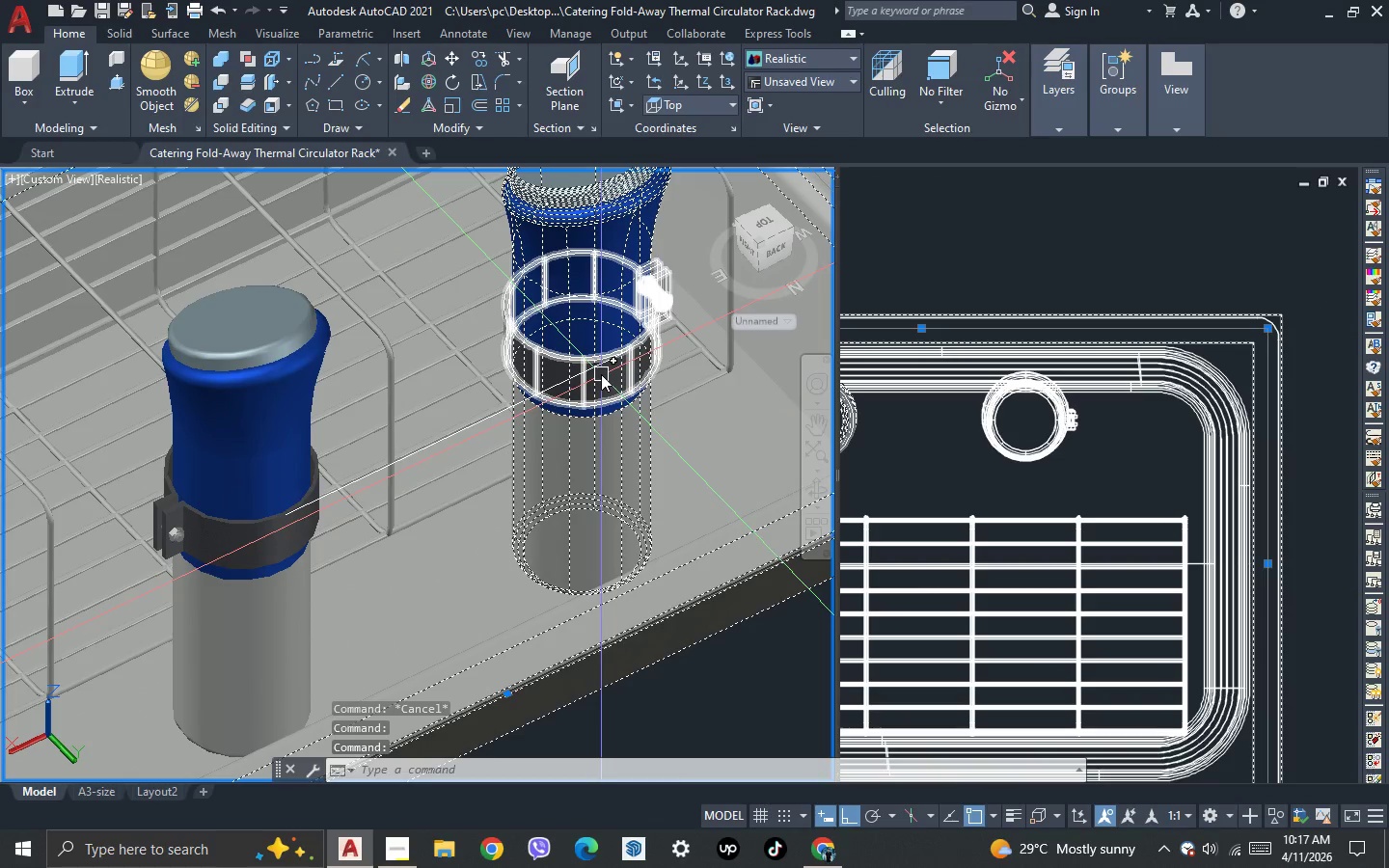 
left_click([601, 373])
 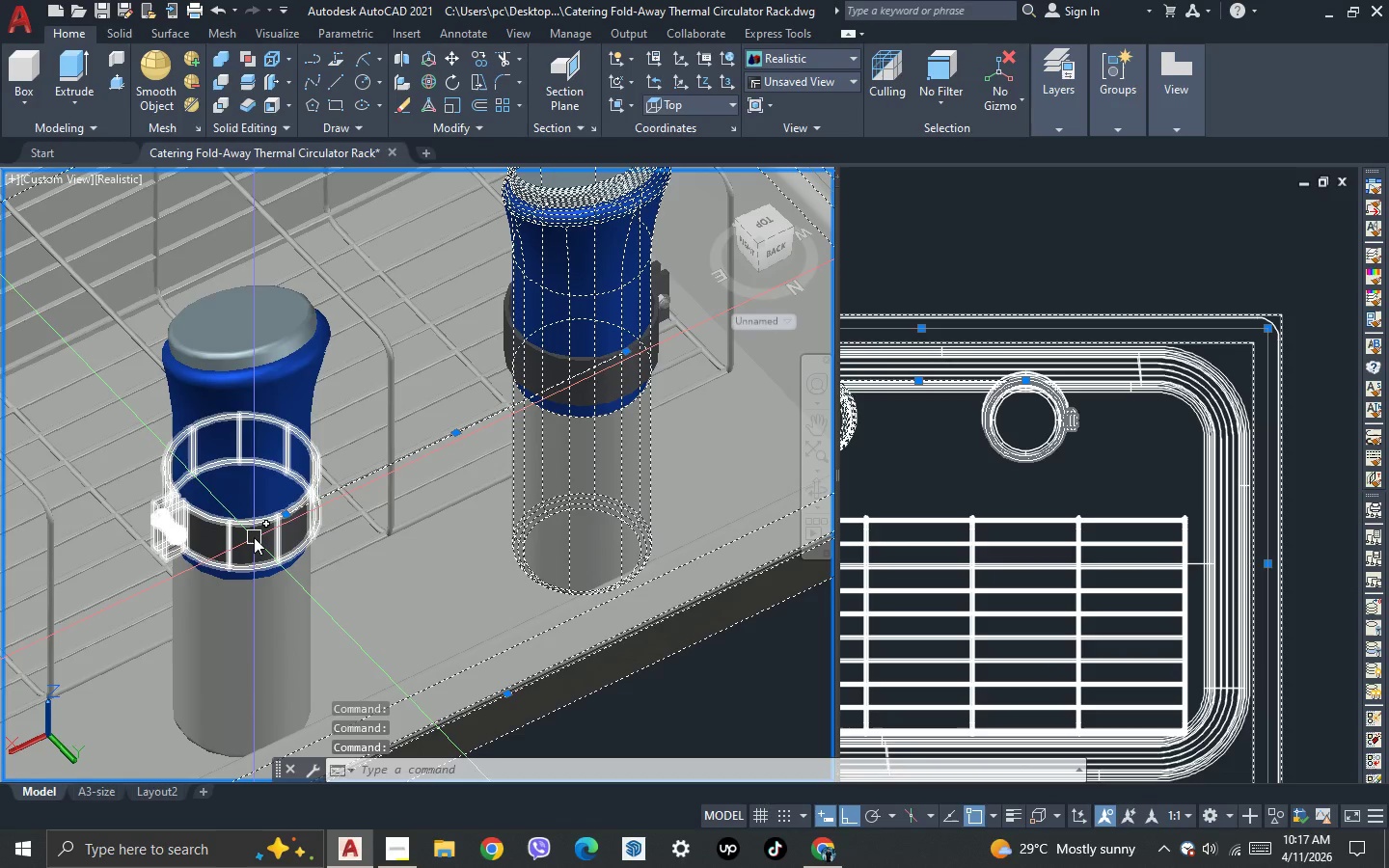 
left_click([254, 537])
 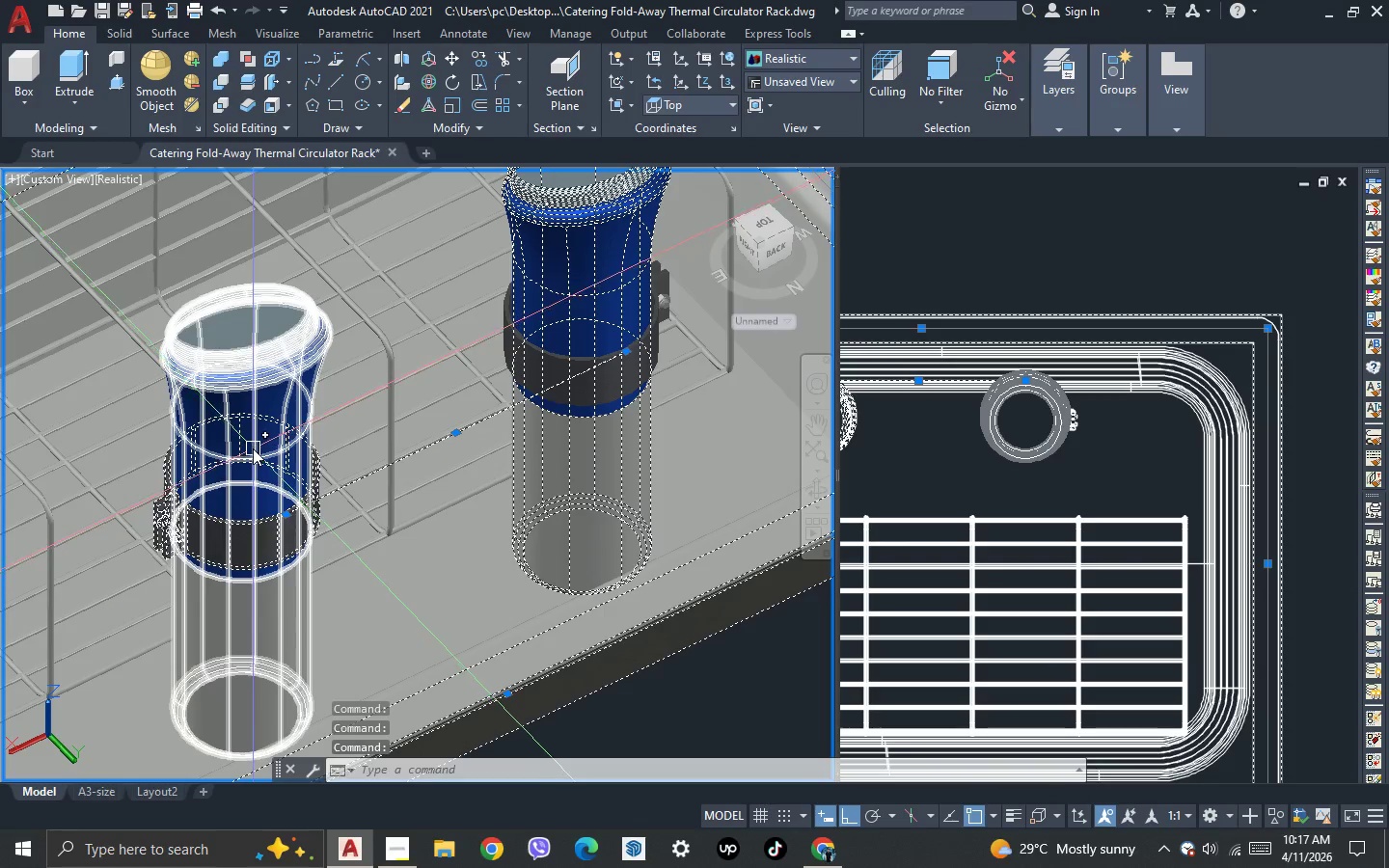 
left_click([253, 448])
 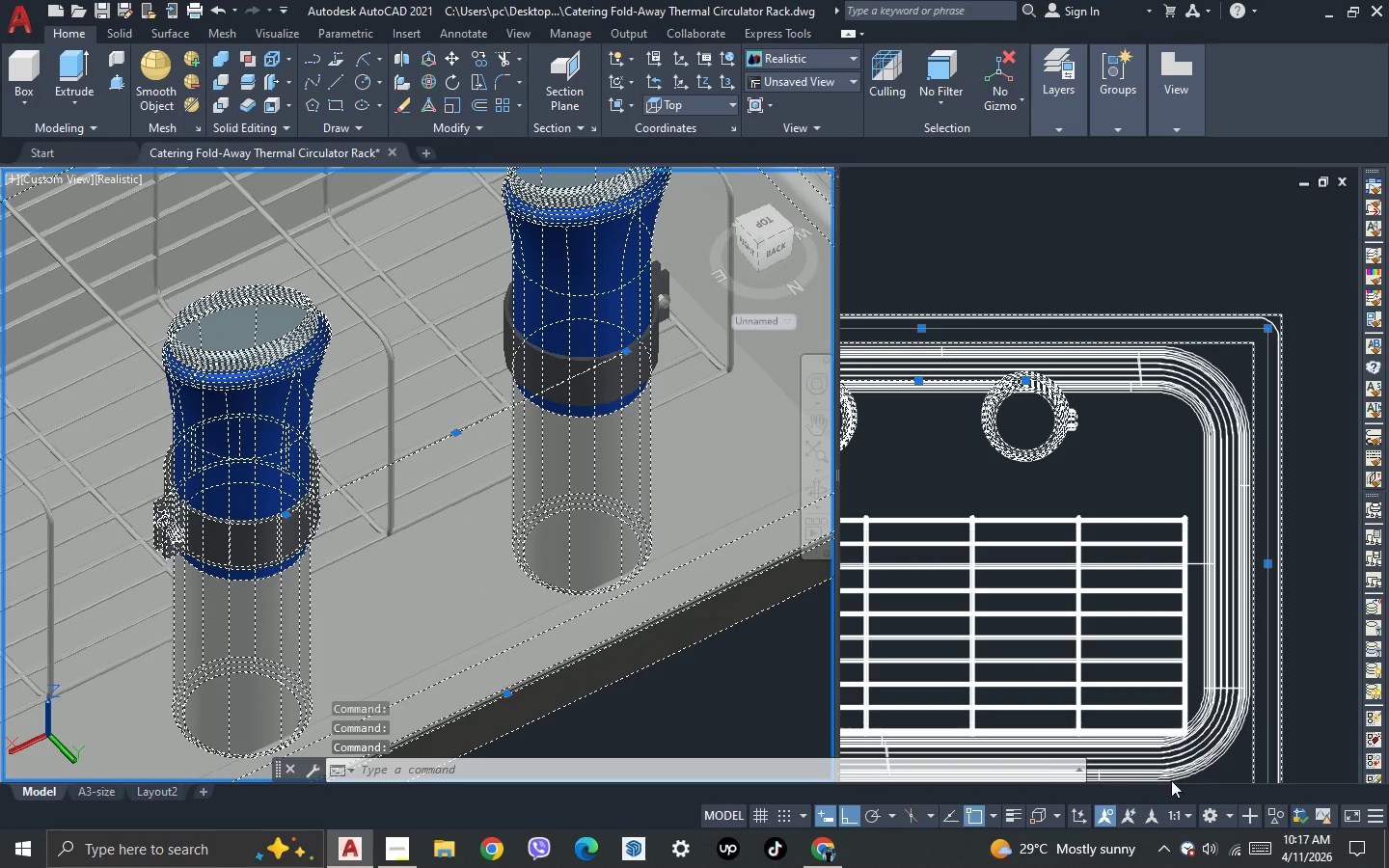 
left_click([1271, 811])
 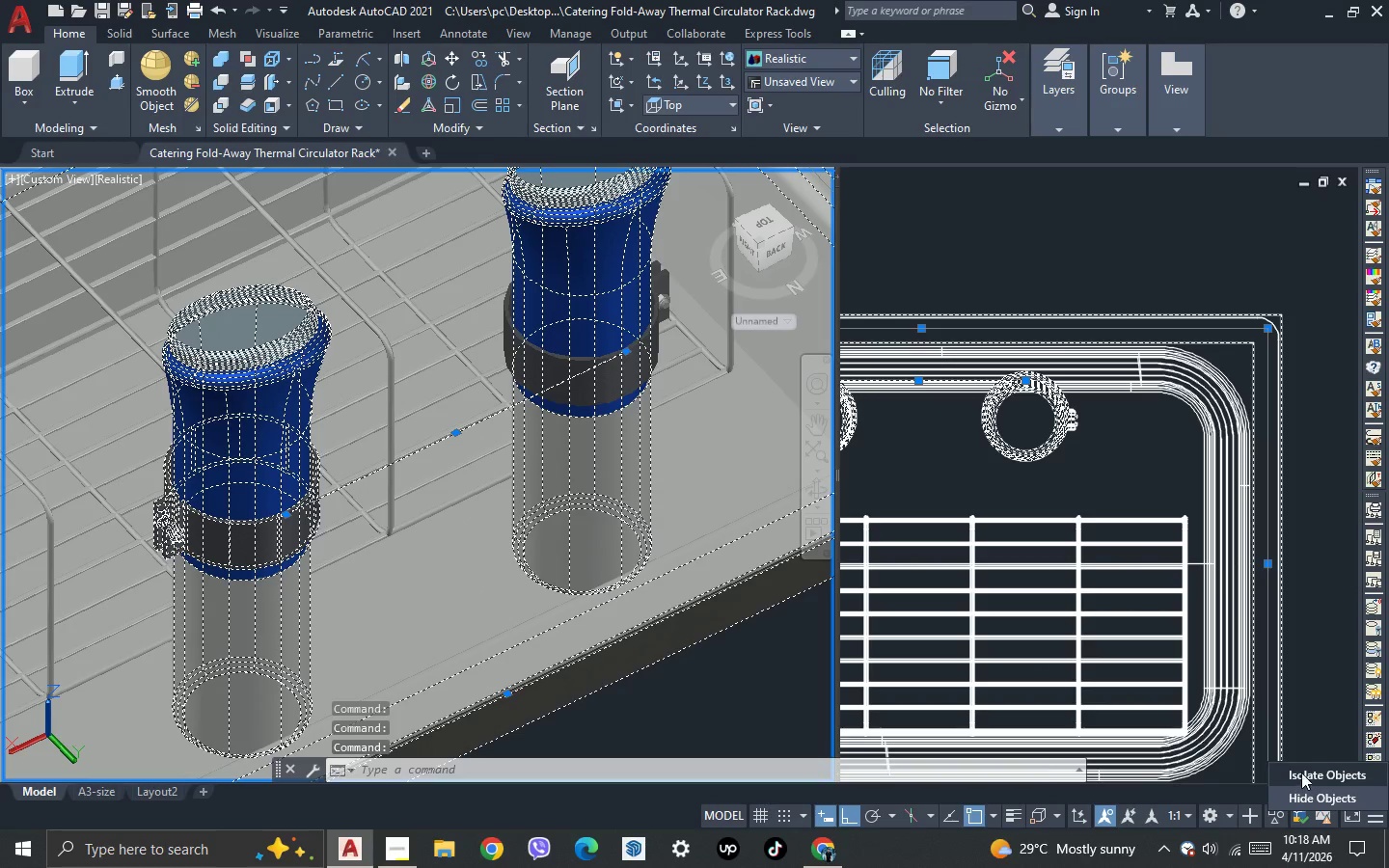 
left_click([1301, 773])
 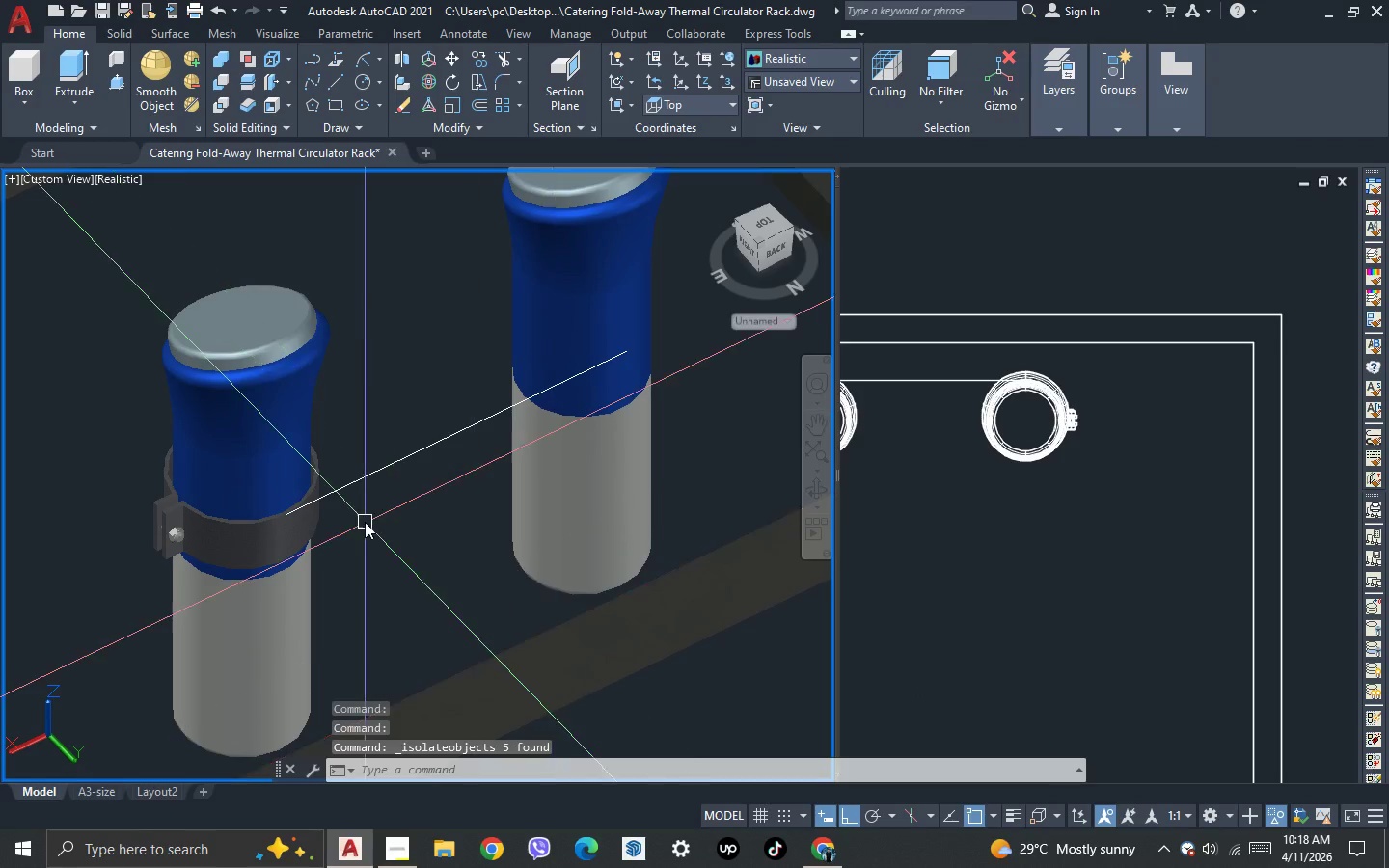 
scroll: coordinate [368, 517], scroll_direction: down, amount: 3.0
 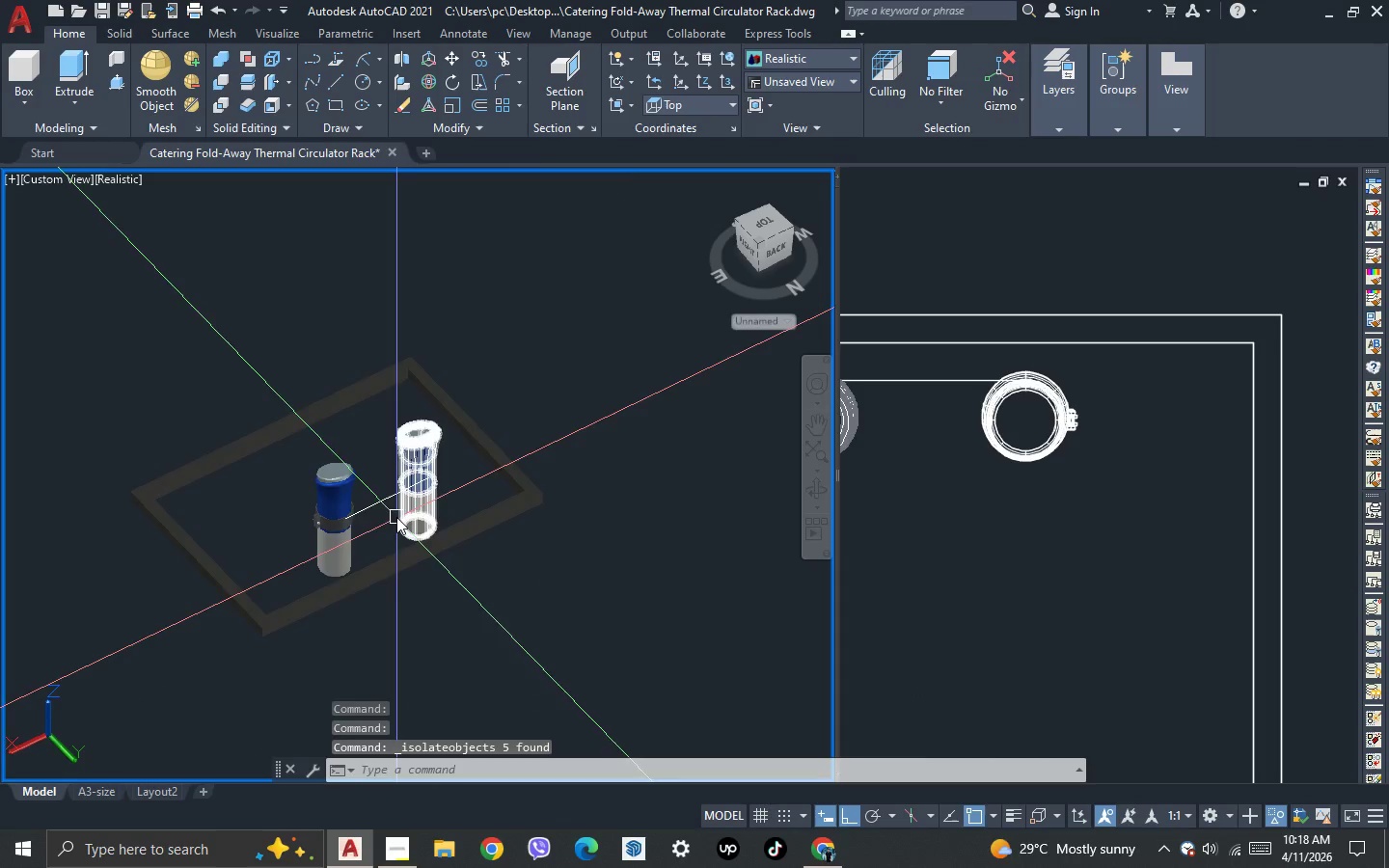 
scroll: coordinate [388, 529], scroll_direction: up, amount: 4.0
 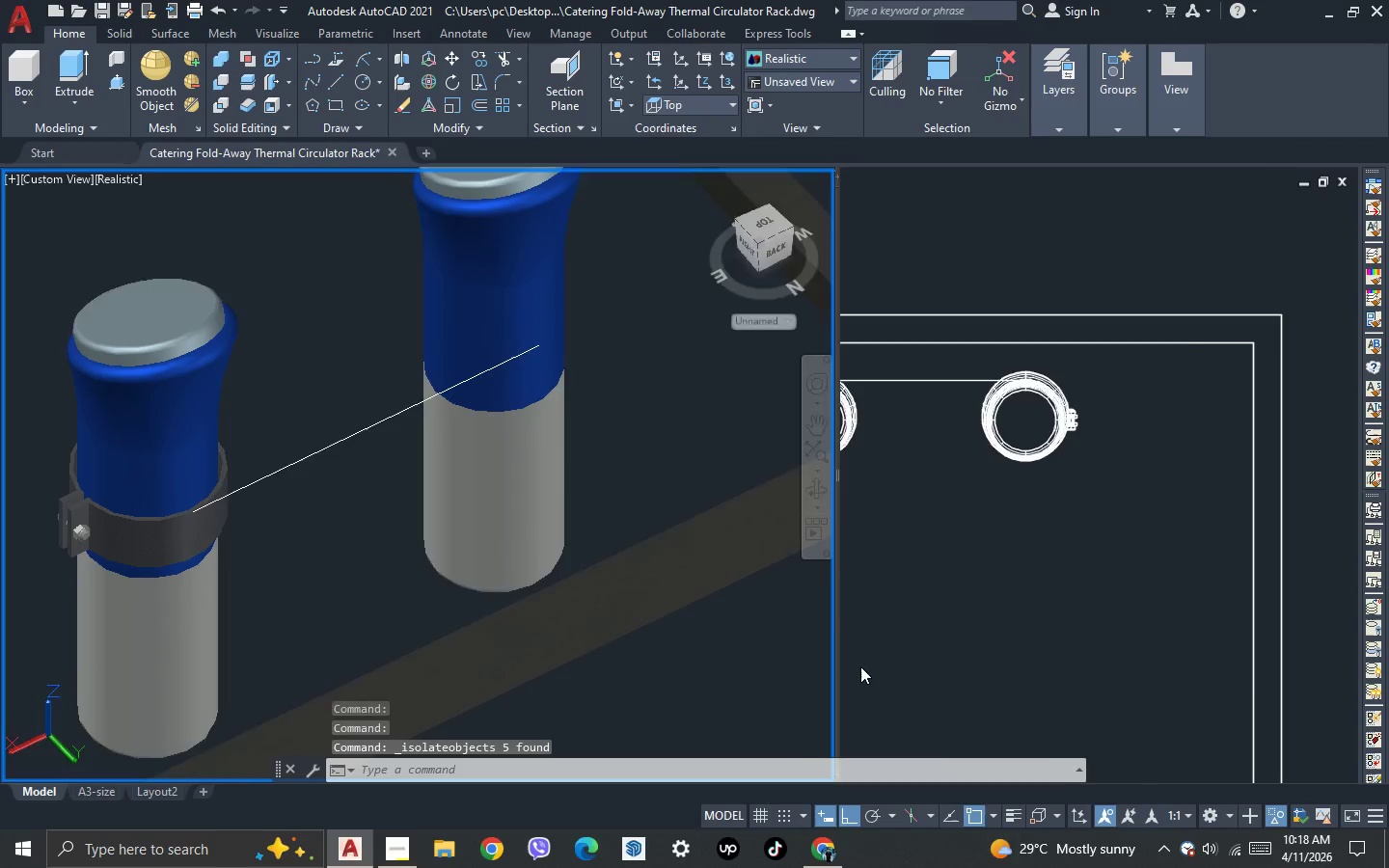 
left_click([1069, 484])
 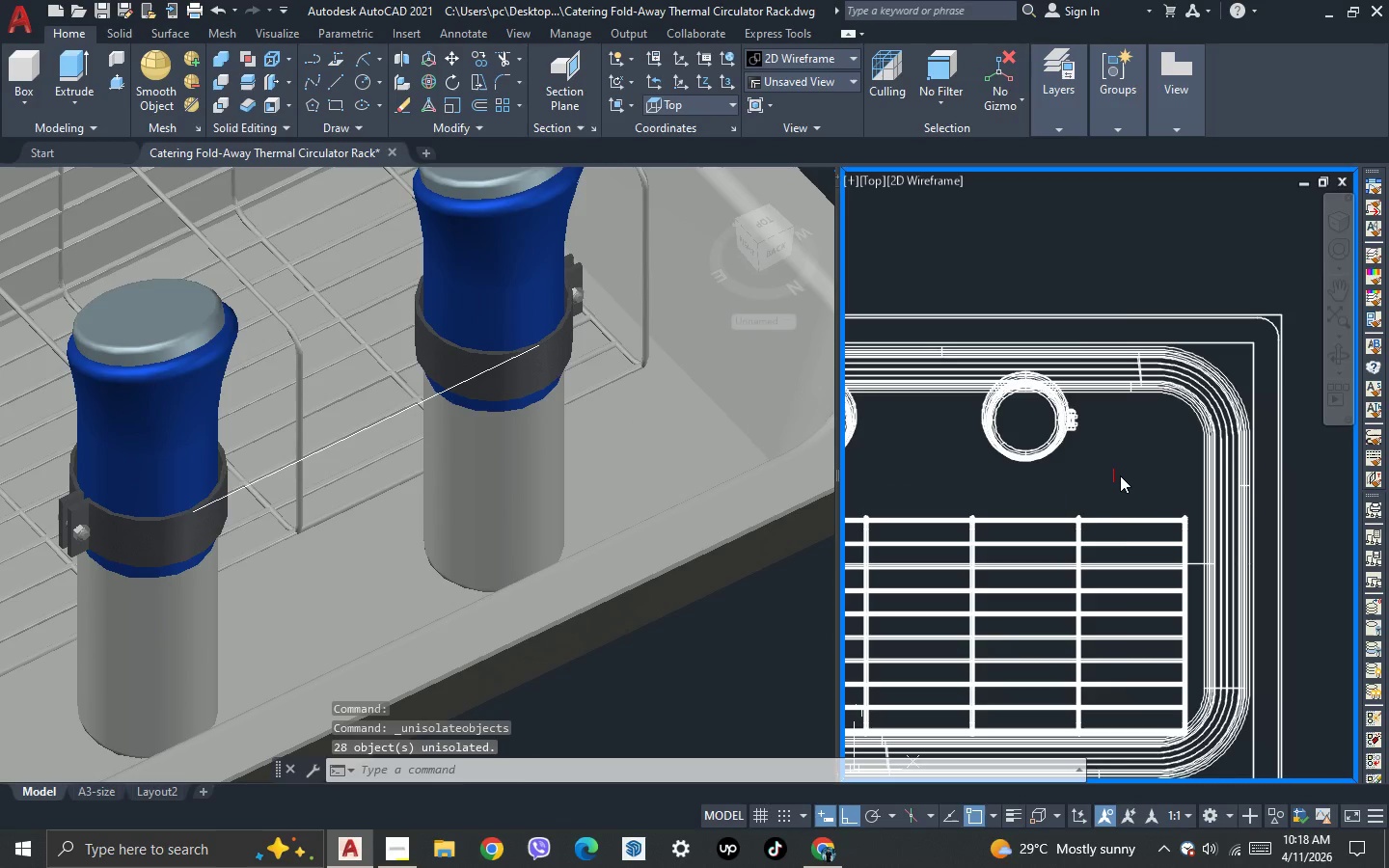 
left_click([1120, 475])
 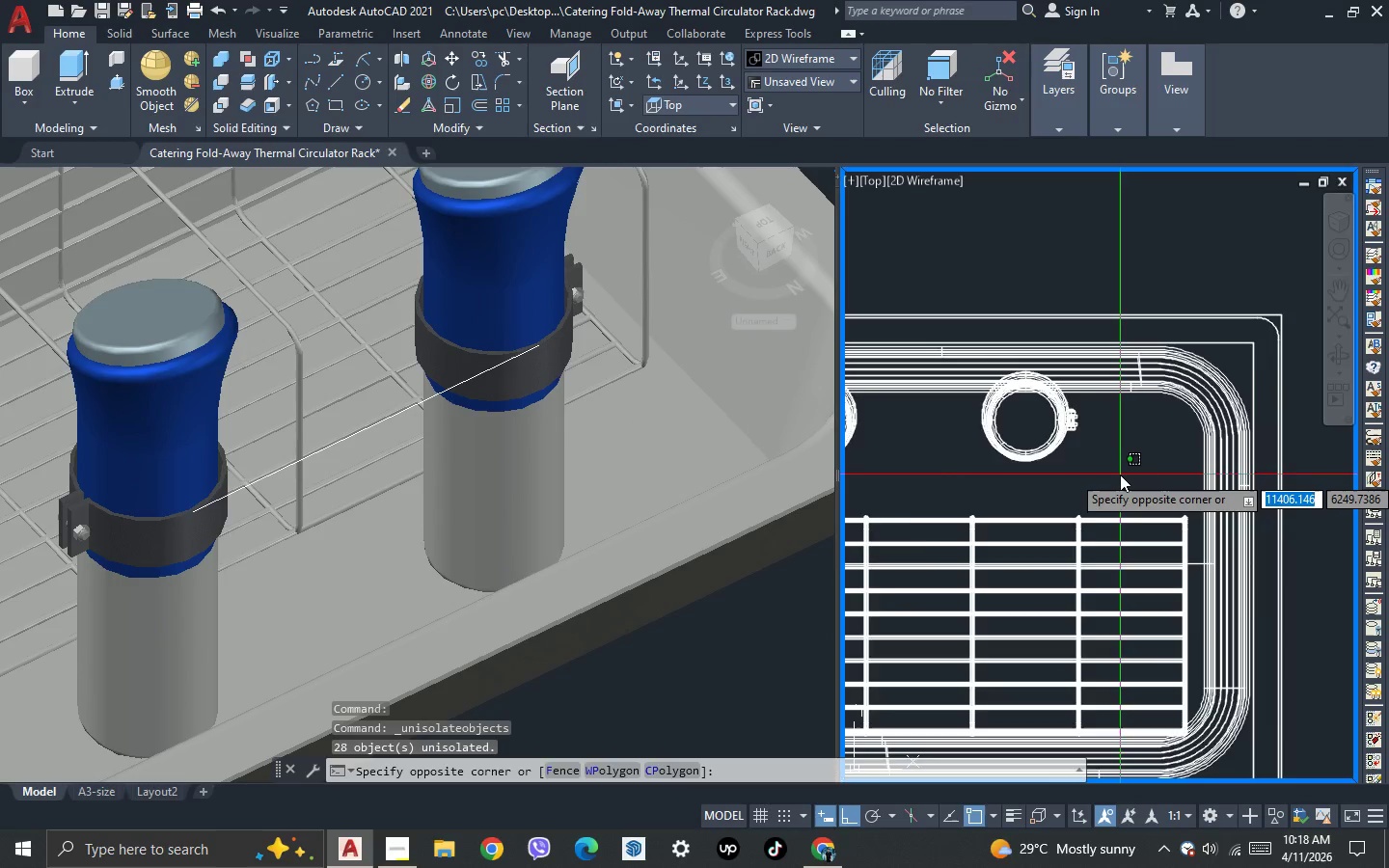 
scroll: coordinate [1120, 475], scroll_direction: down, amount: 1.0
 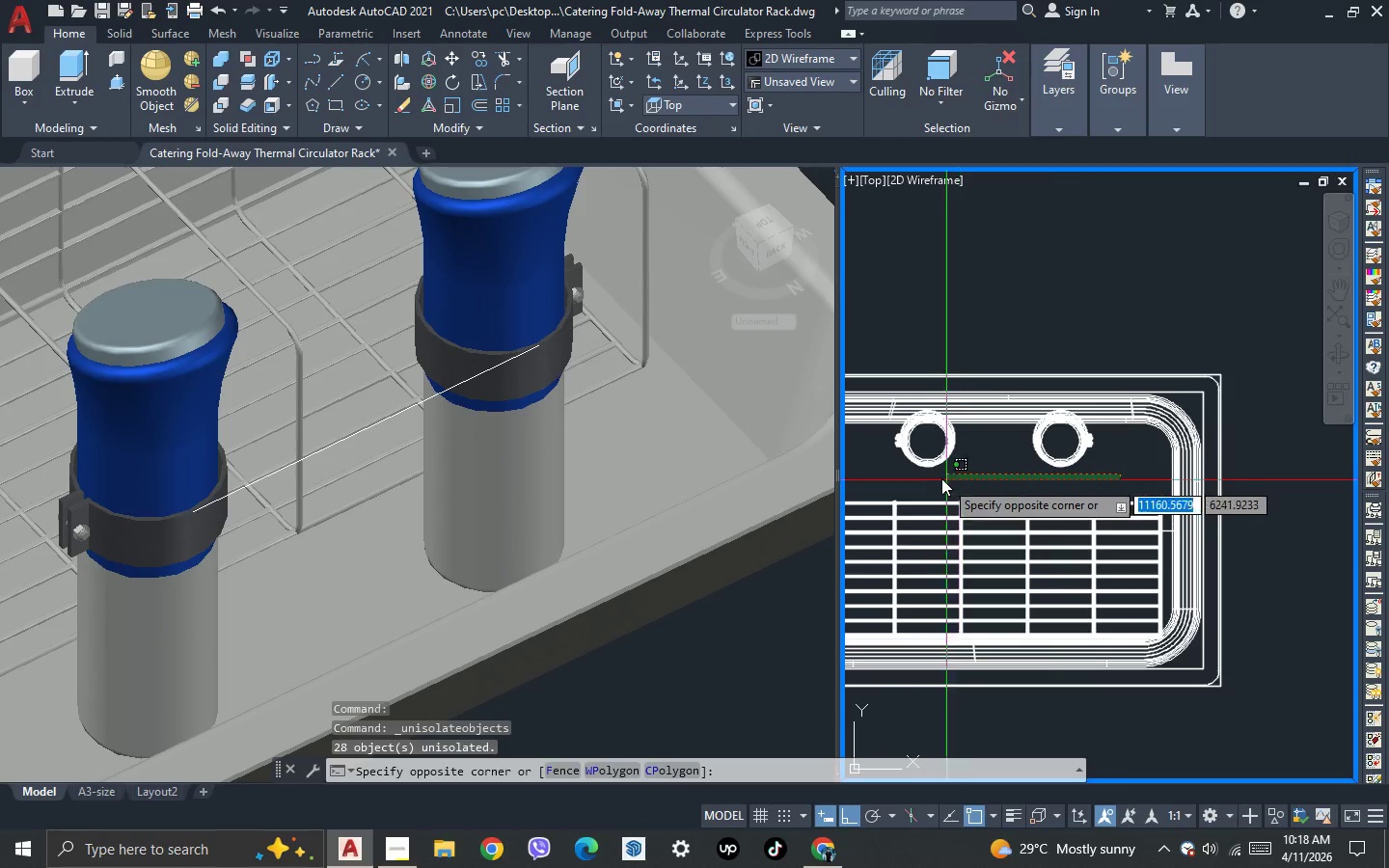 
scroll: coordinate [915, 475], scroll_direction: up, amount: 1.0
 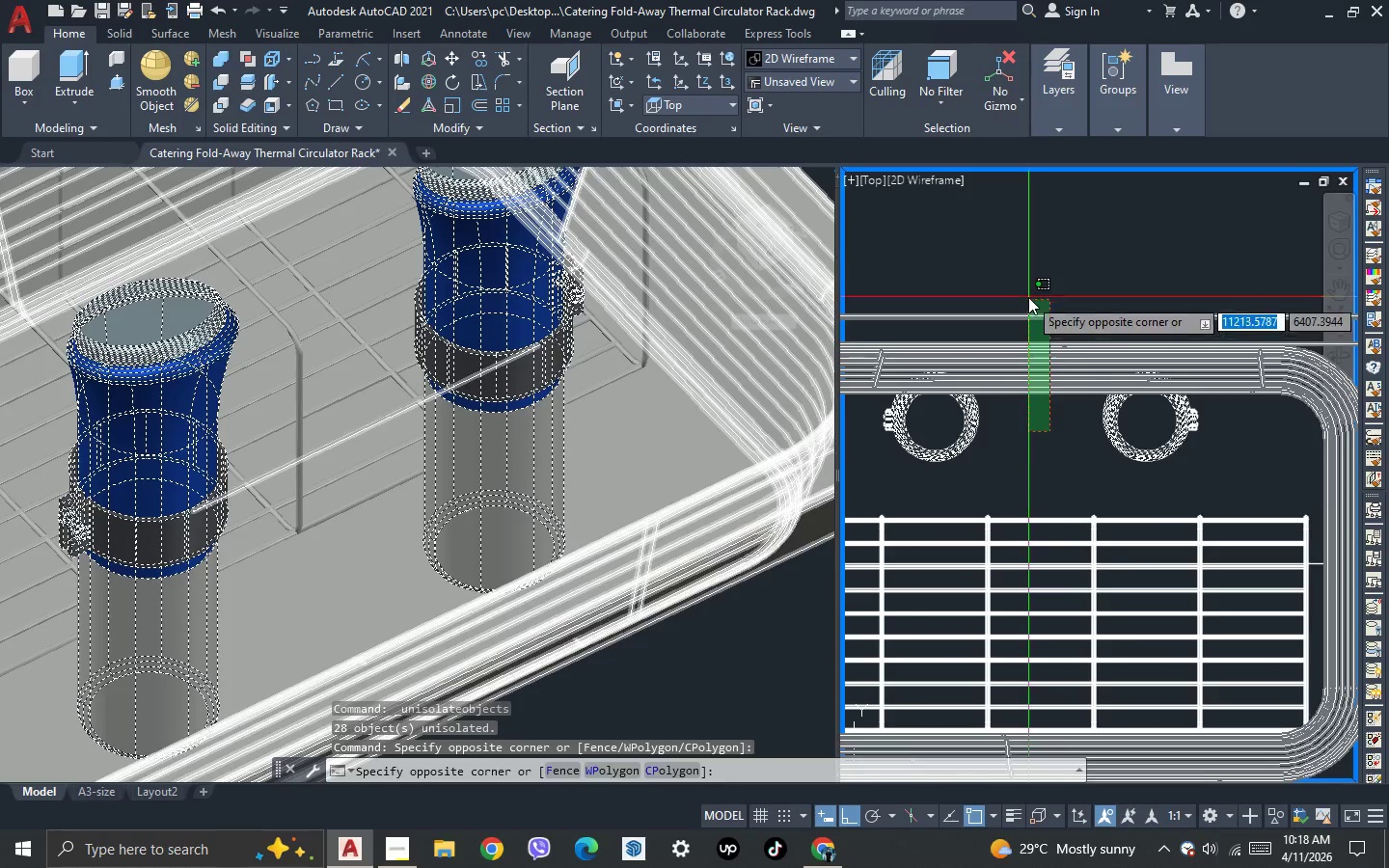 
scroll: coordinate [981, 402], scroll_direction: down, amount: 1.0
 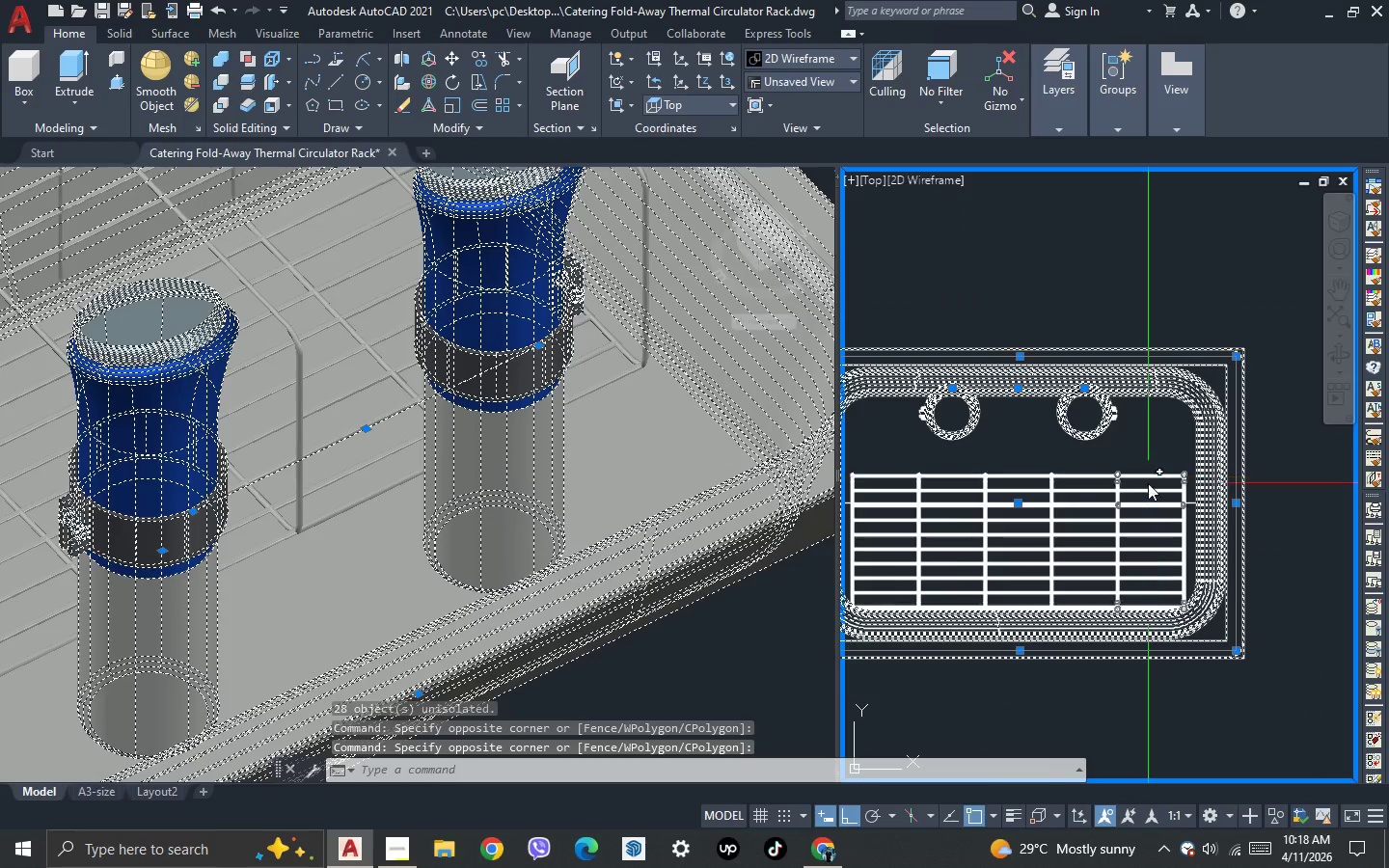 
scroll: coordinate [1148, 483], scroll_direction: up, amount: 1.0
 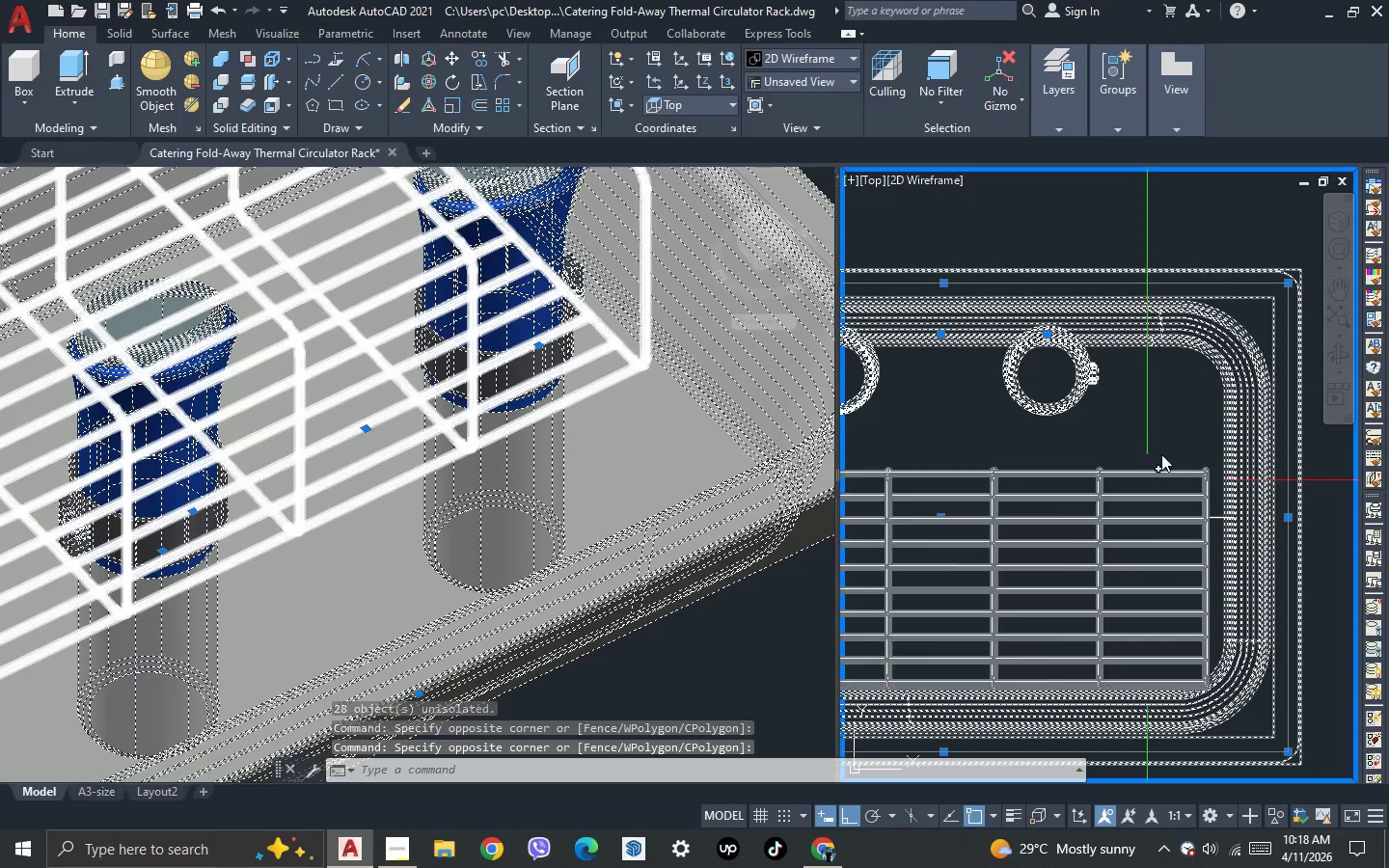 
hold_key(key=ShiftLeft, duration=1.5)
left_click([1161, 448])
 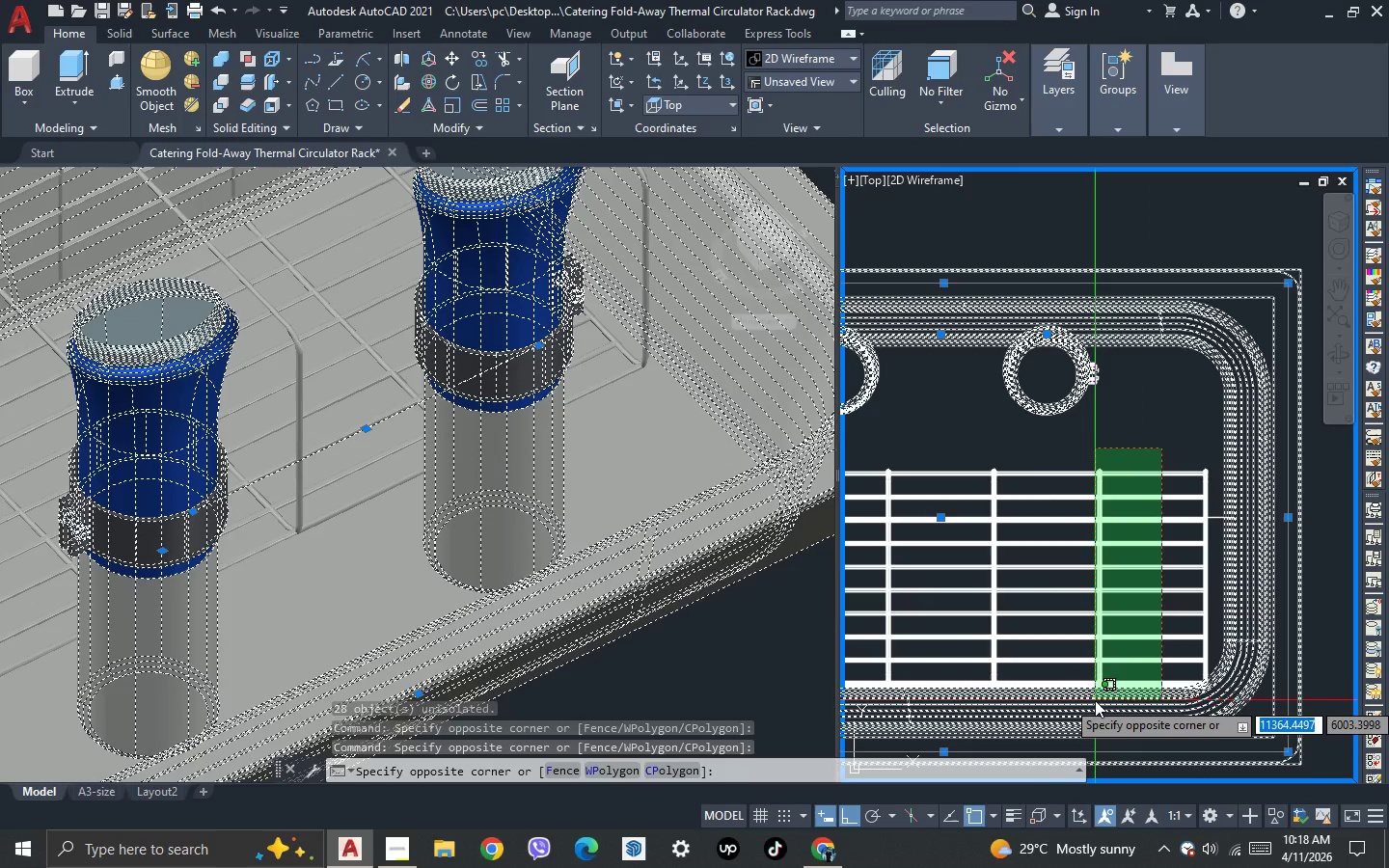 
hold_key(key=ShiftLeft, duration=0.61)
left_click([1094, 703])
 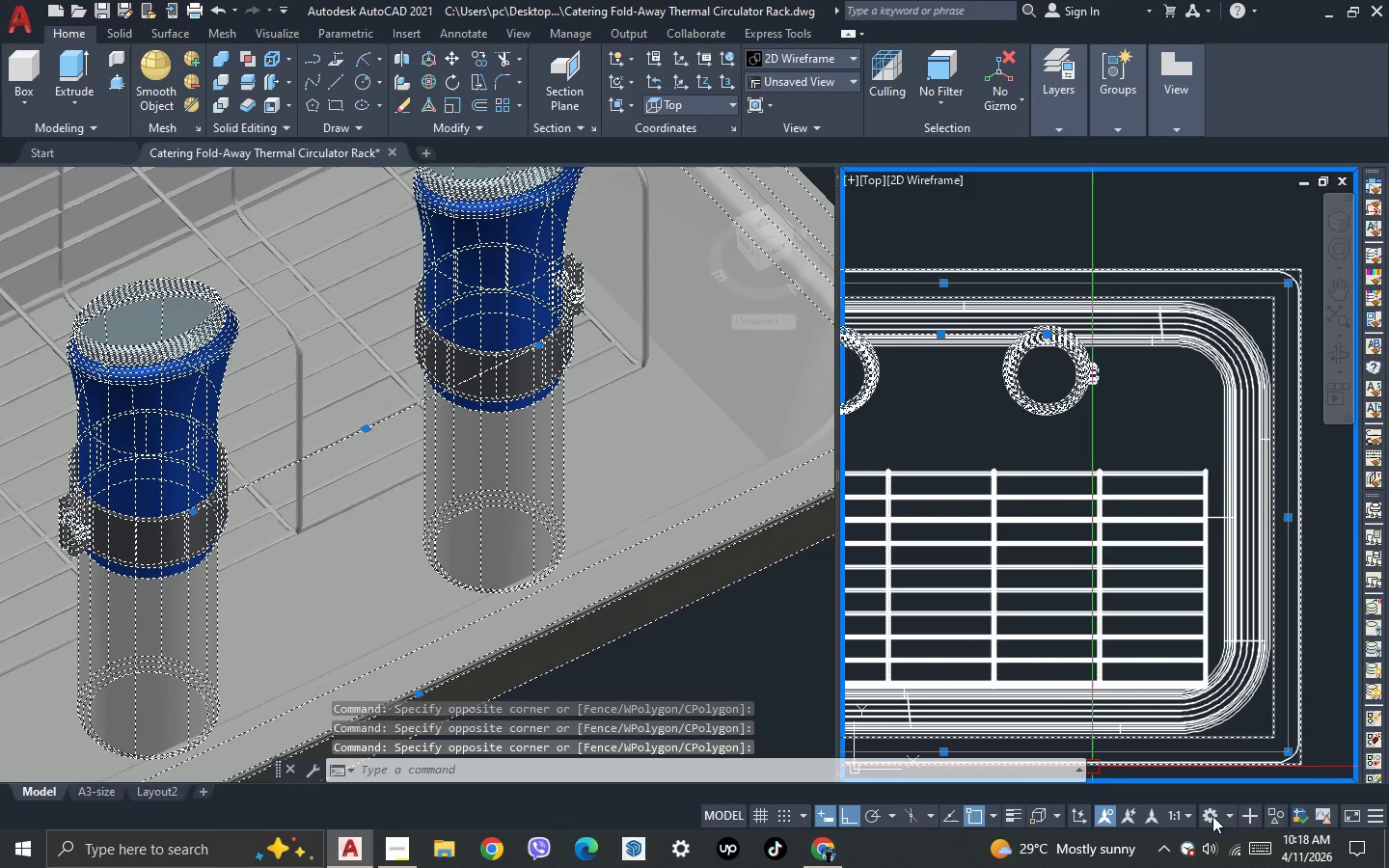 
left_click([1275, 811])
 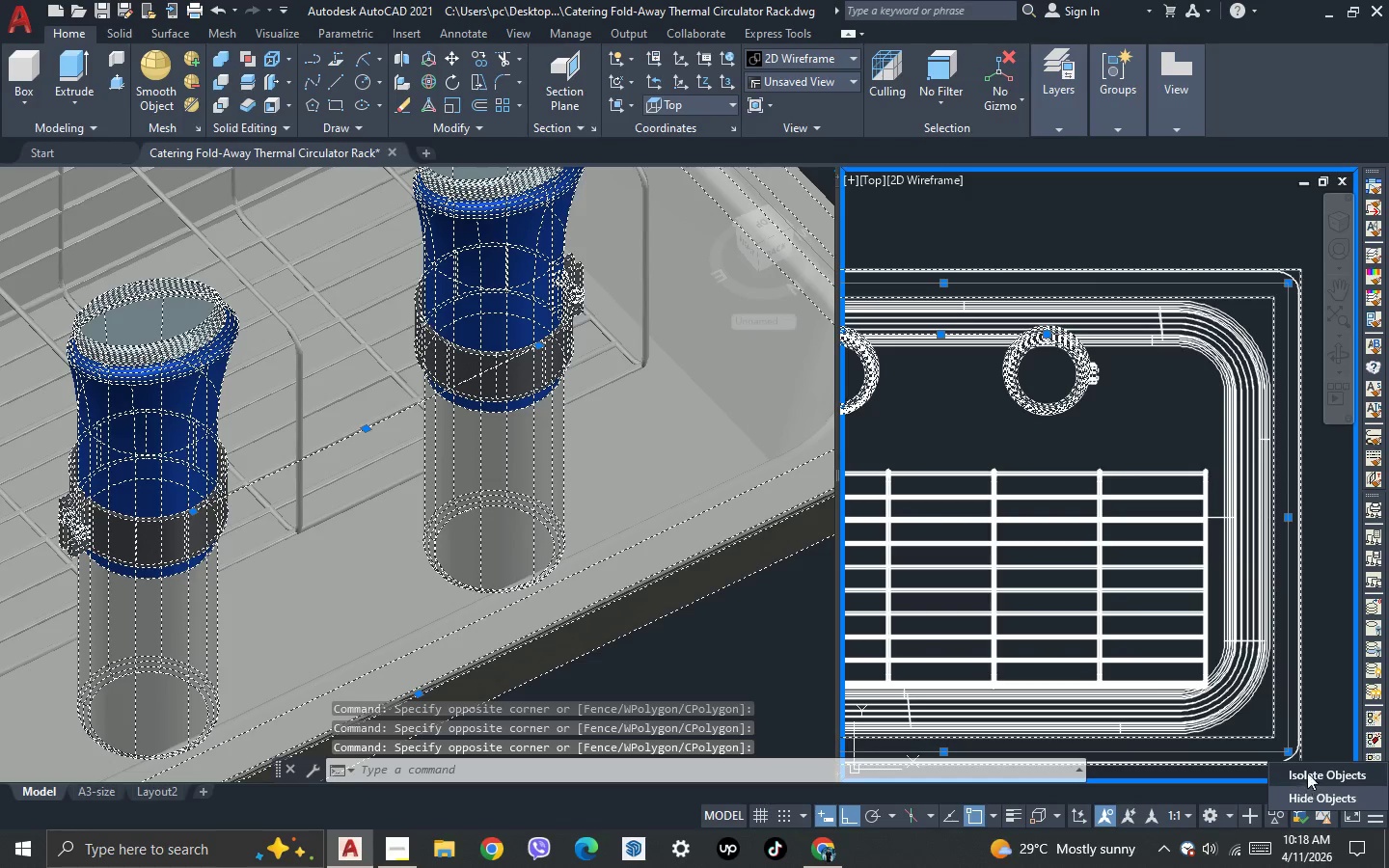 
left_click([1309, 768])
 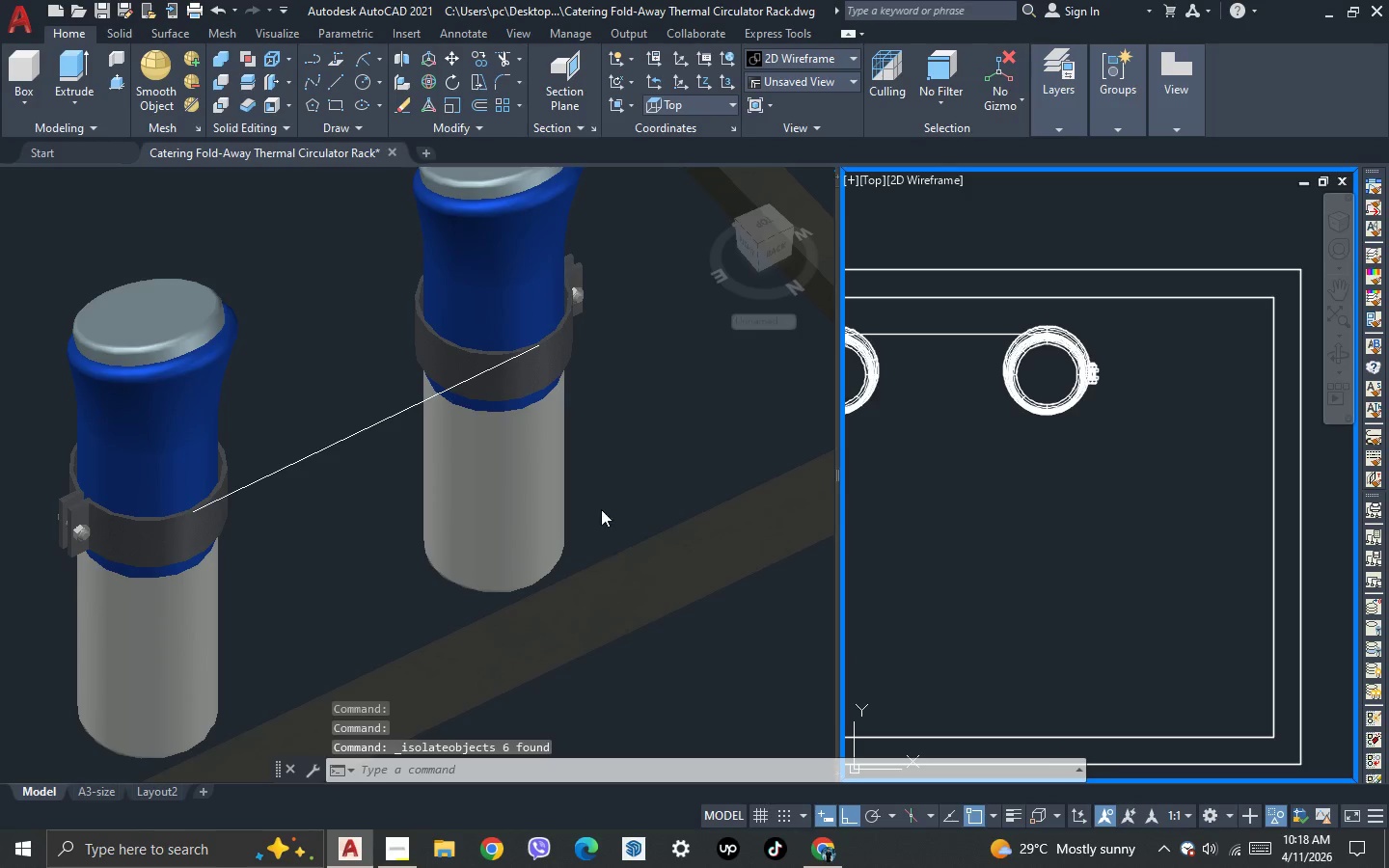 
left_click([599, 474])
 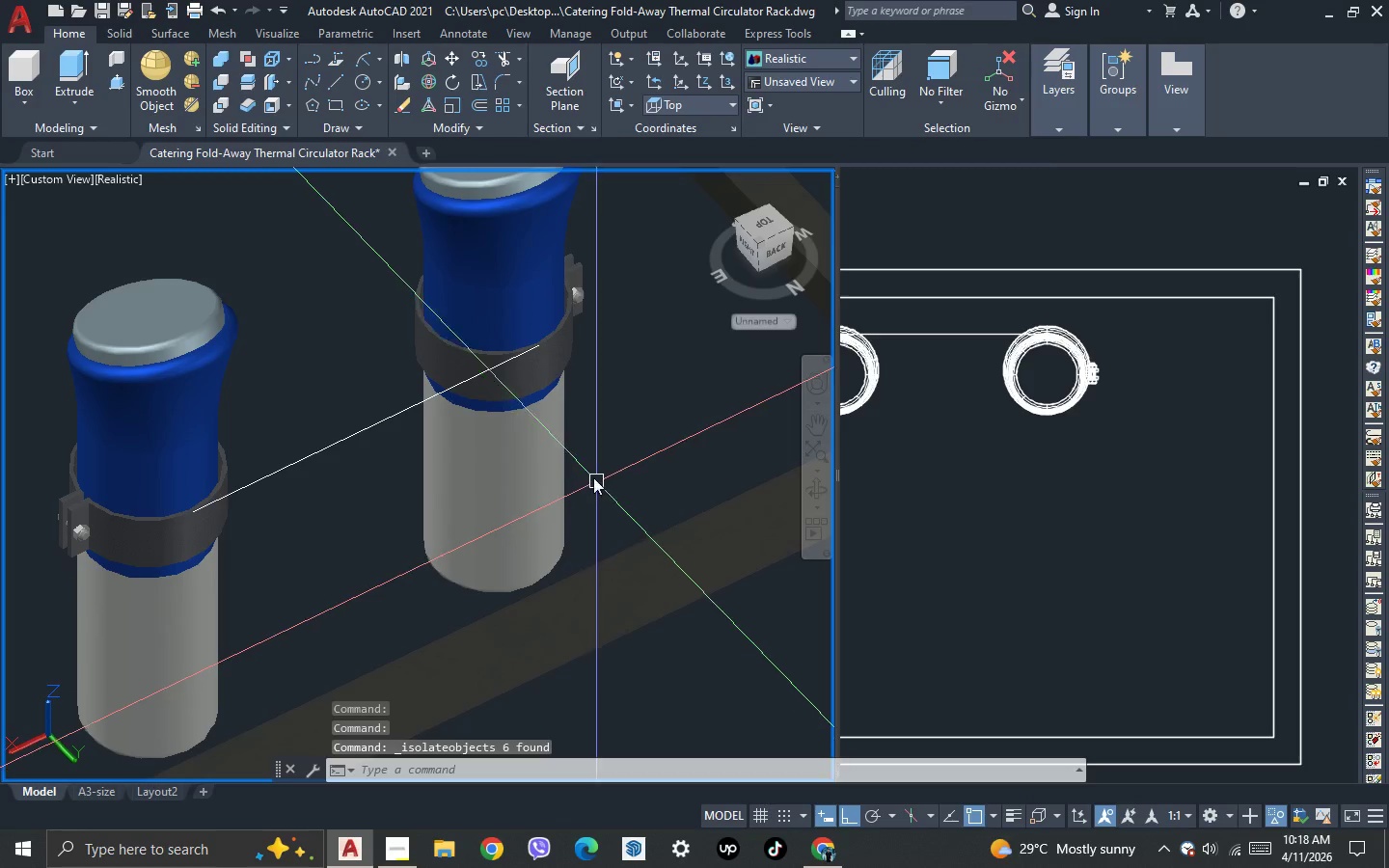 
scroll: coordinate [502, 414], scroll_direction: down, amount: 2.0
 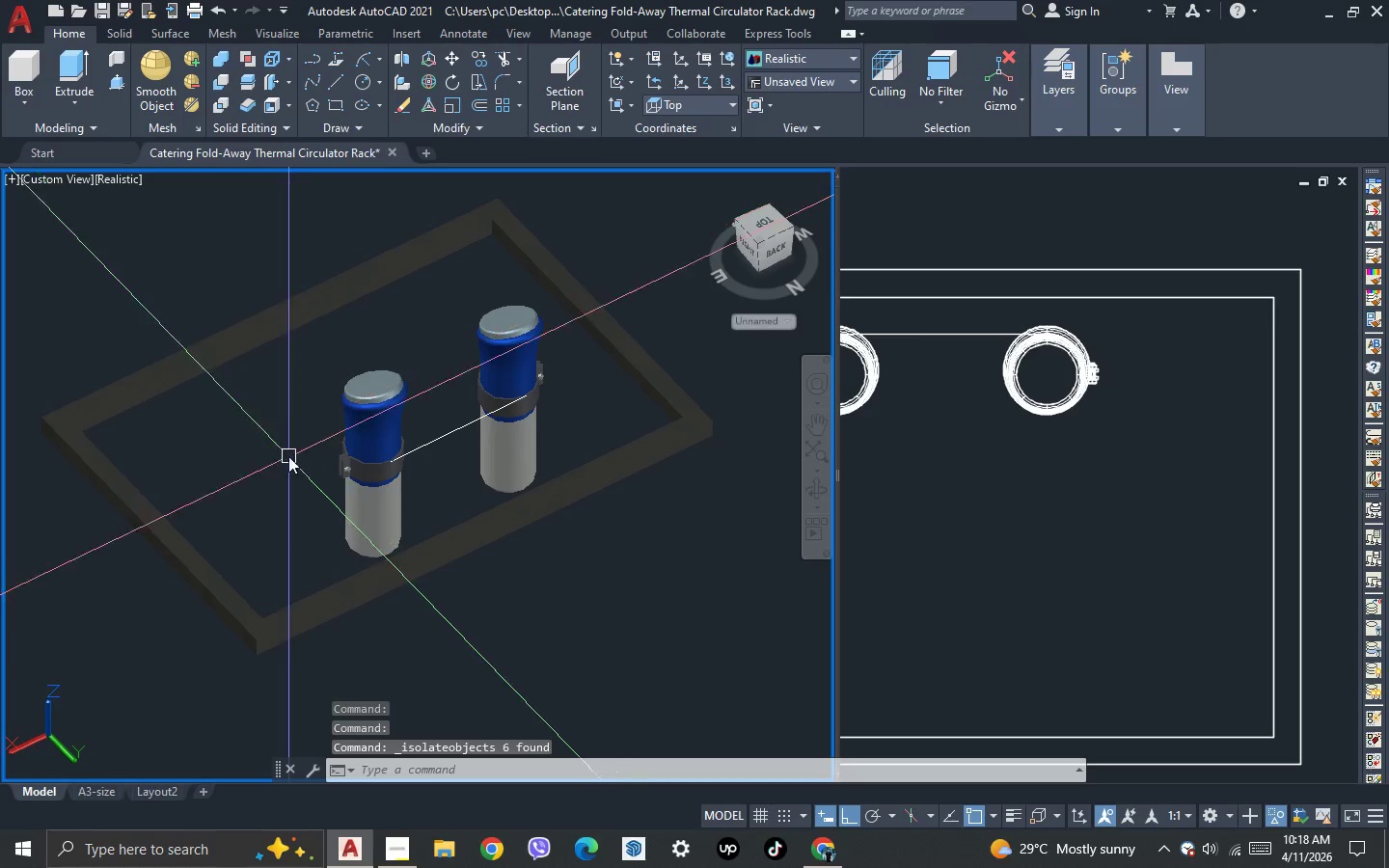 
scroll: coordinate [456, 475], scroll_direction: up, amount: 2.0
 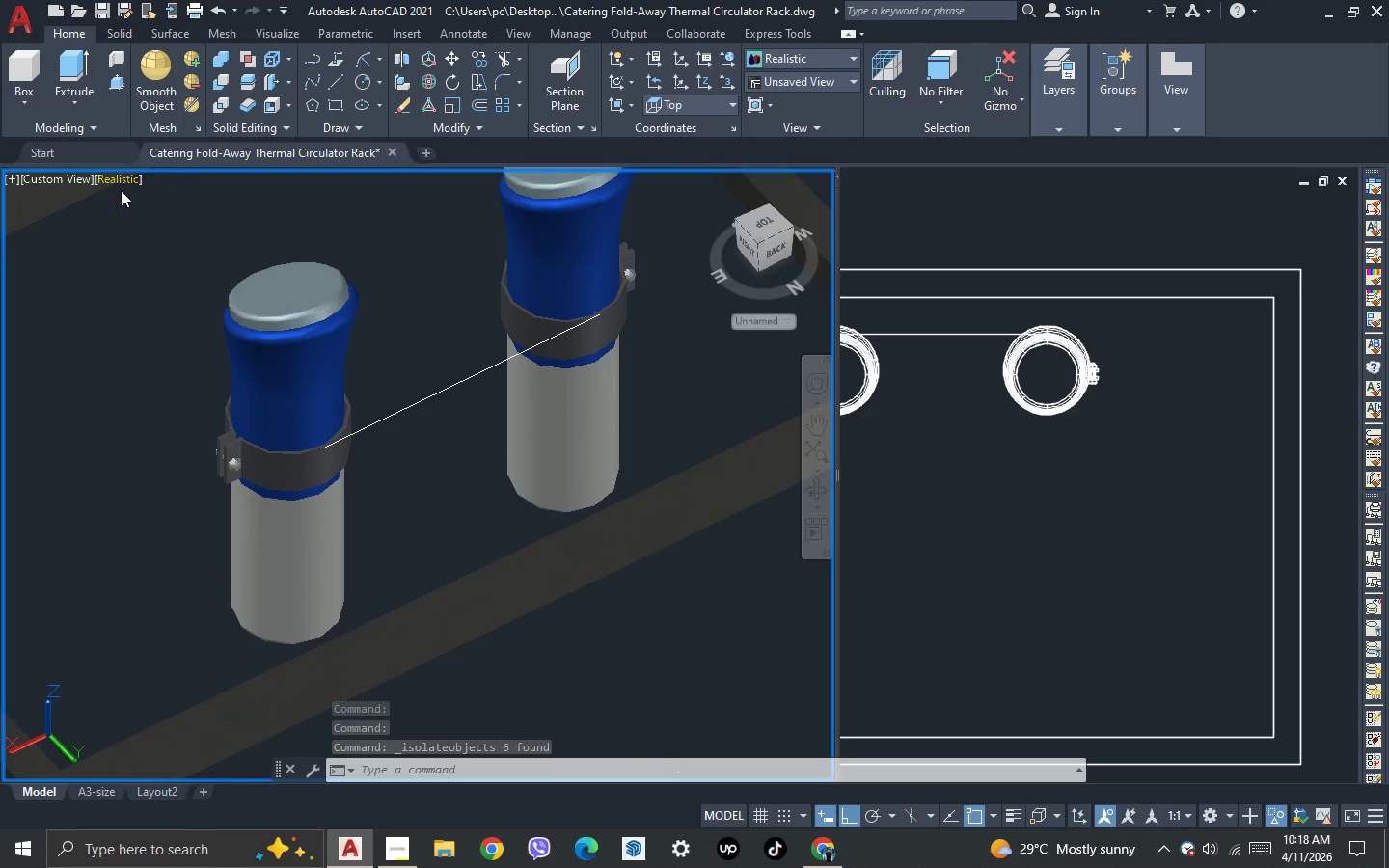 
left_click([121, 183])
 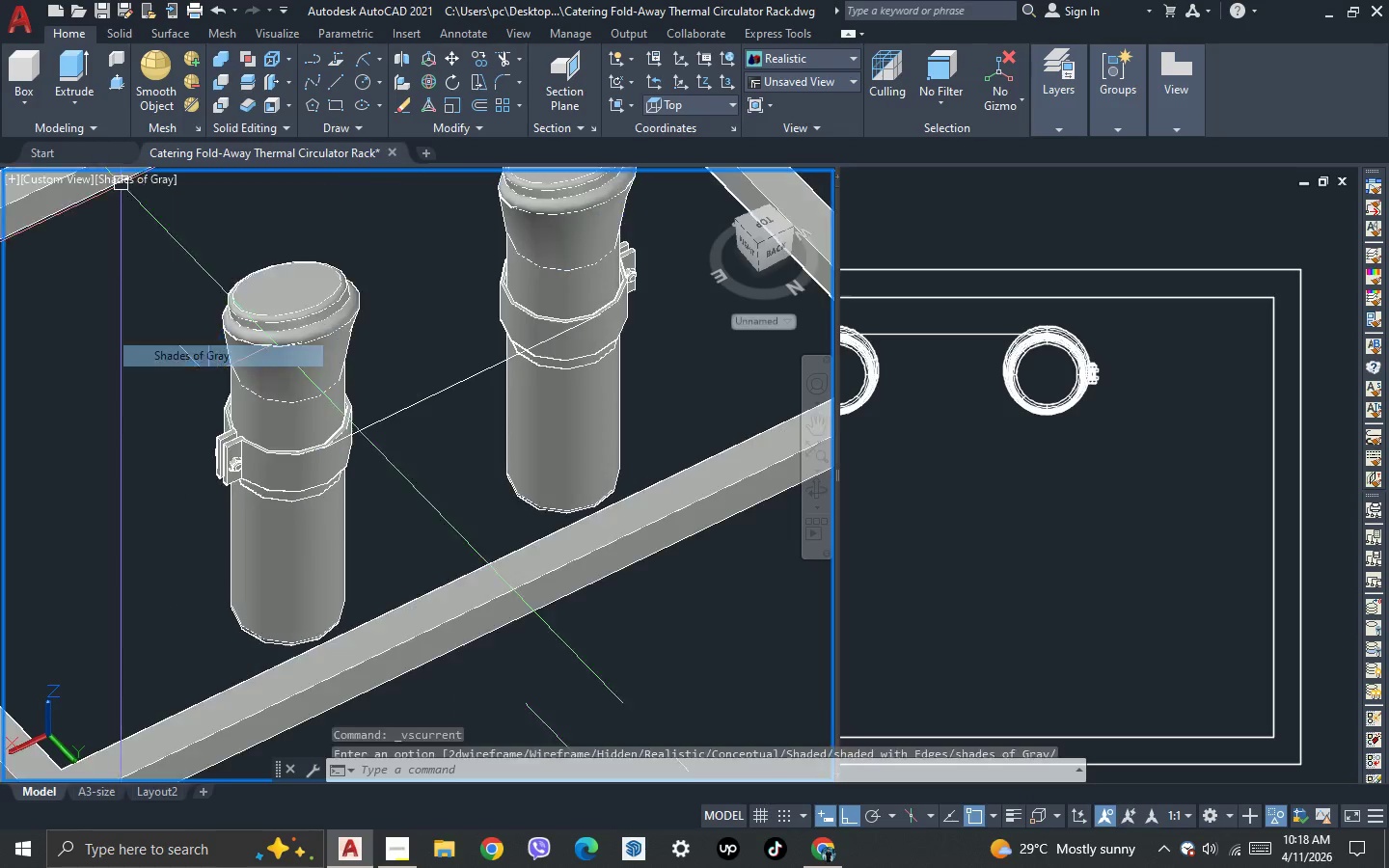 
scroll: coordinate [461, 473], scroll_direction: none, amount: 0.0
 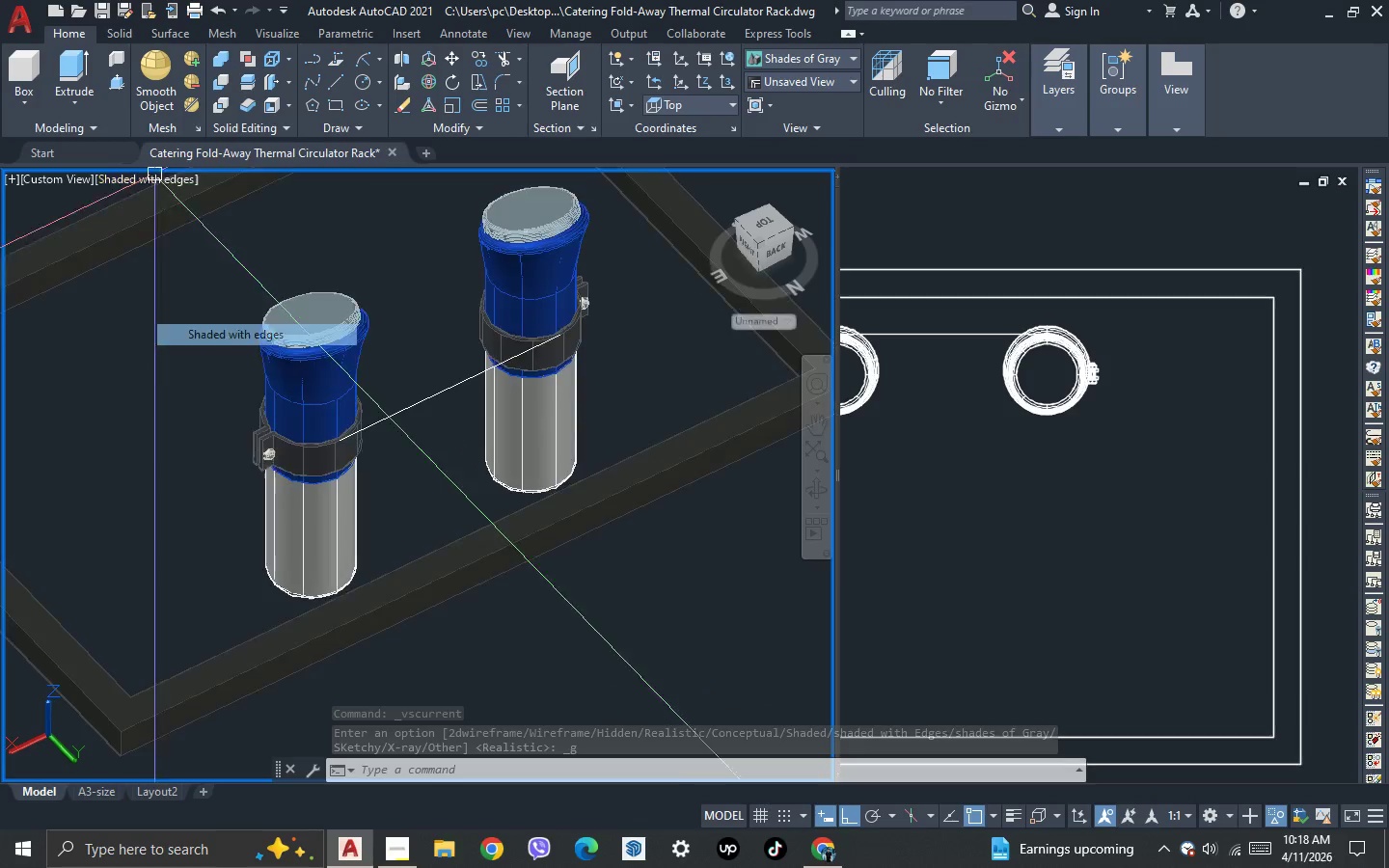 
scroll: coordinate [437, 482], scroll_direction: up, amount: 1.0
 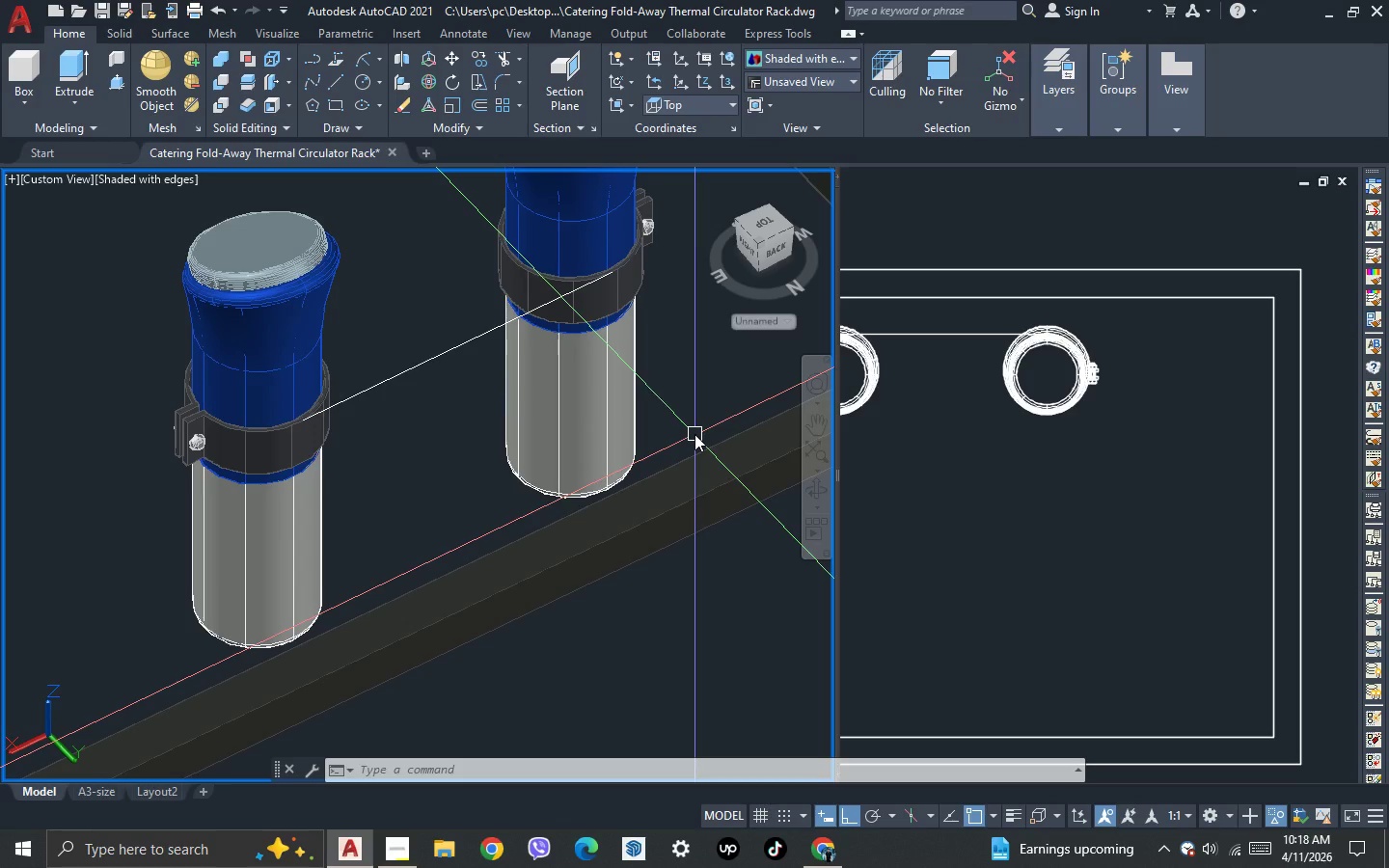 
wait(18.7)
 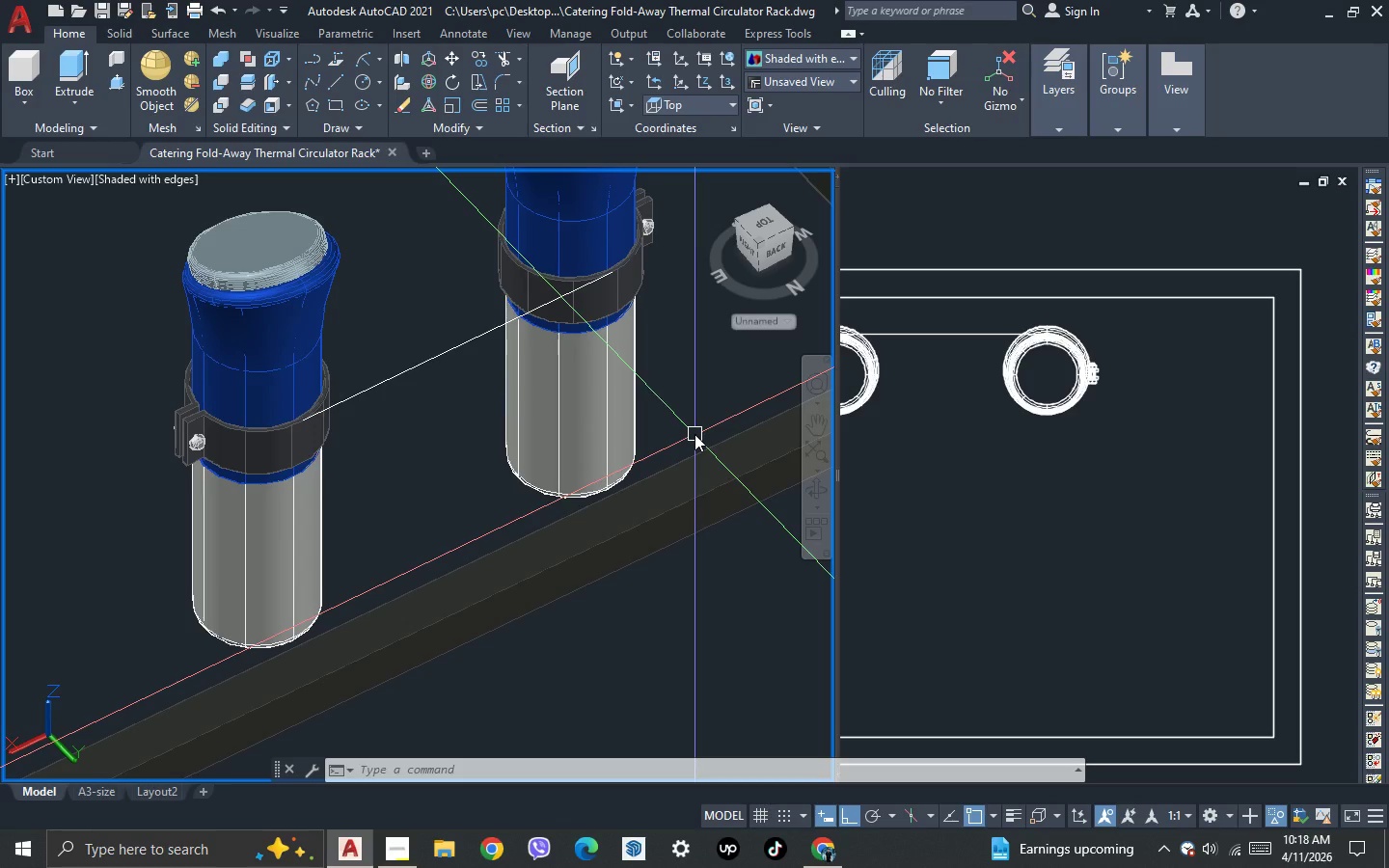 
left_click([901, 211])
 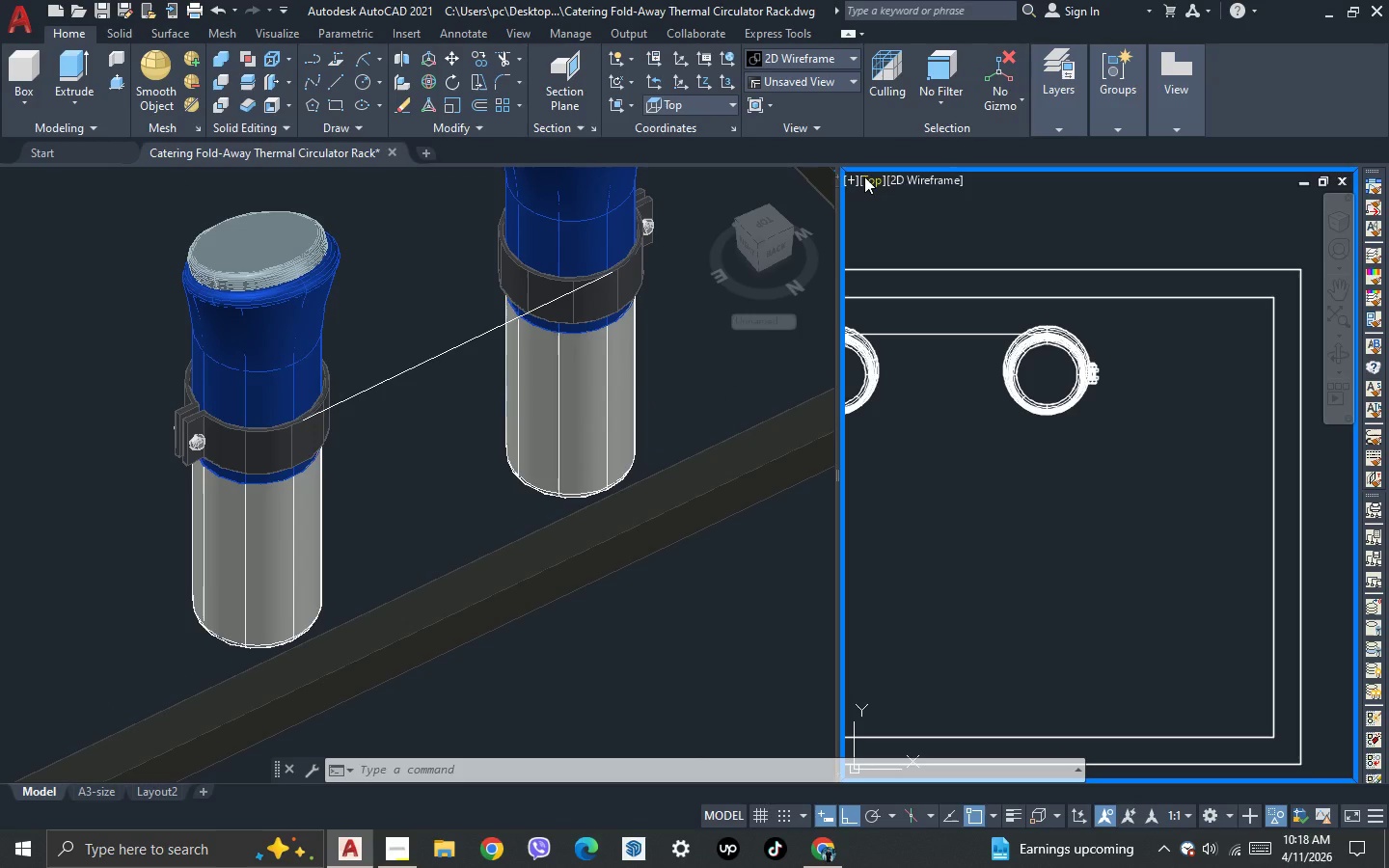 
left_click([865, 177])
 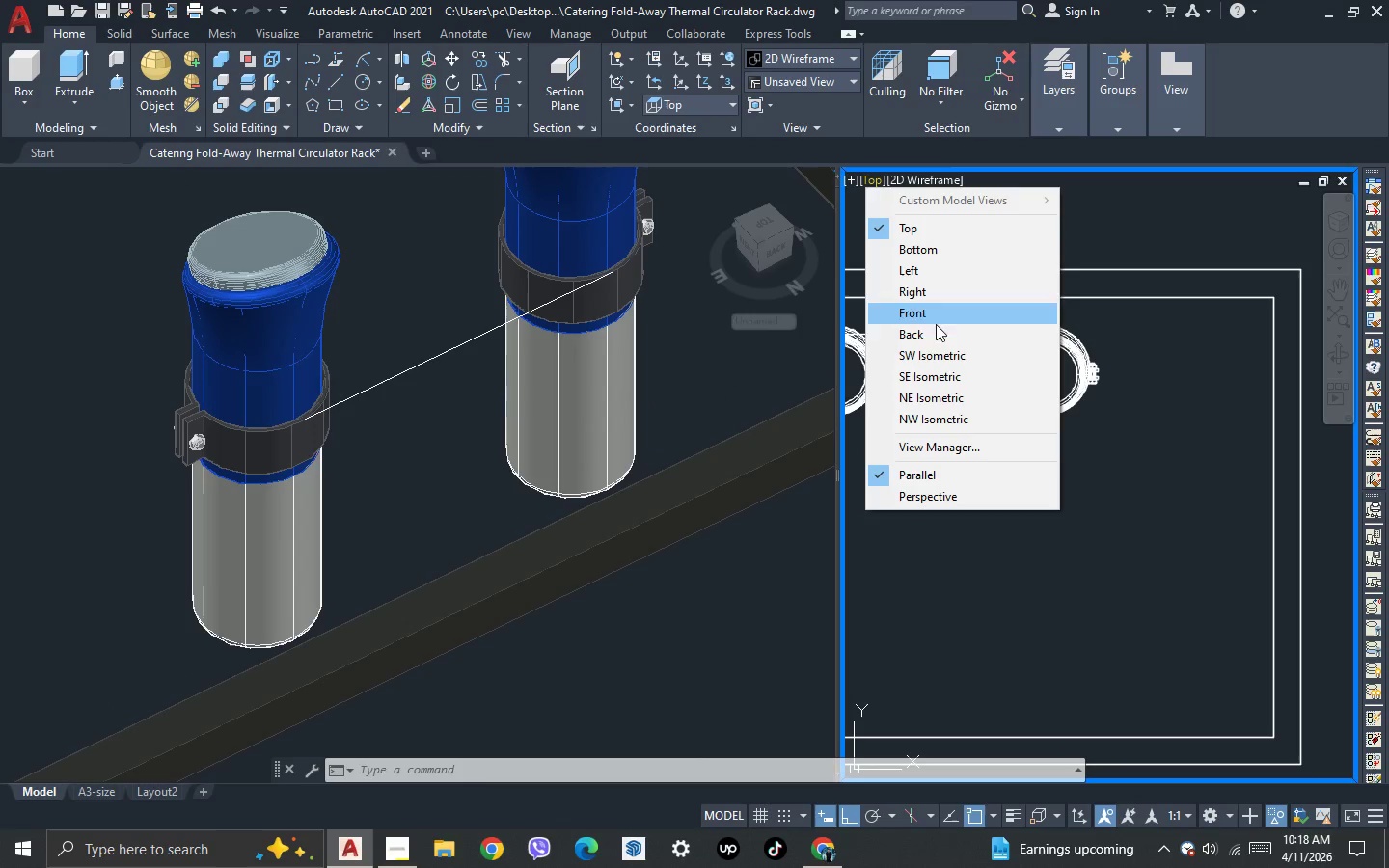 
left_click([936, 334])
 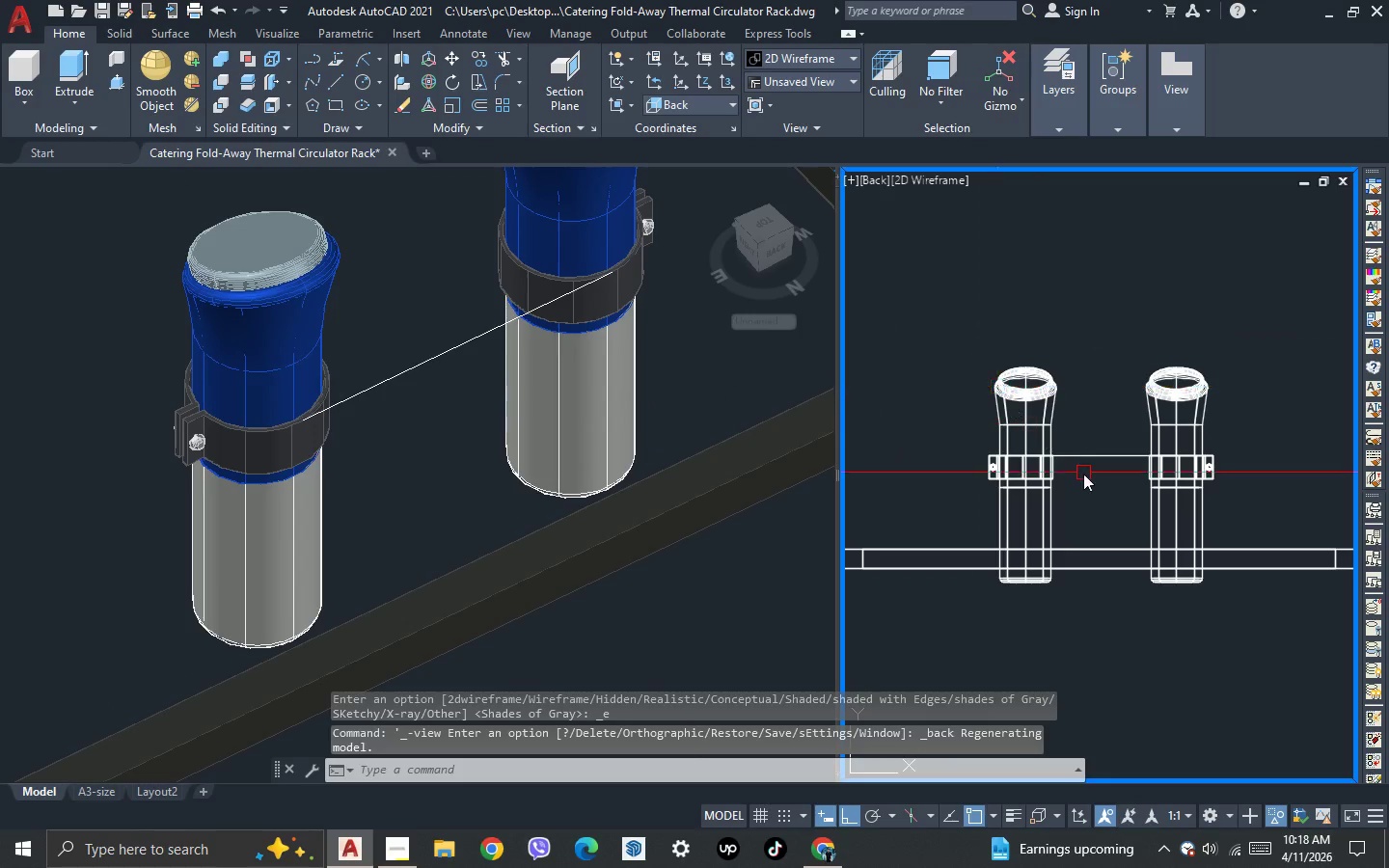 
scroll: coordinate [1089, 477], scroll_direction: up, amount: 1.0
 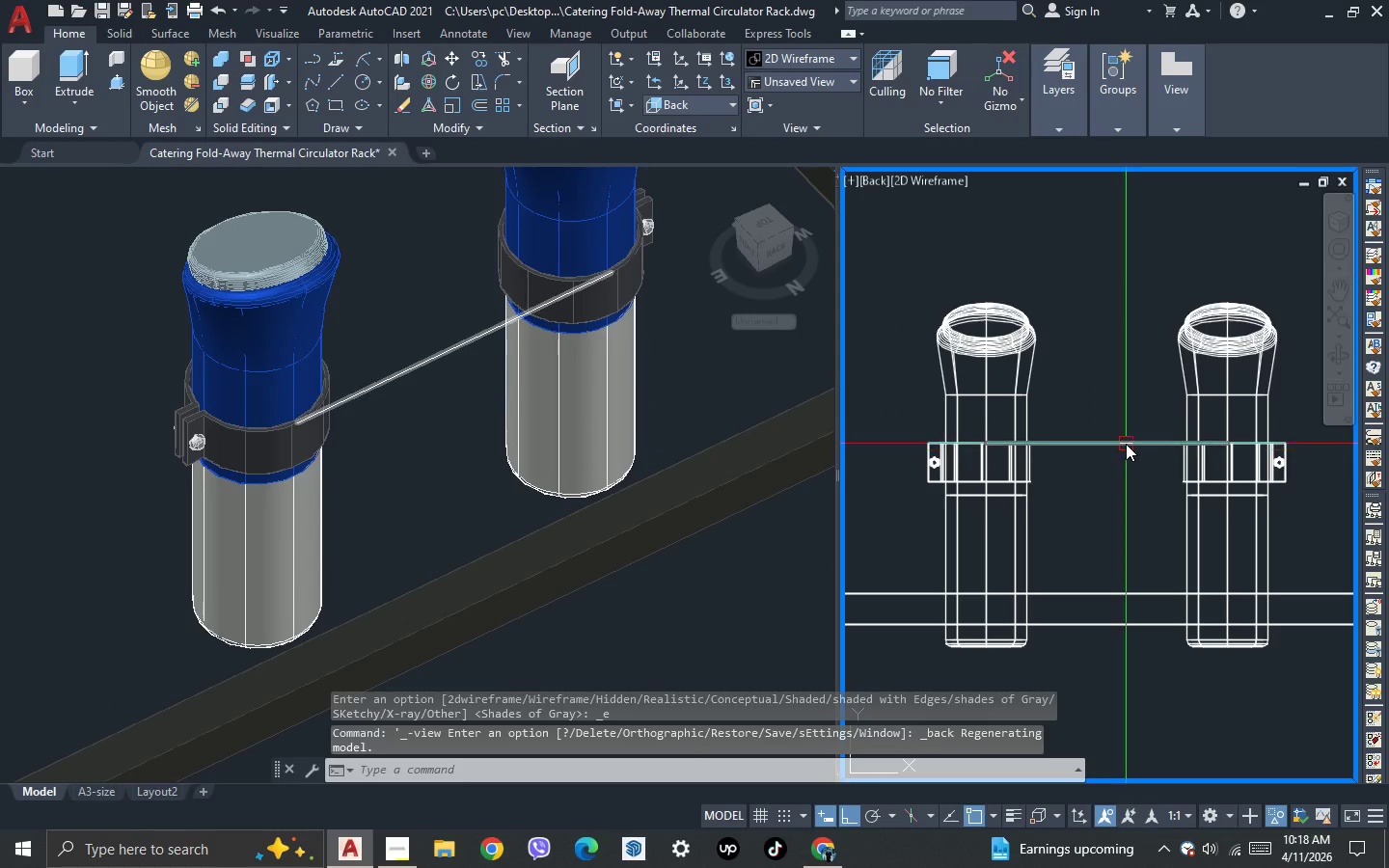 
left_click([1126, 444])
 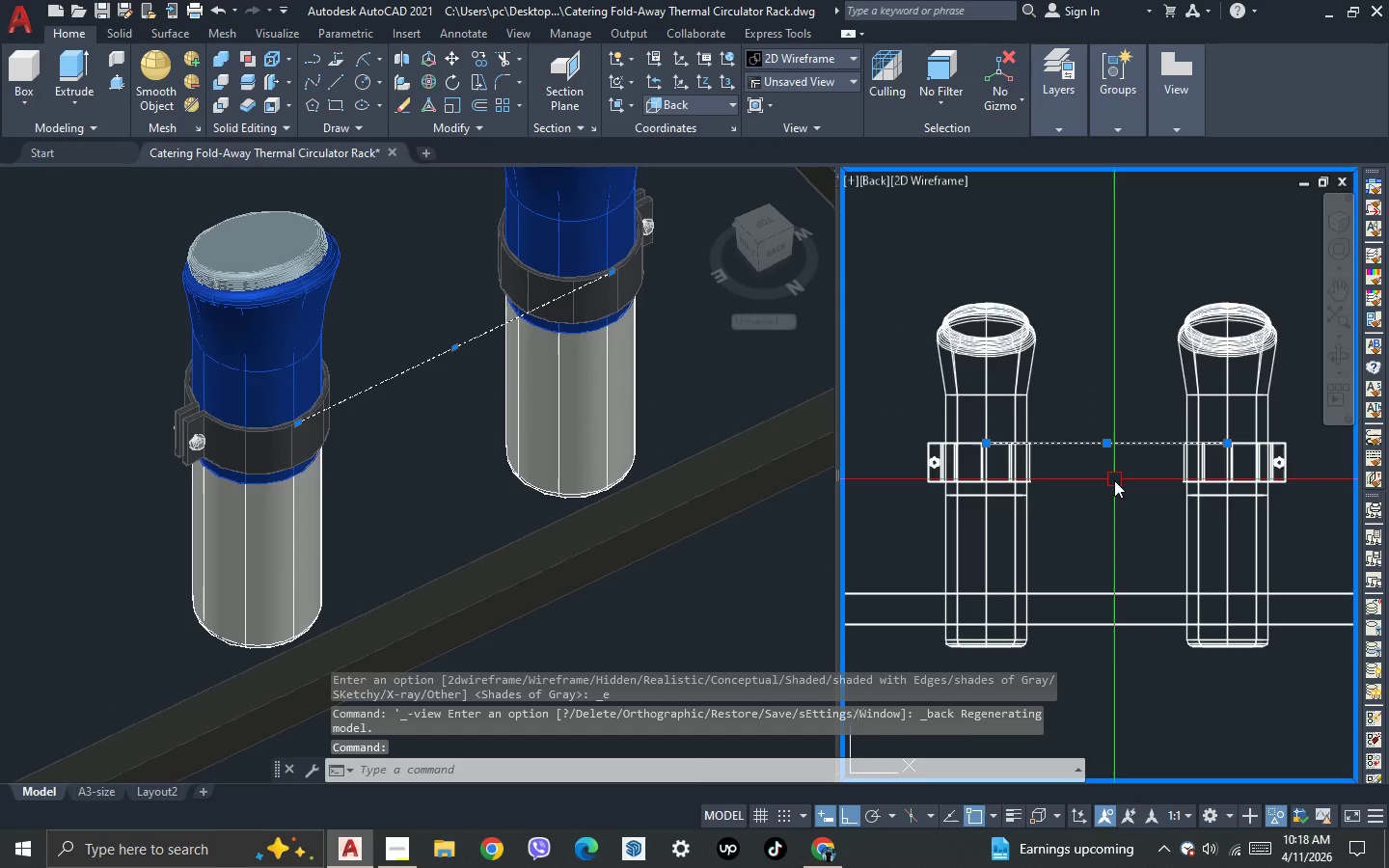 
scroll: coordinate [1113, 482], scroll_direction: up, amount: 2.0
 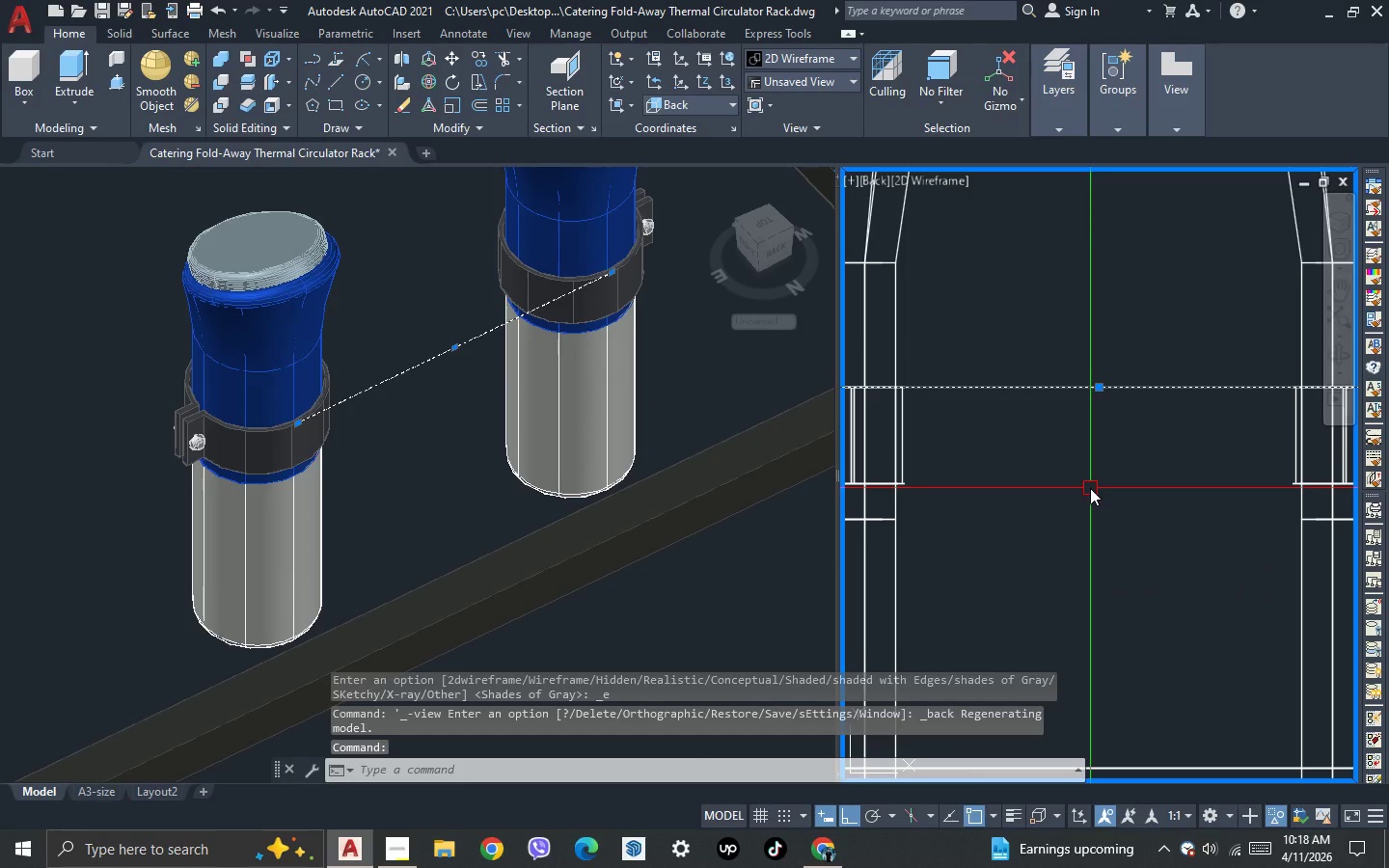 
type(co 20)
 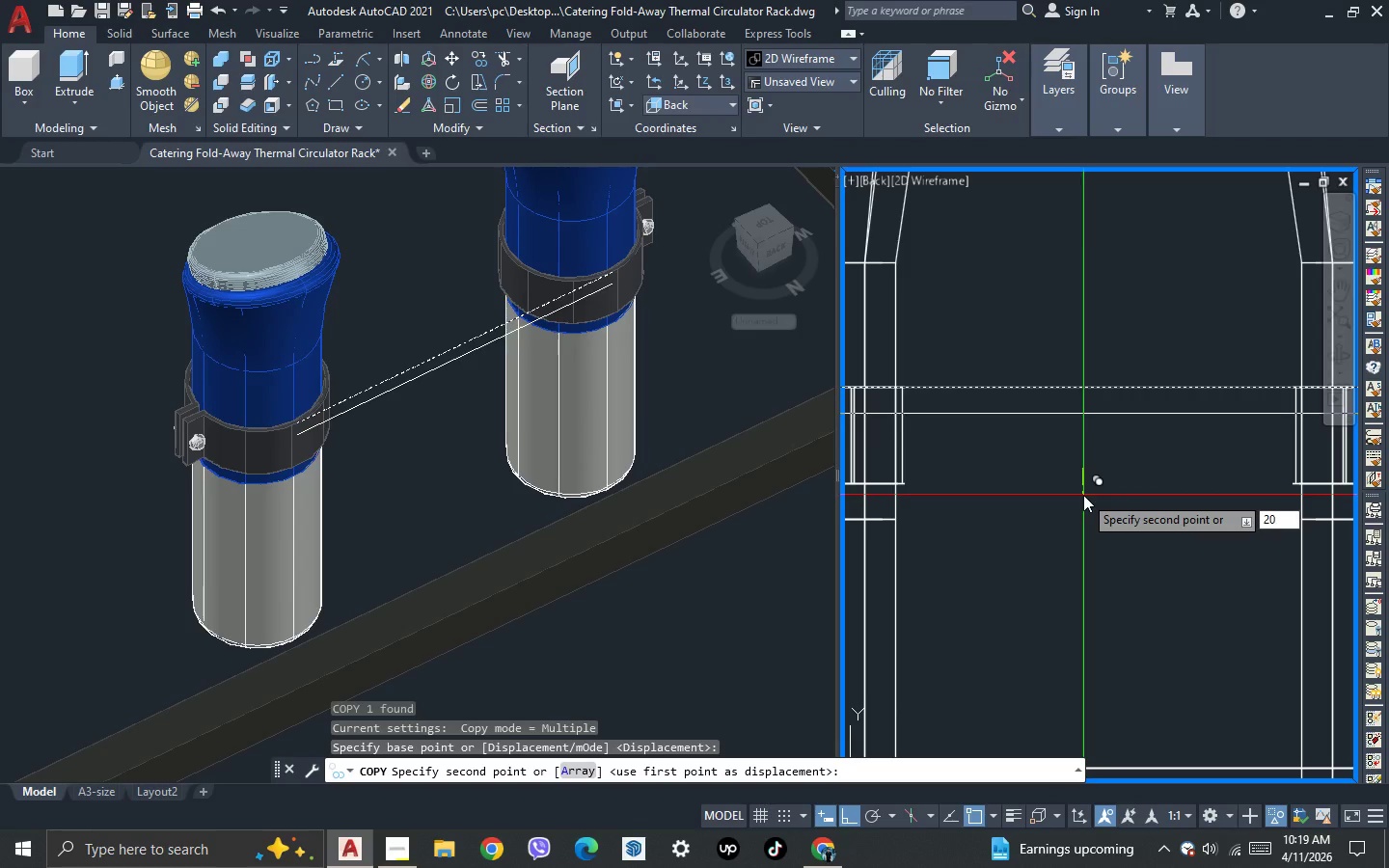 
key(Enter)
 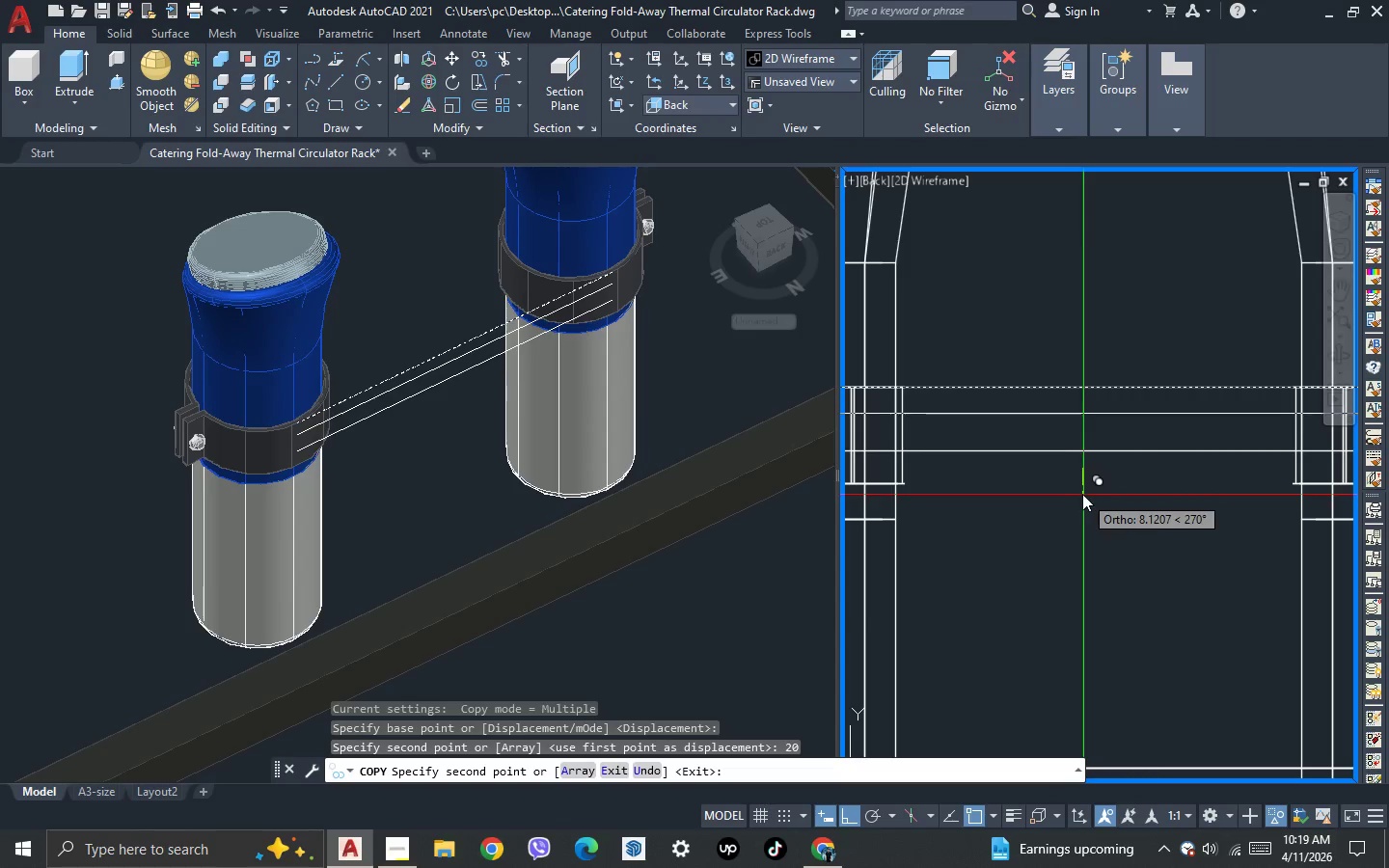 
scroll: coordinate [1076, 485], scroll_direction: down, amount: 2.0
 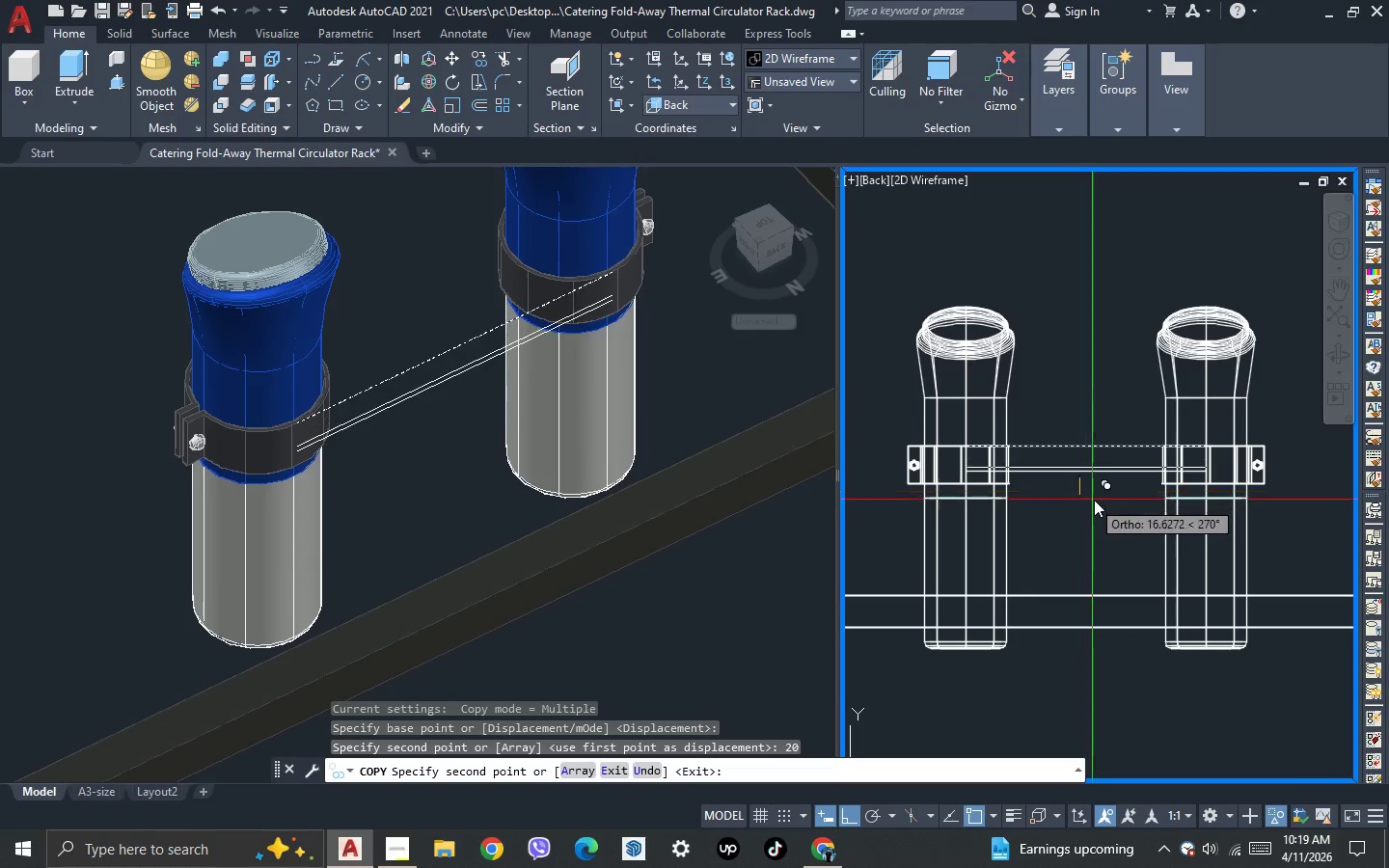 
key(Escape)
 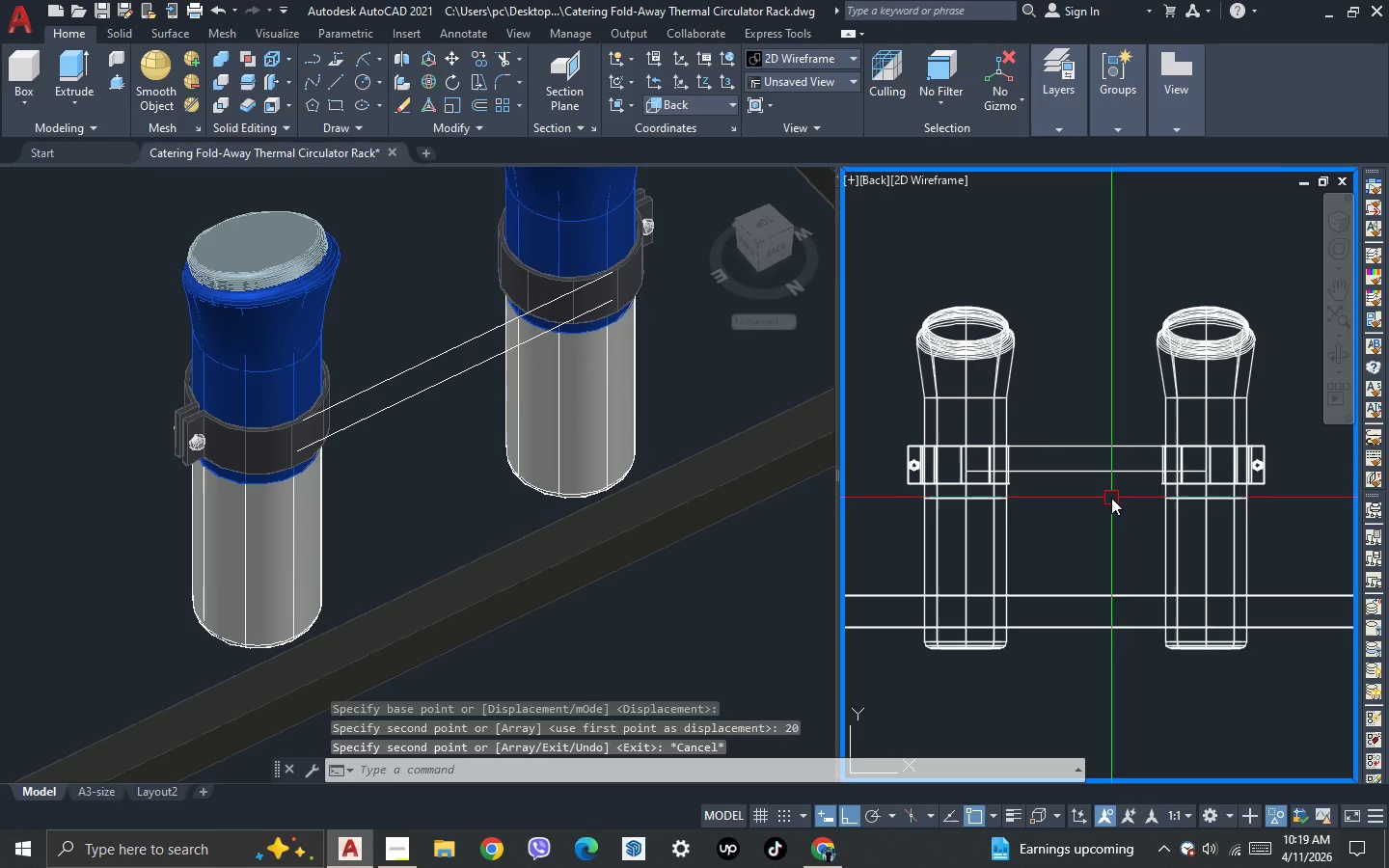 
left_click_drag(start_coordinate=[1110, 497], to_coordinate=[1108, 488])
 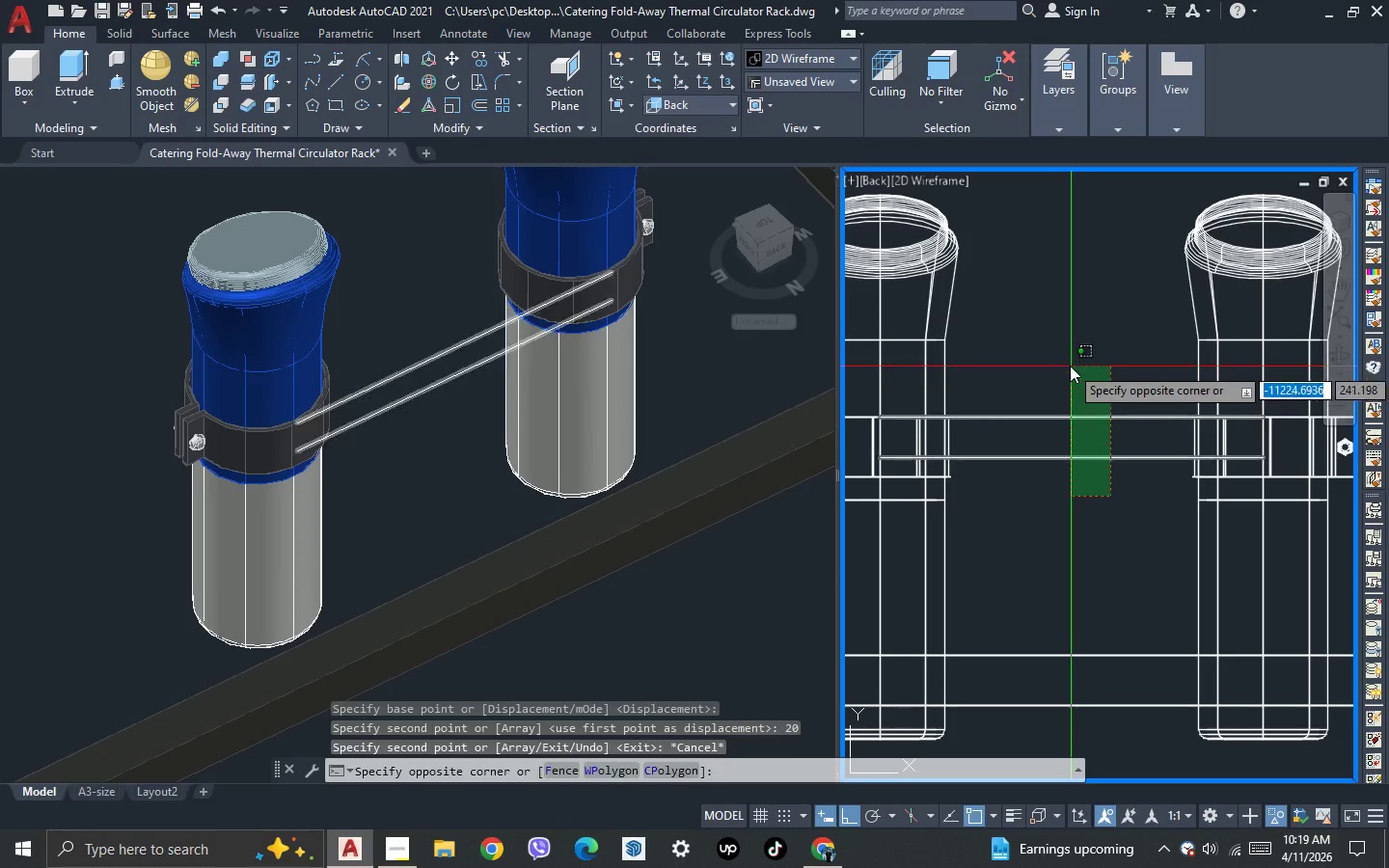 
scroll: coordinate [1111, 497], scroll_direction: up, amount: 1.0
 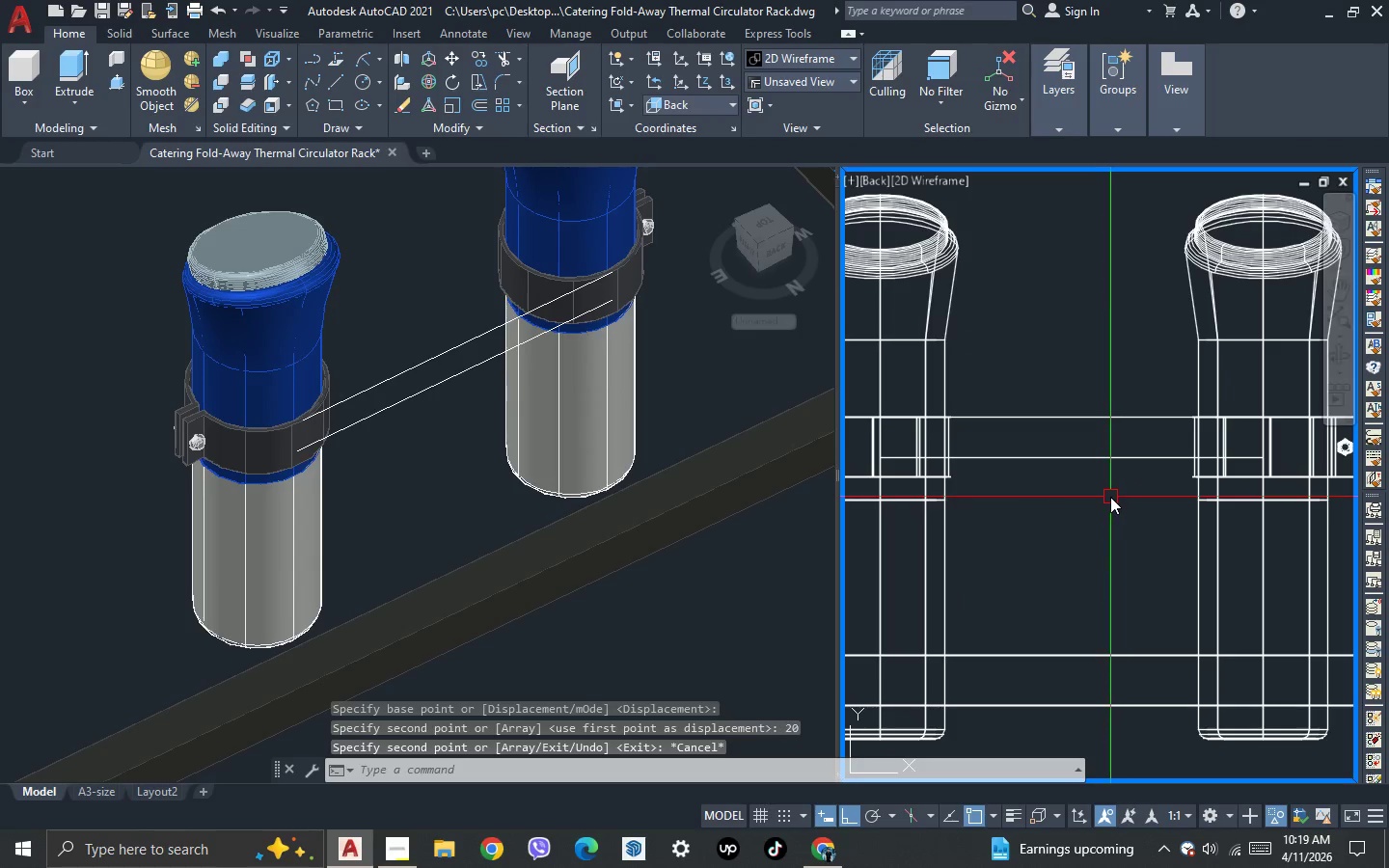 
double_click([1070, 366])
 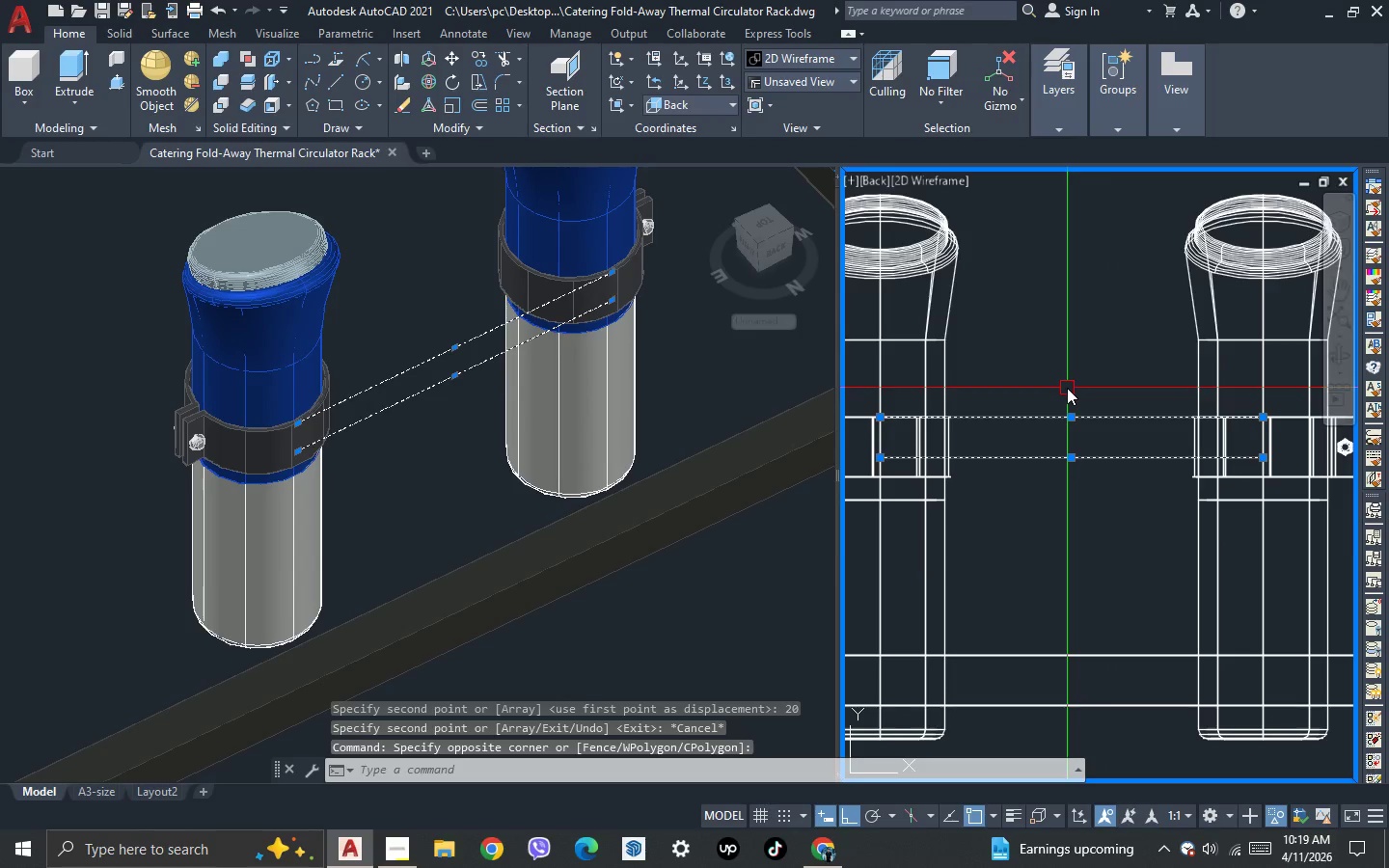 
scroll: coordinate [1154, 463], scroll_direction: up, amount: 2.0
 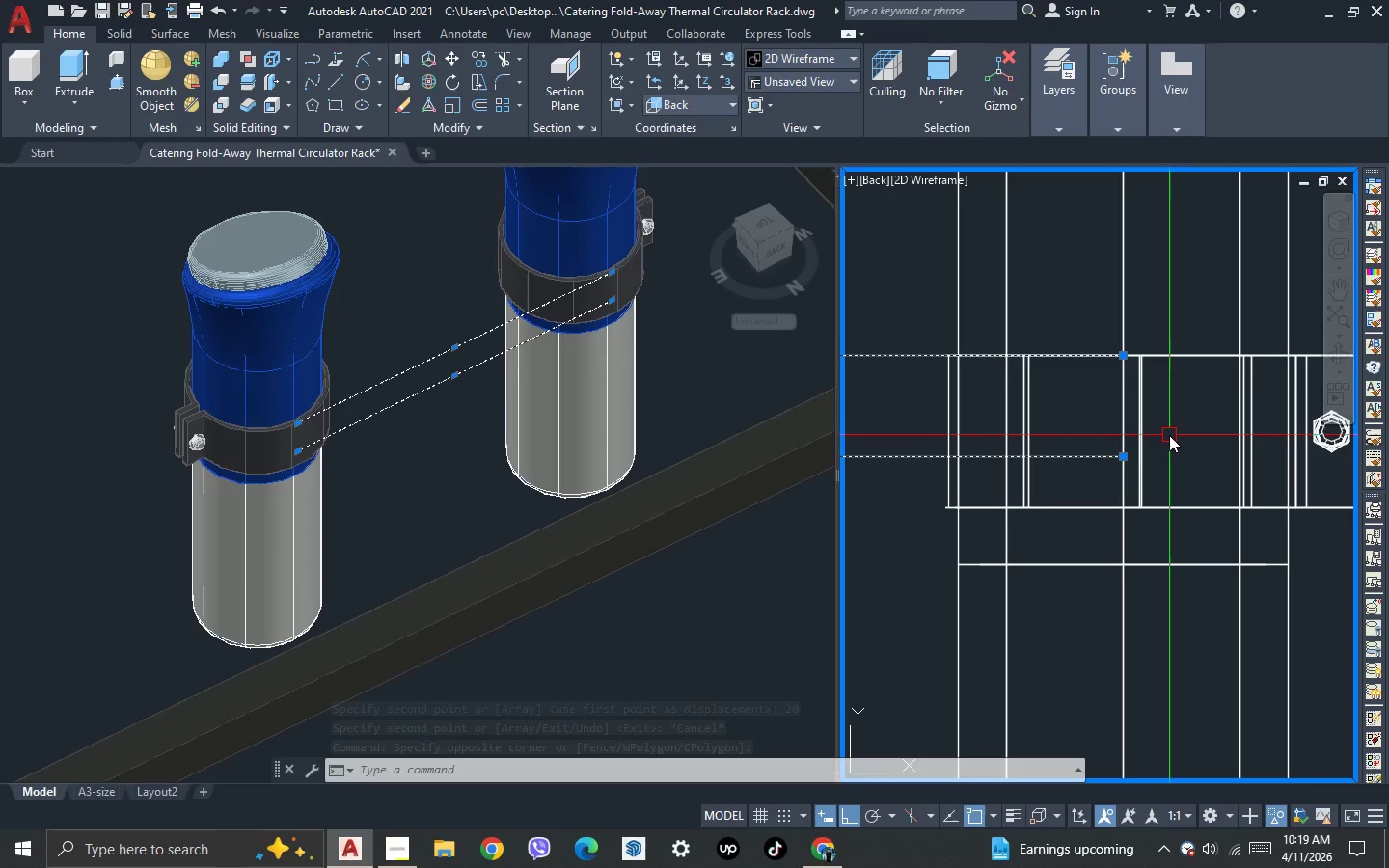 
key(M)
 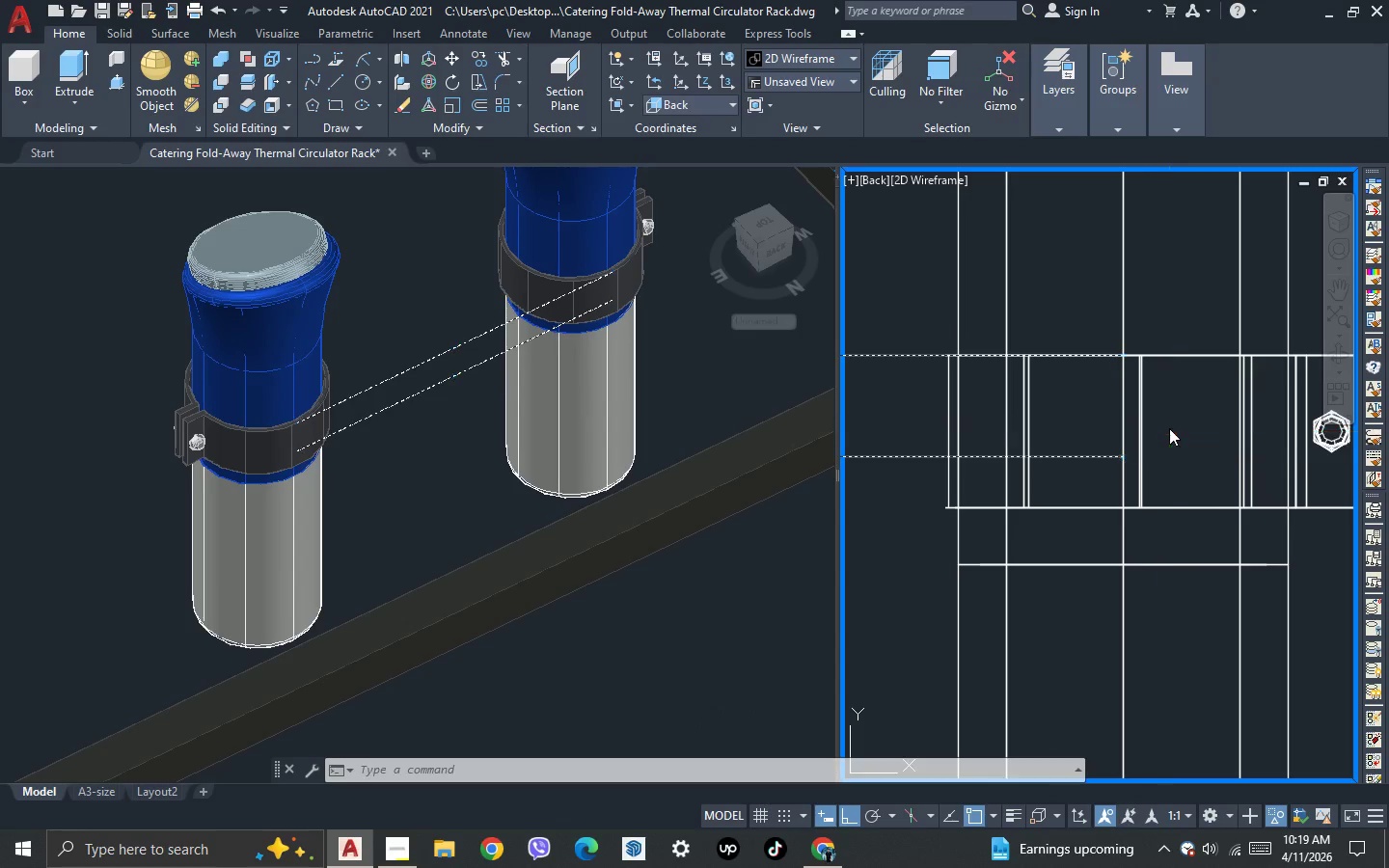 
key(Space)
 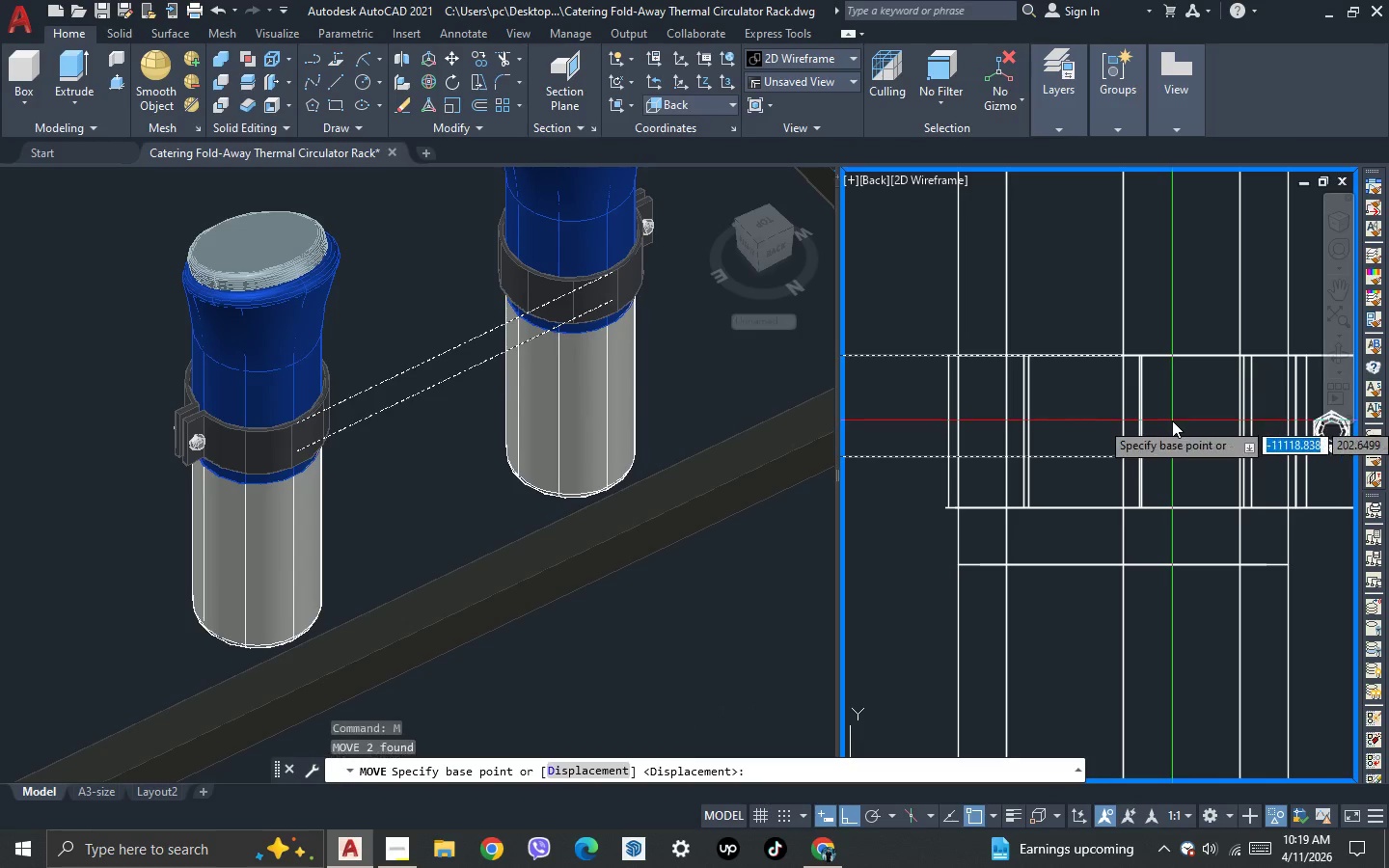 
left_click([1172, 420])
 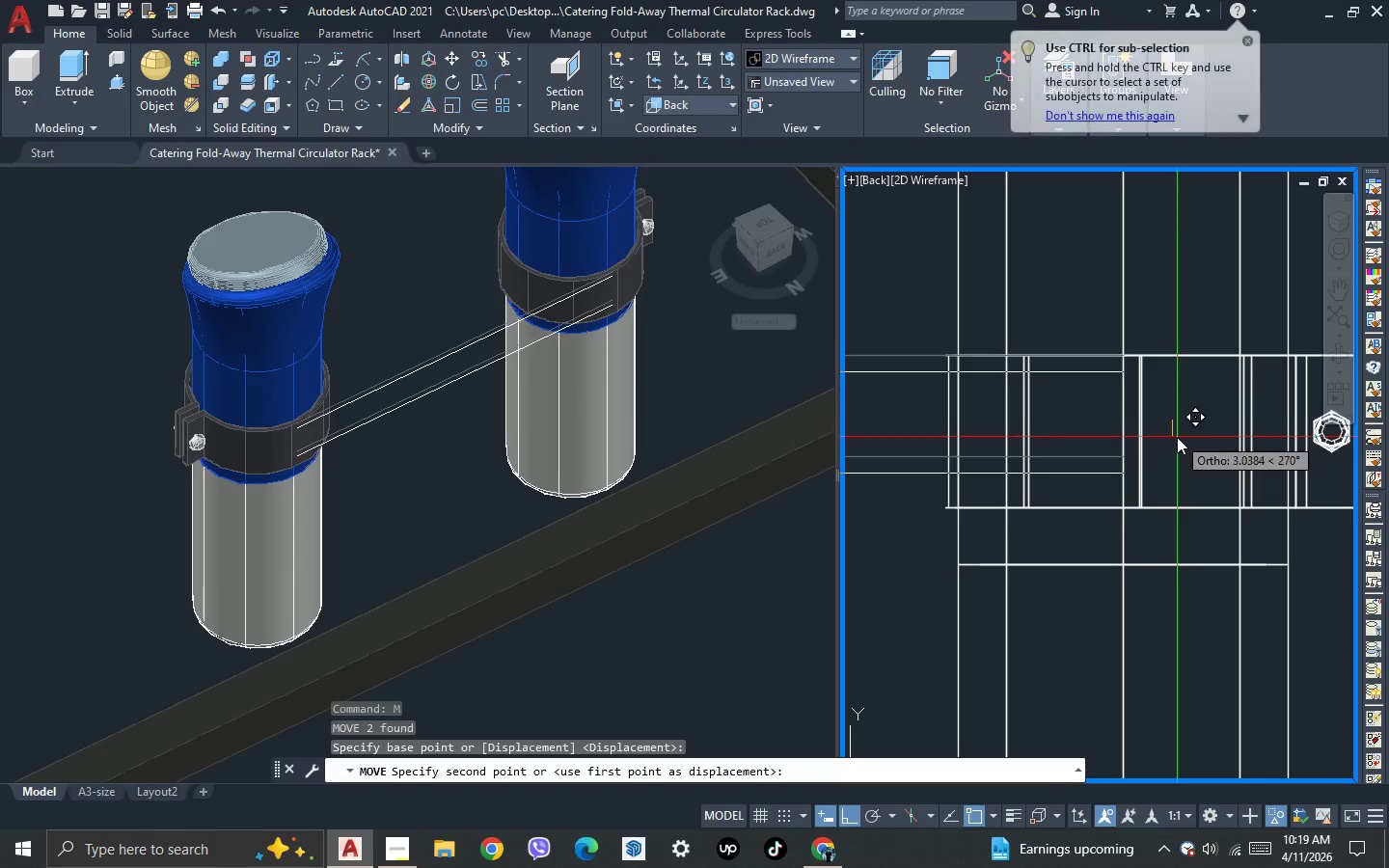 
type(15)
 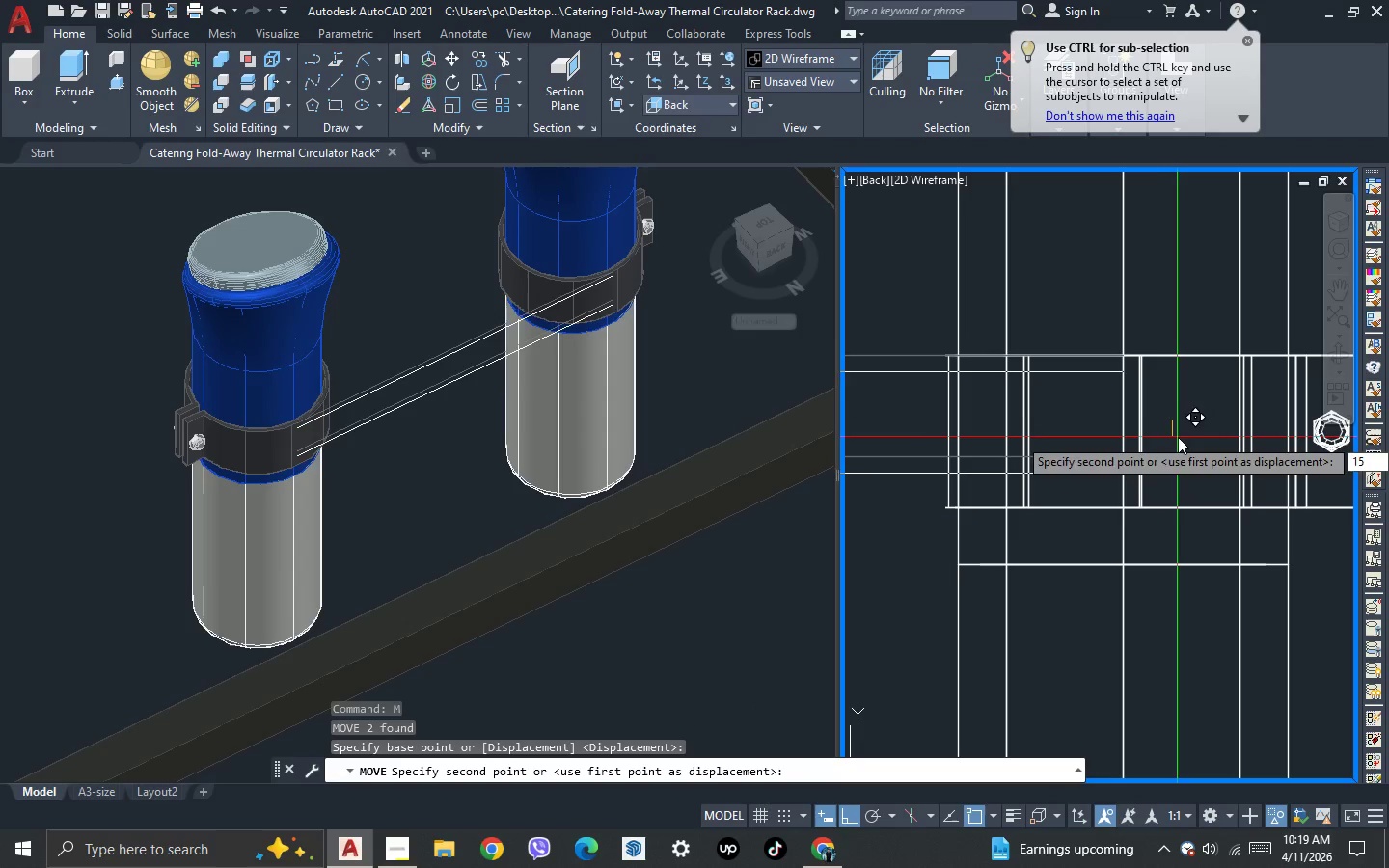 
key(Enter)
 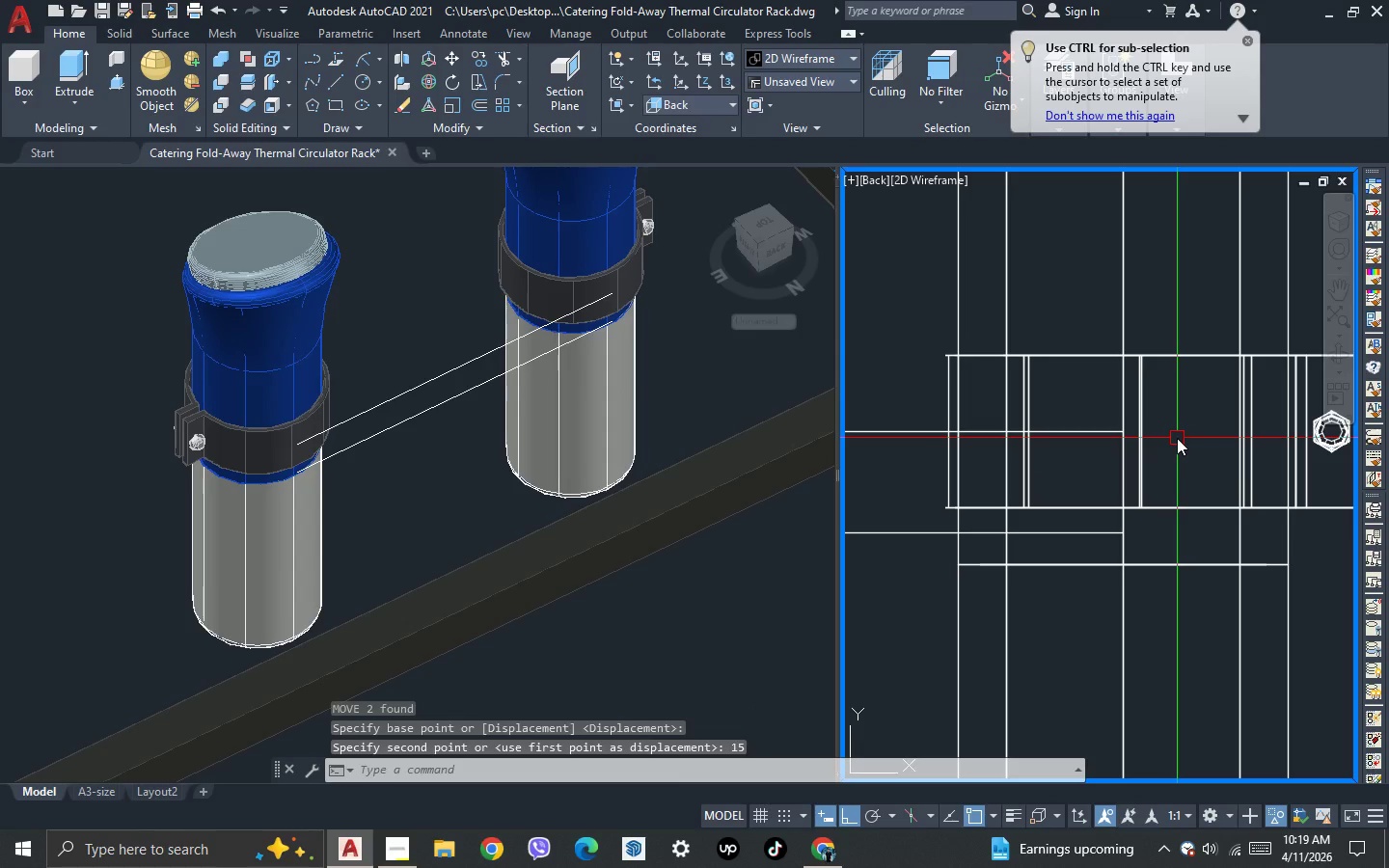 
key(Control+Z)
 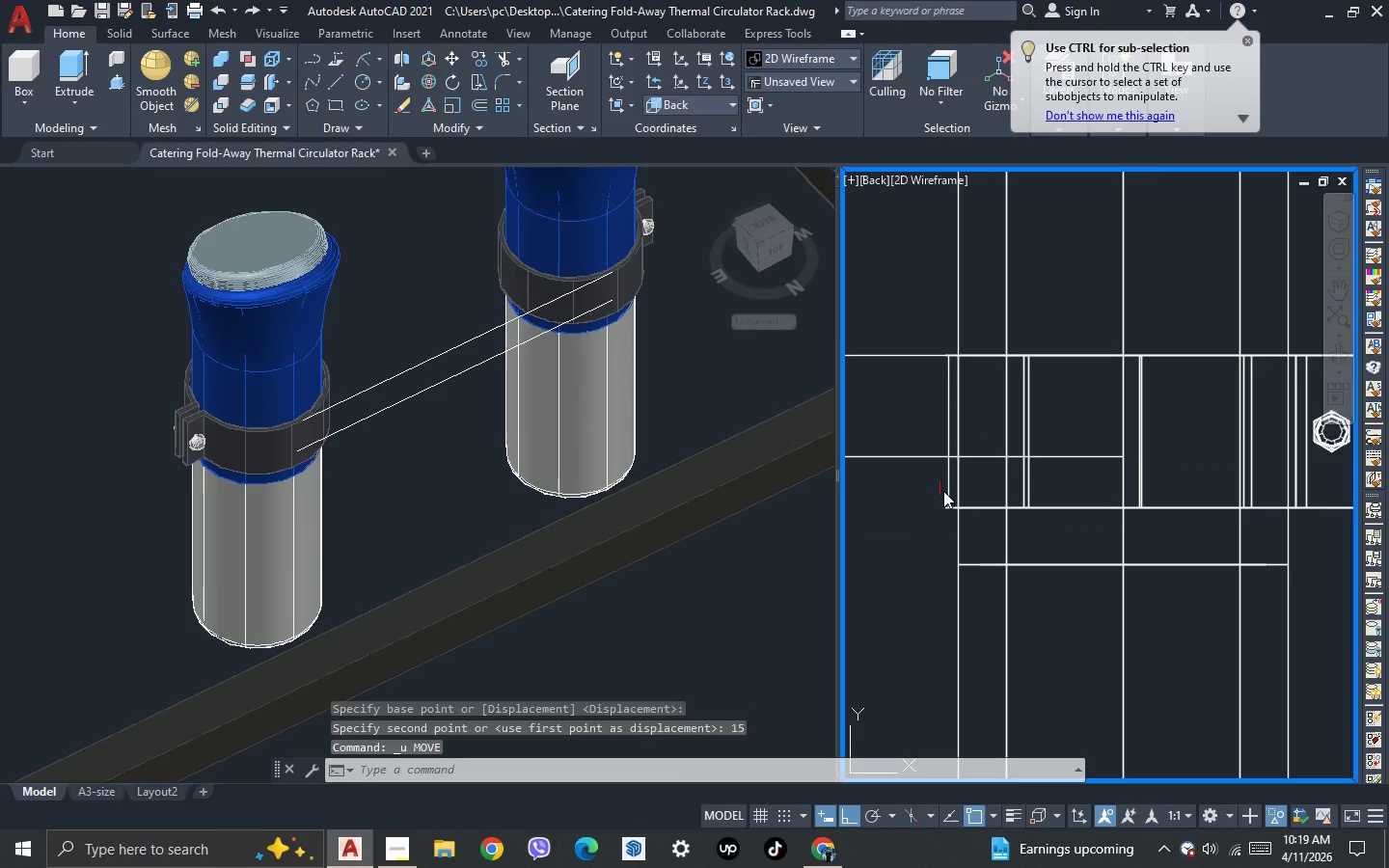 
left_click_drag(start_coordinate=[911, 491], to_coordinate=[911, 464])
 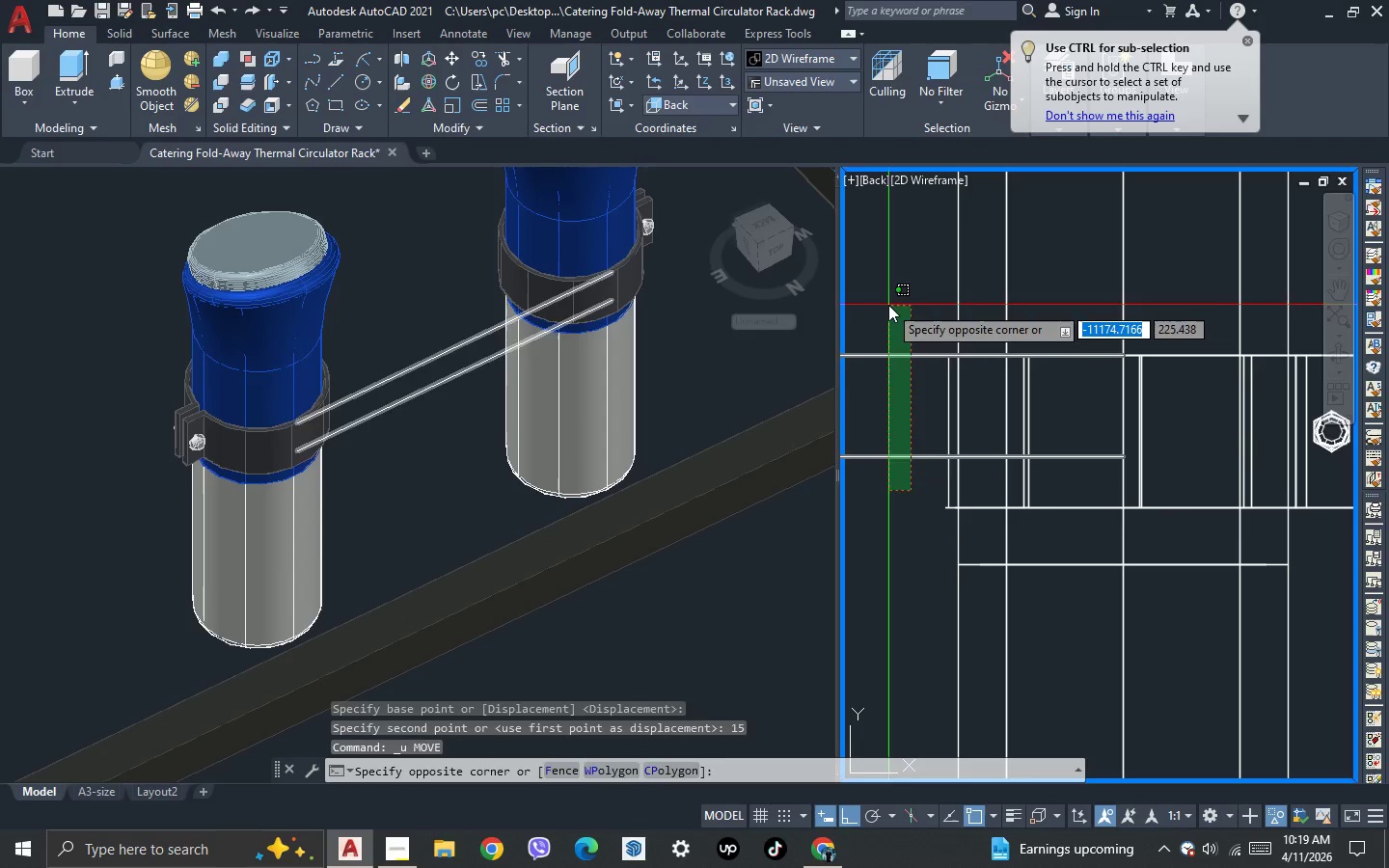 
double_click([888, 304])
 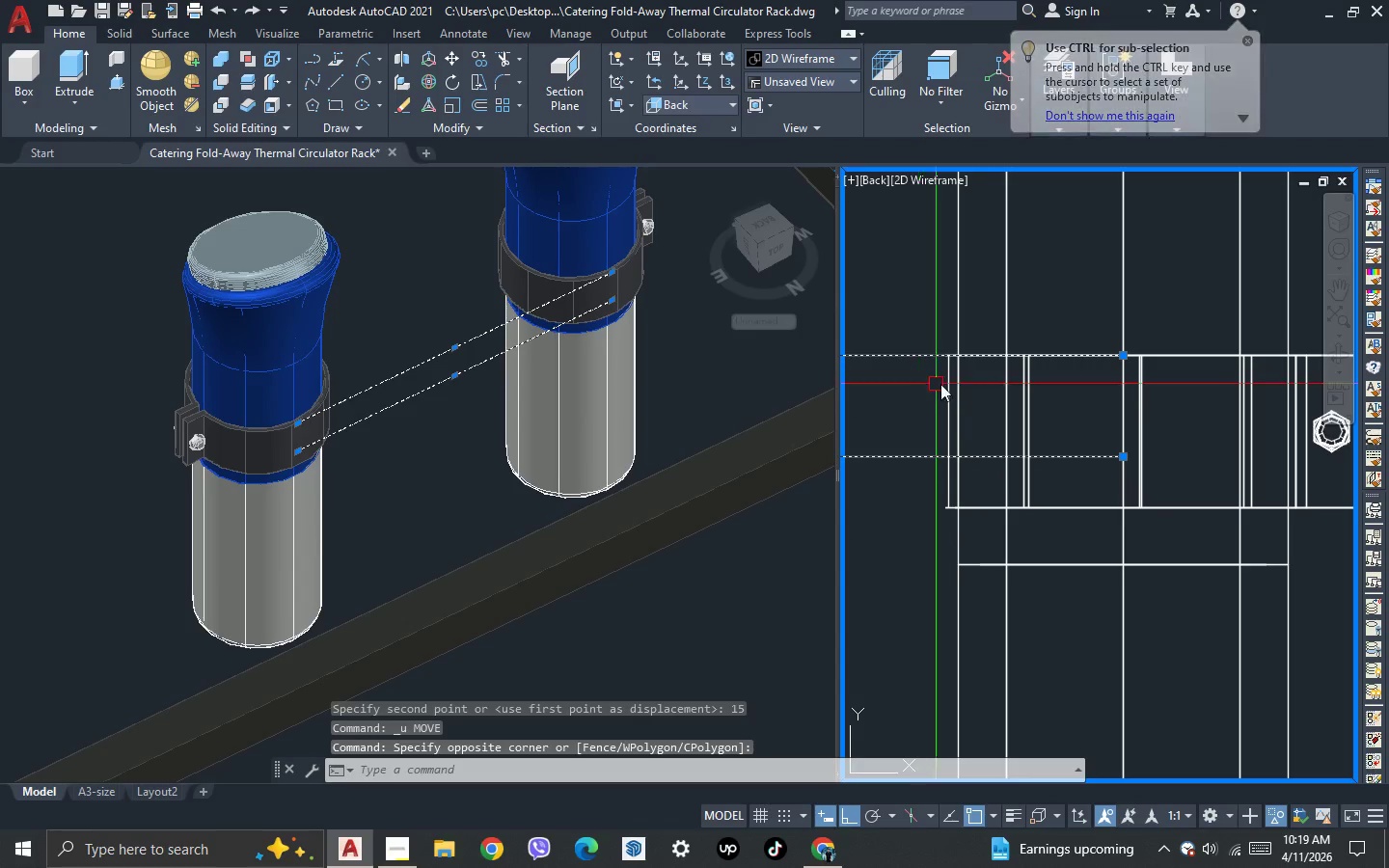 
key(M)
 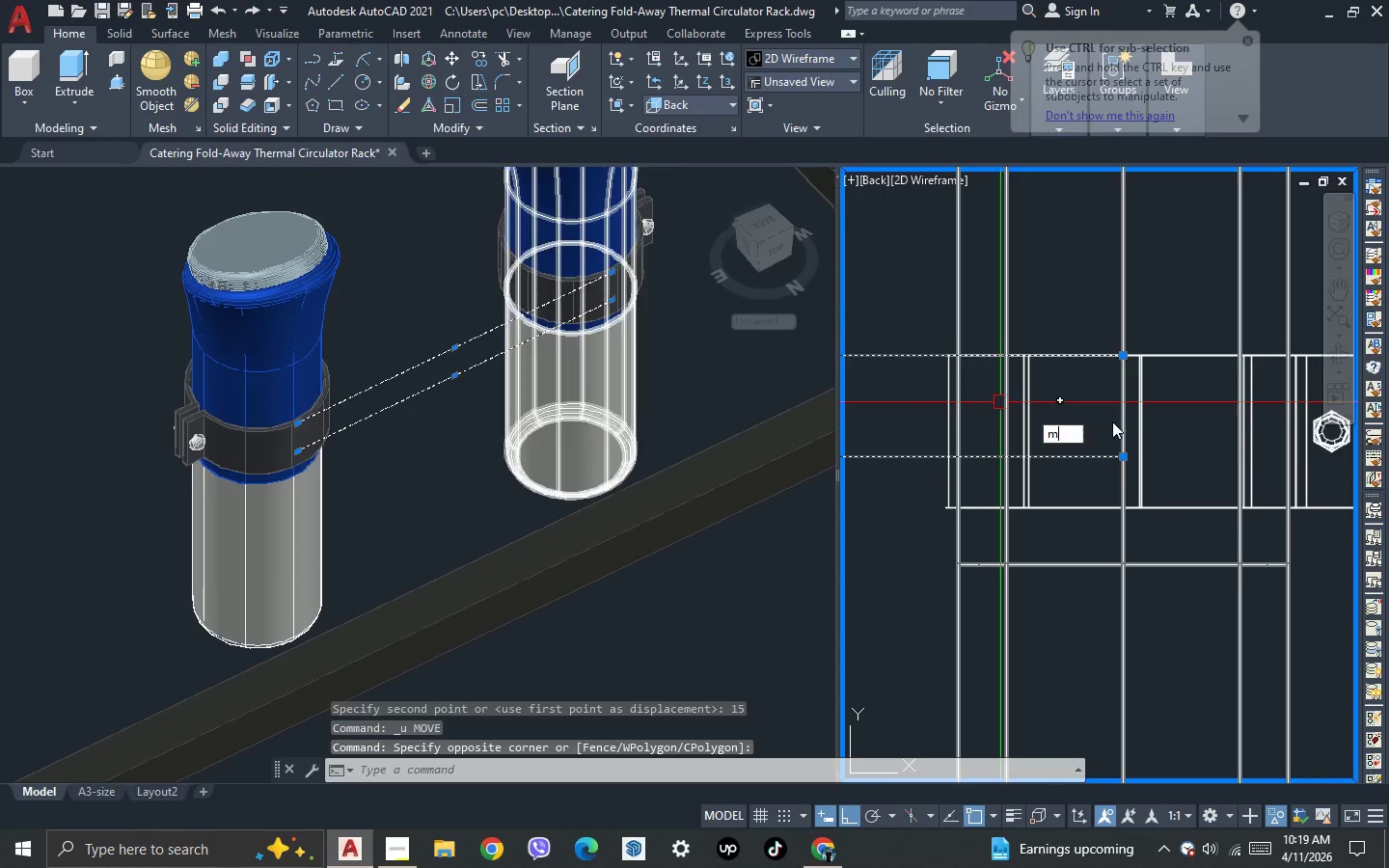 
key(Space)
 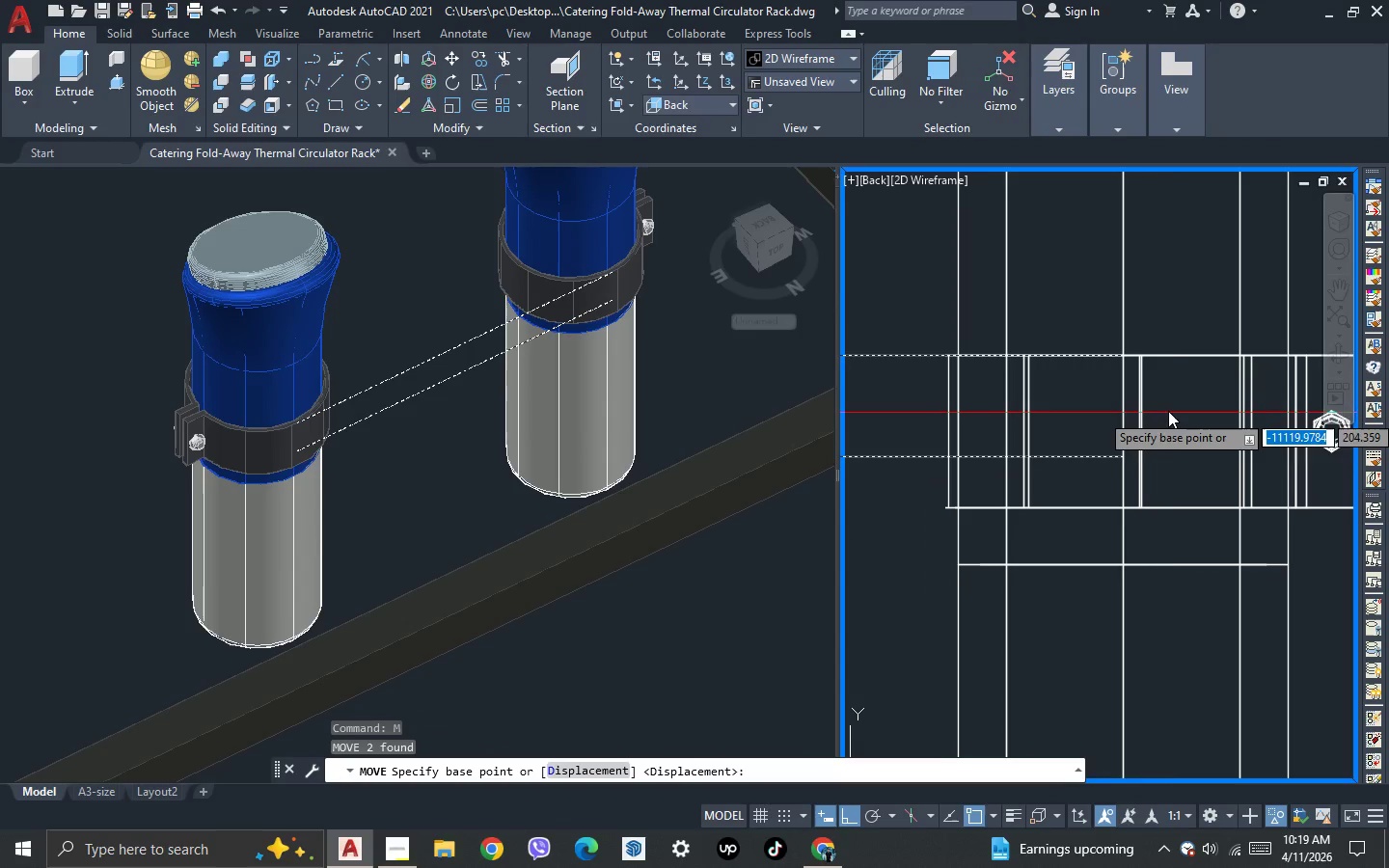 
left_click([1172, 409])
 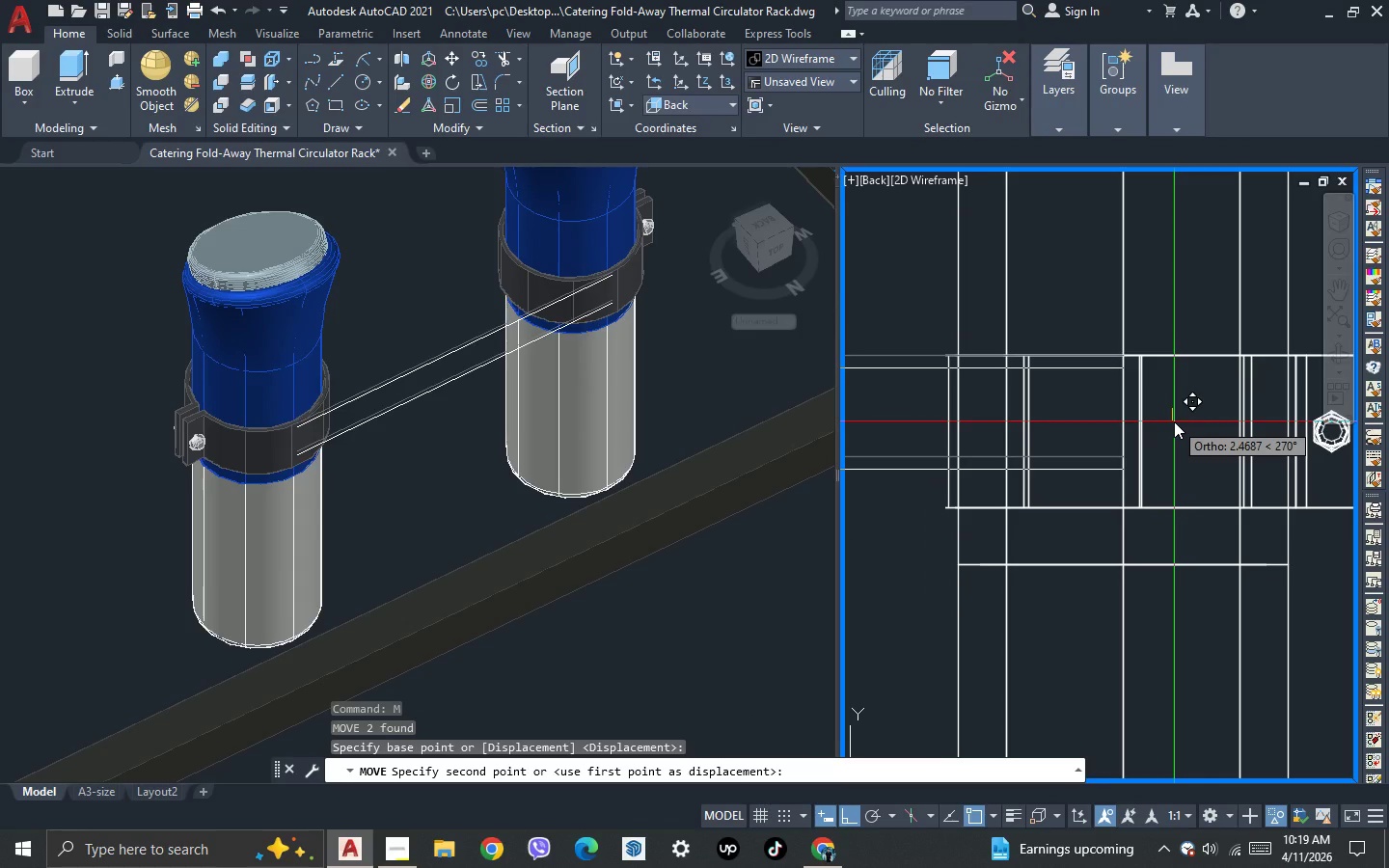 
key(5)
 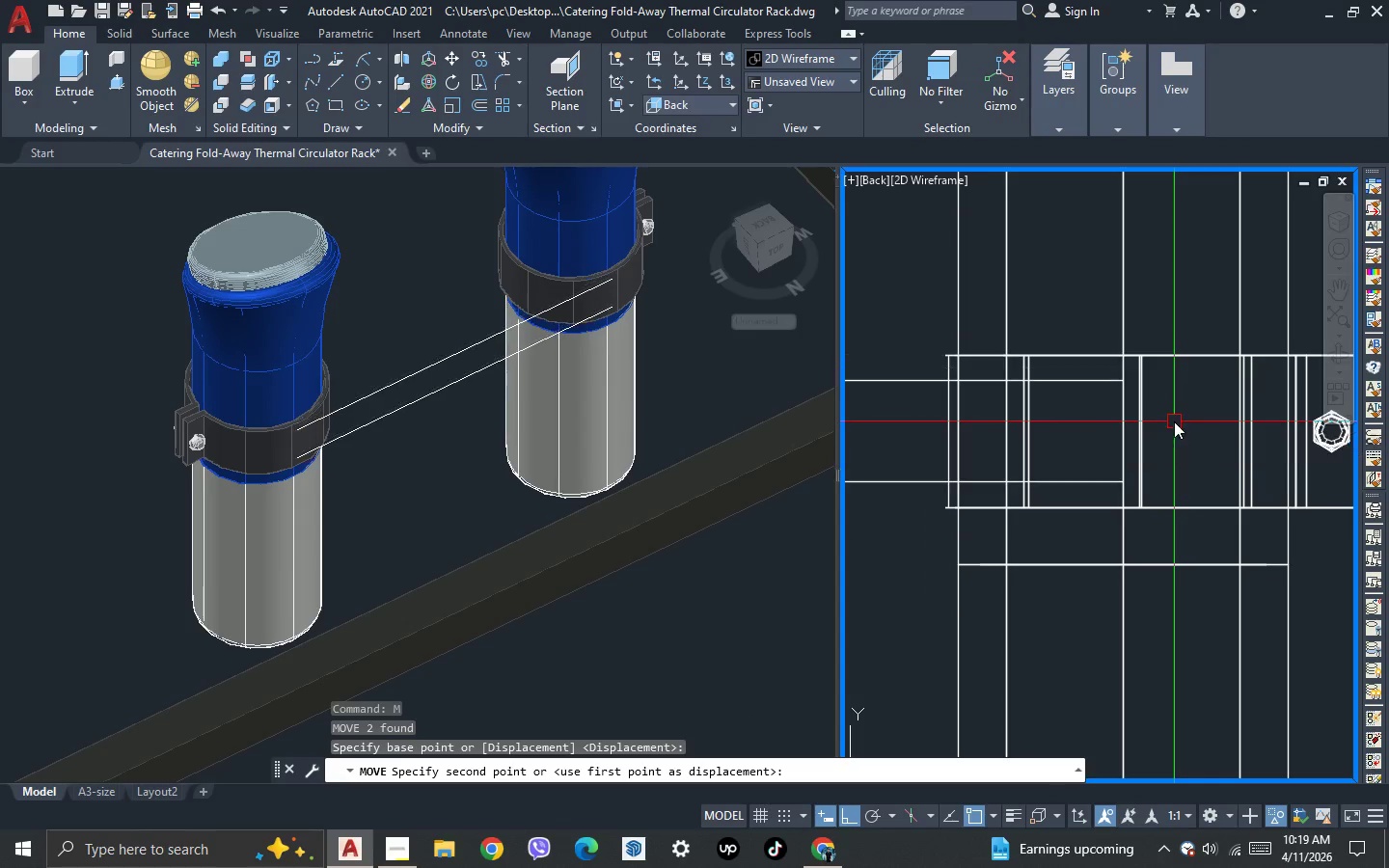 
key(Space)
 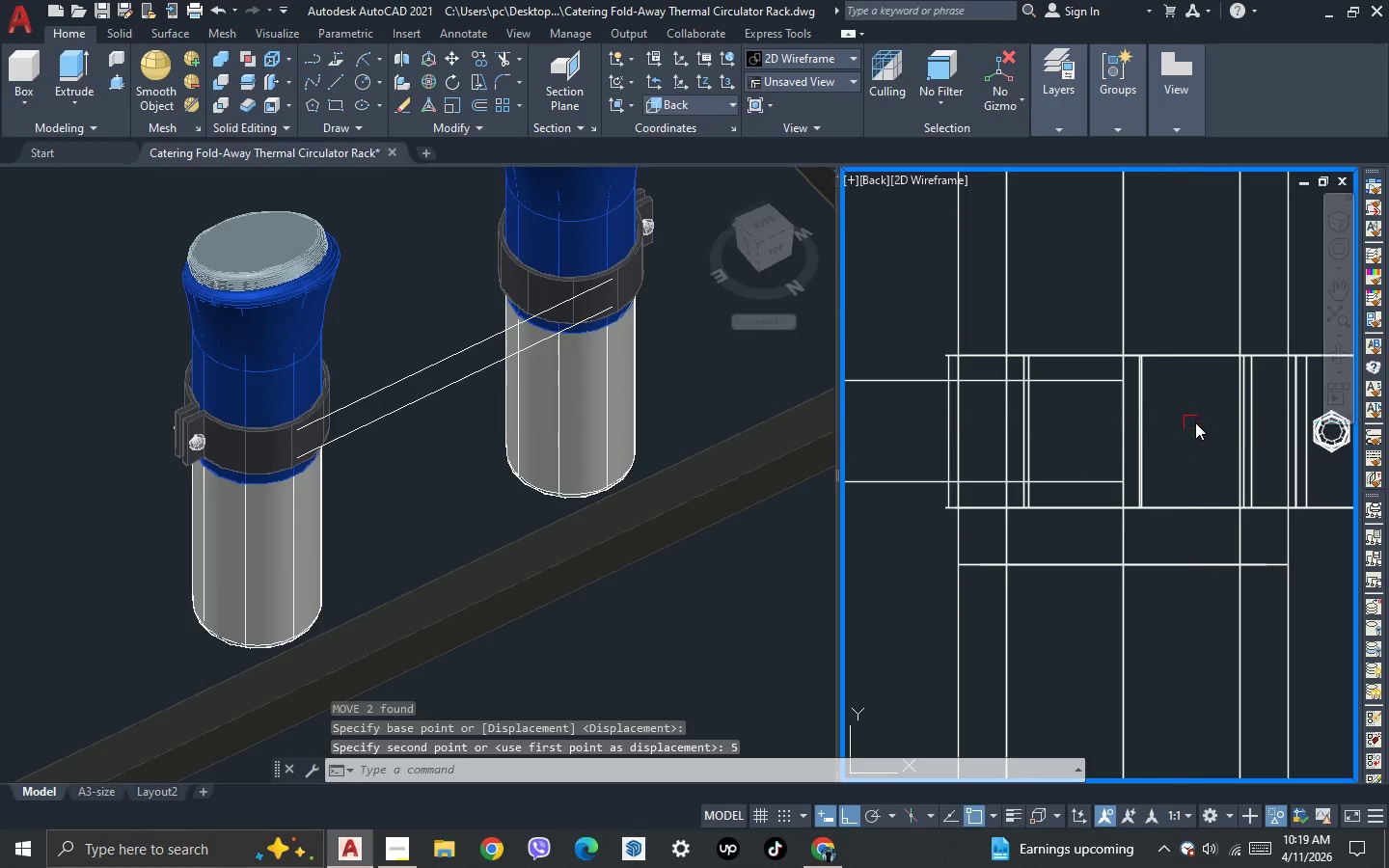 
left_click_drag(start_coordinate=[976, 505], to_coordinate=[982, 503])
 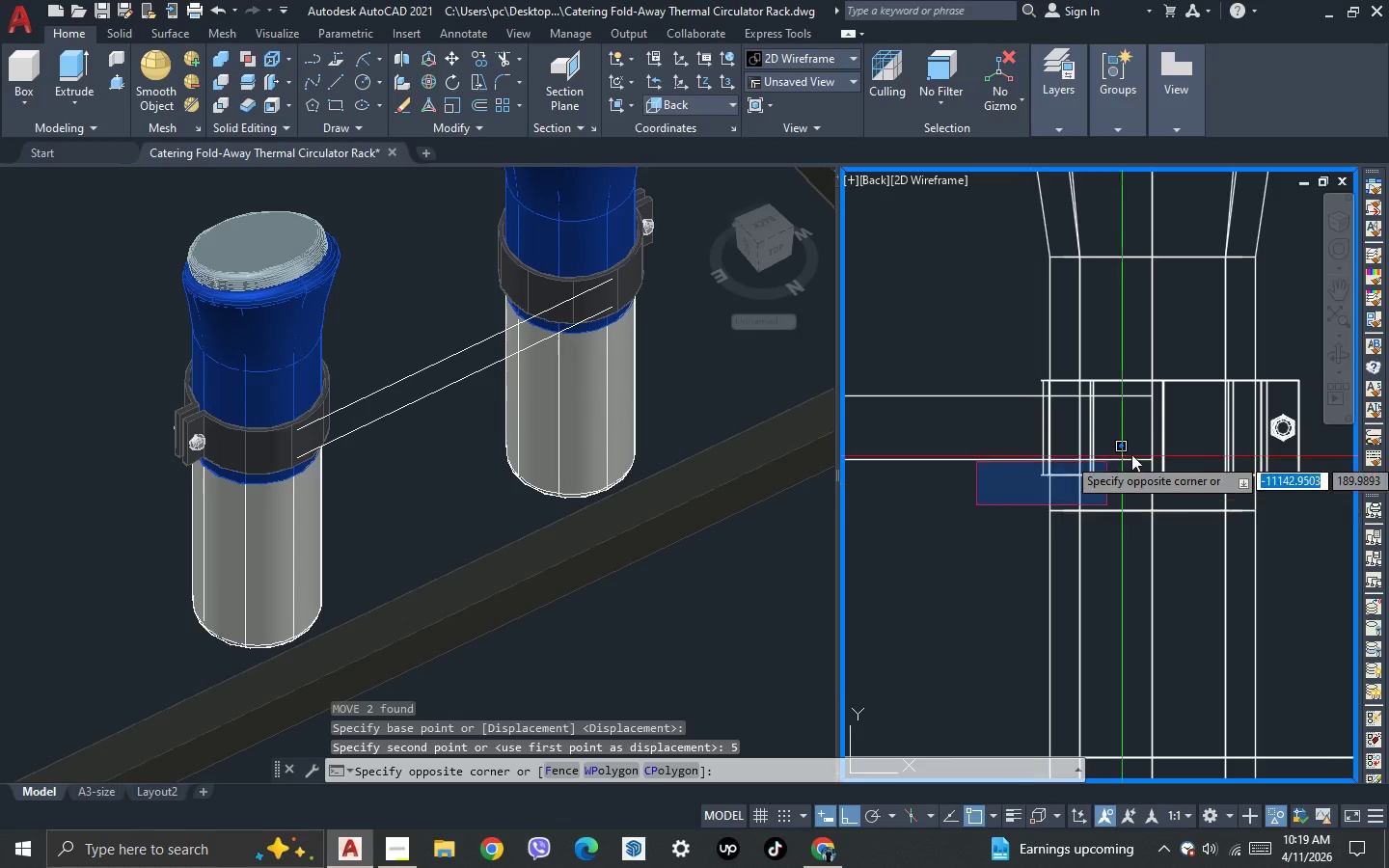 
scroll: coordinate [1133, 453], scroll_direction: down, amount: 3.0
 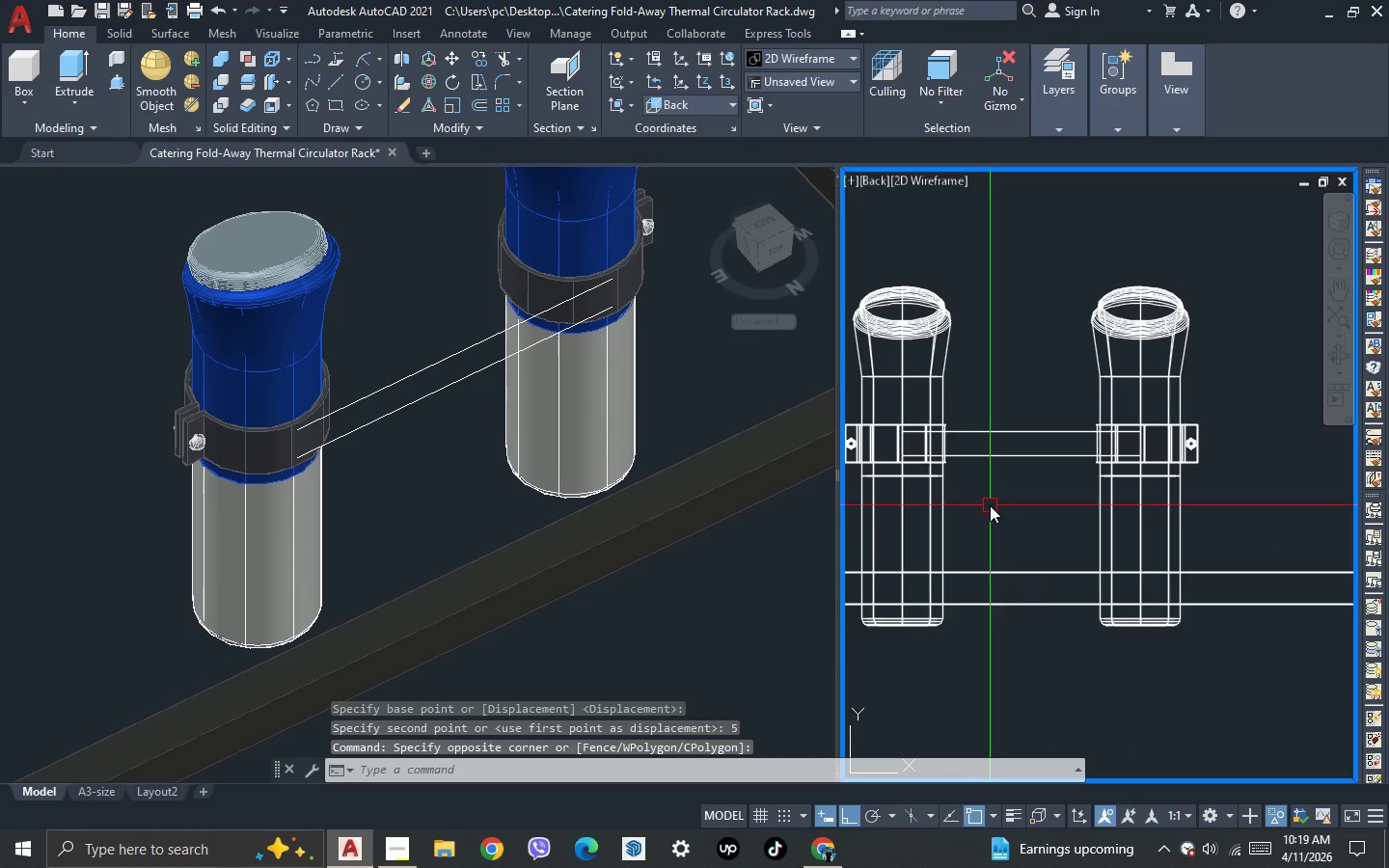 
key(Escape)
 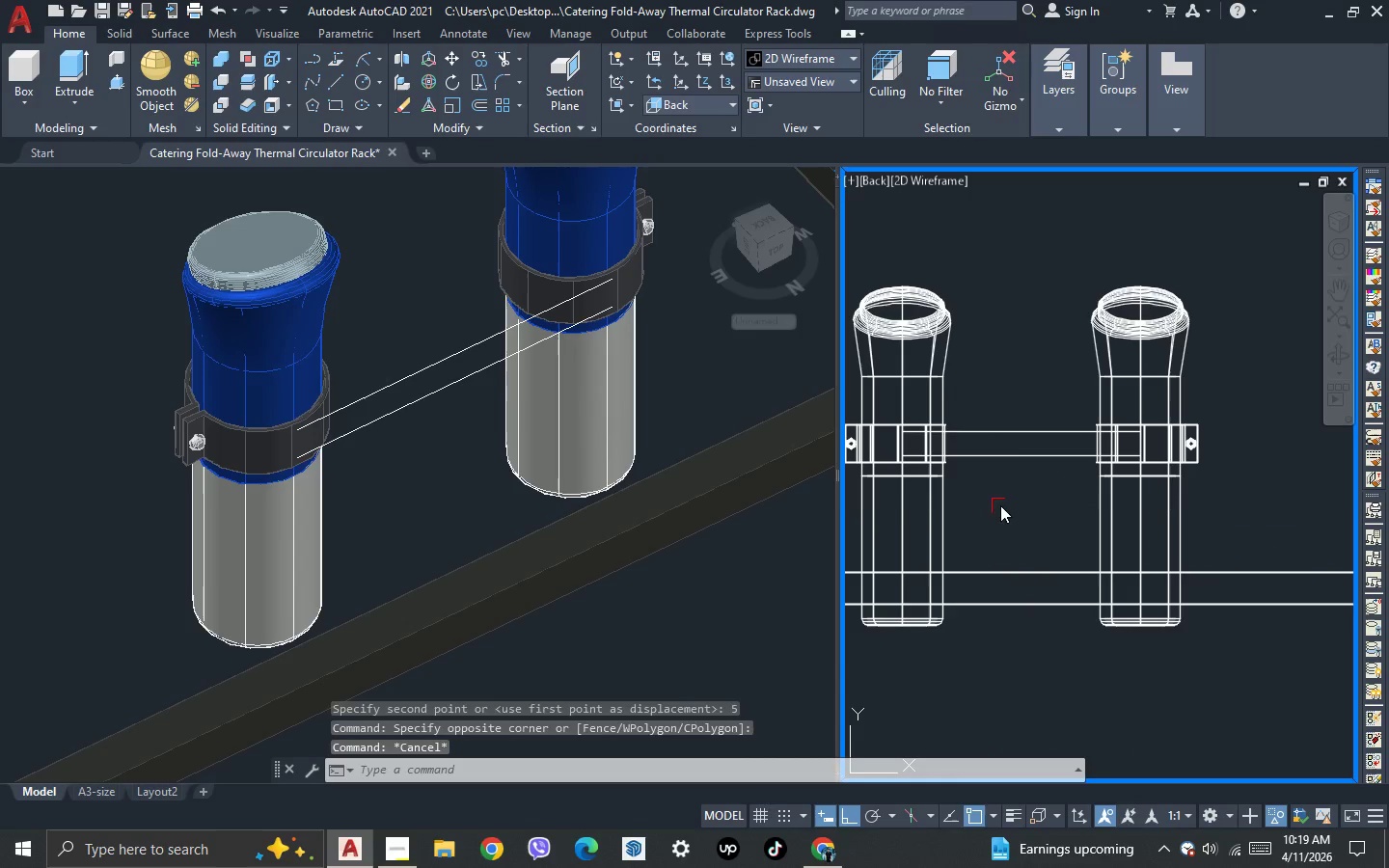 
key(Escape)
 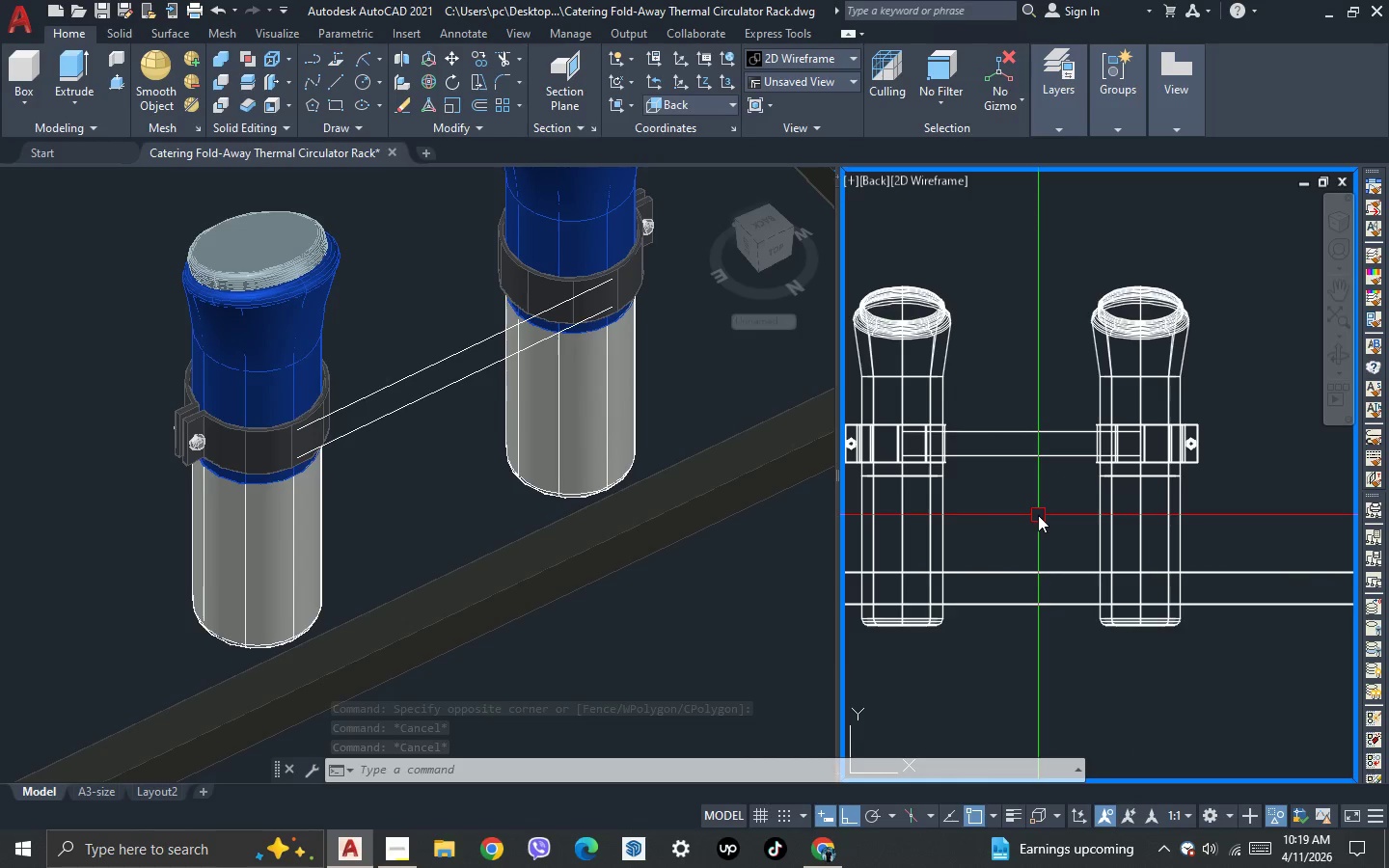 
wait(6.91)
 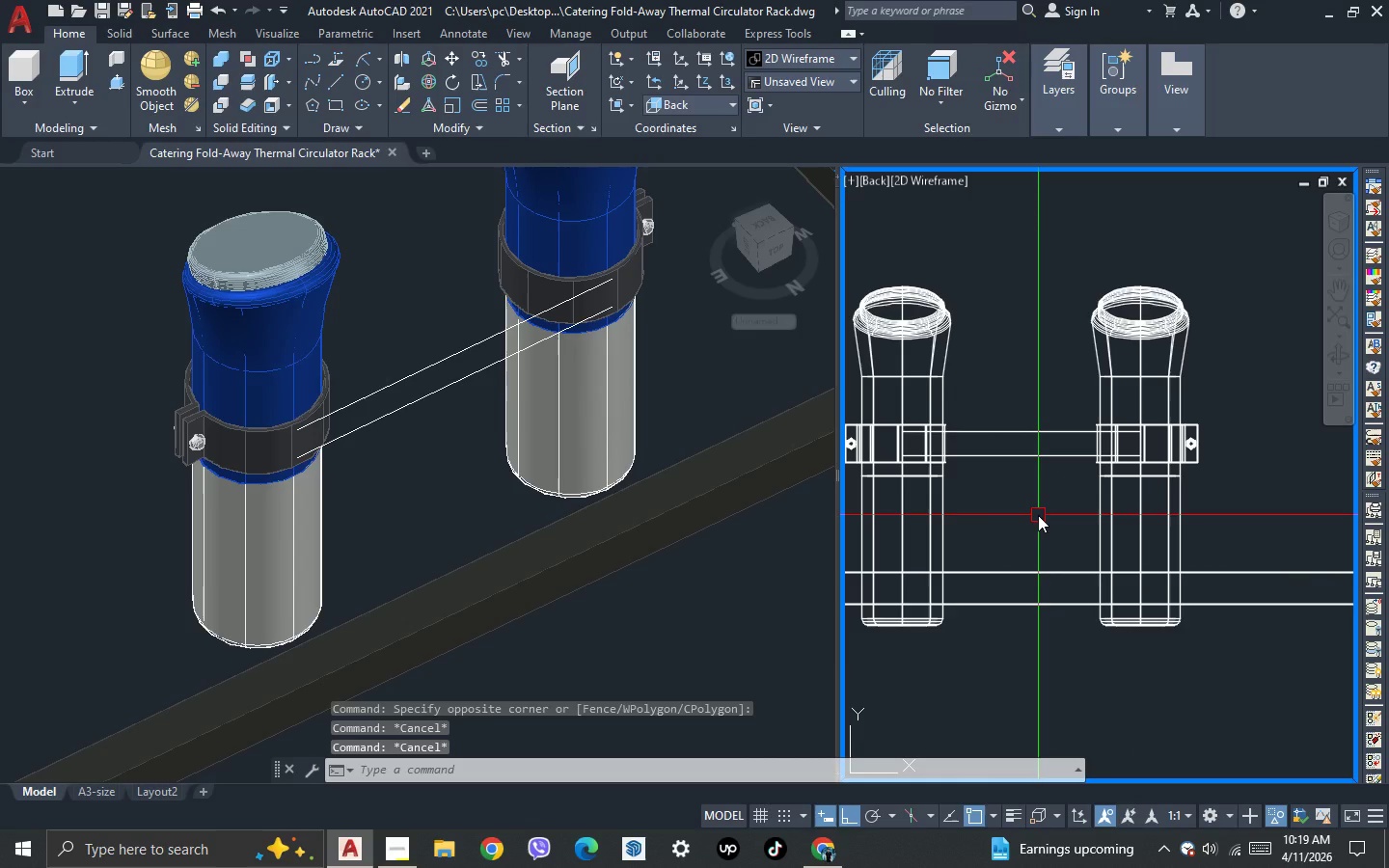 
left_click([376, 454])
 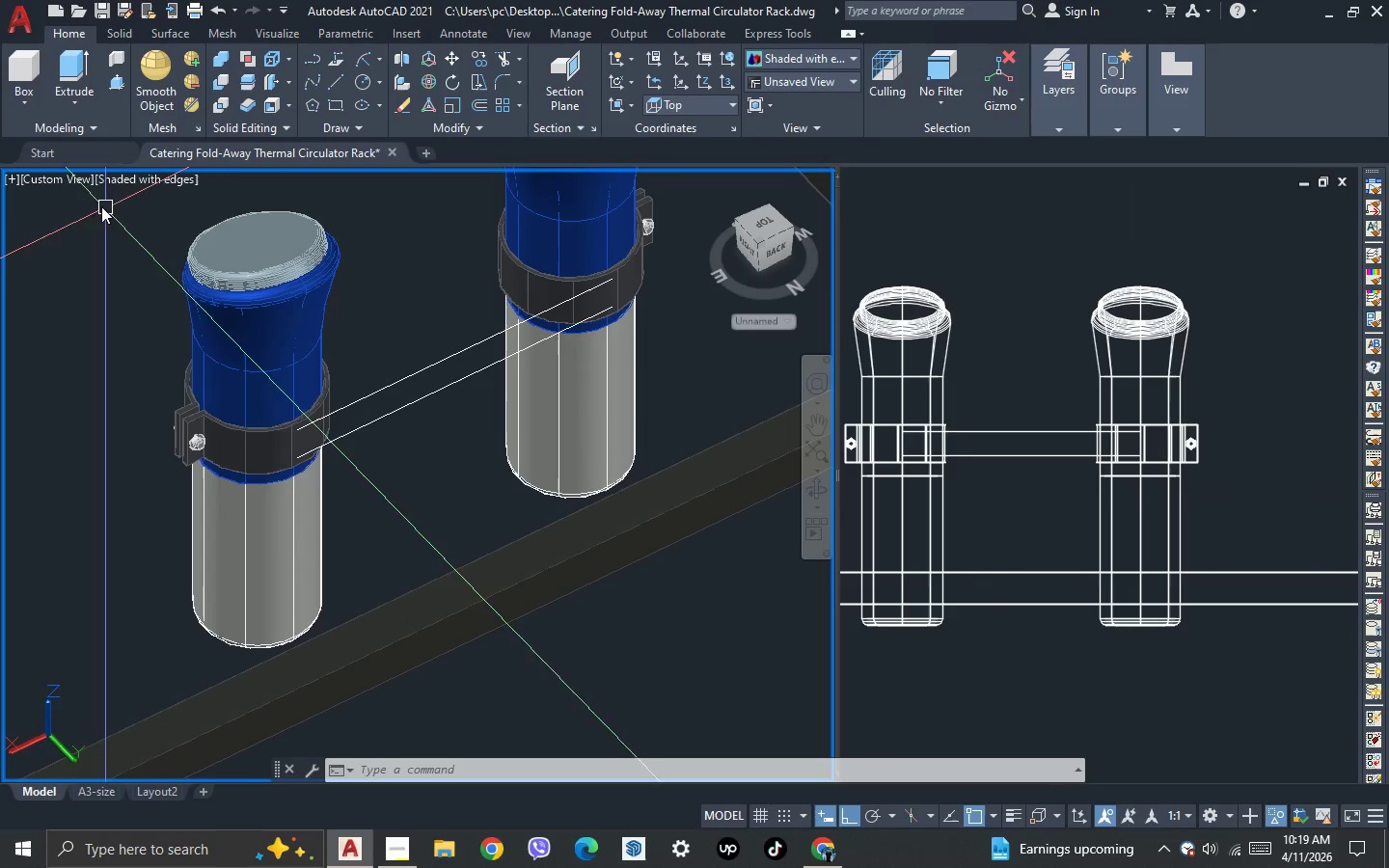 
left_click([62, 178])
 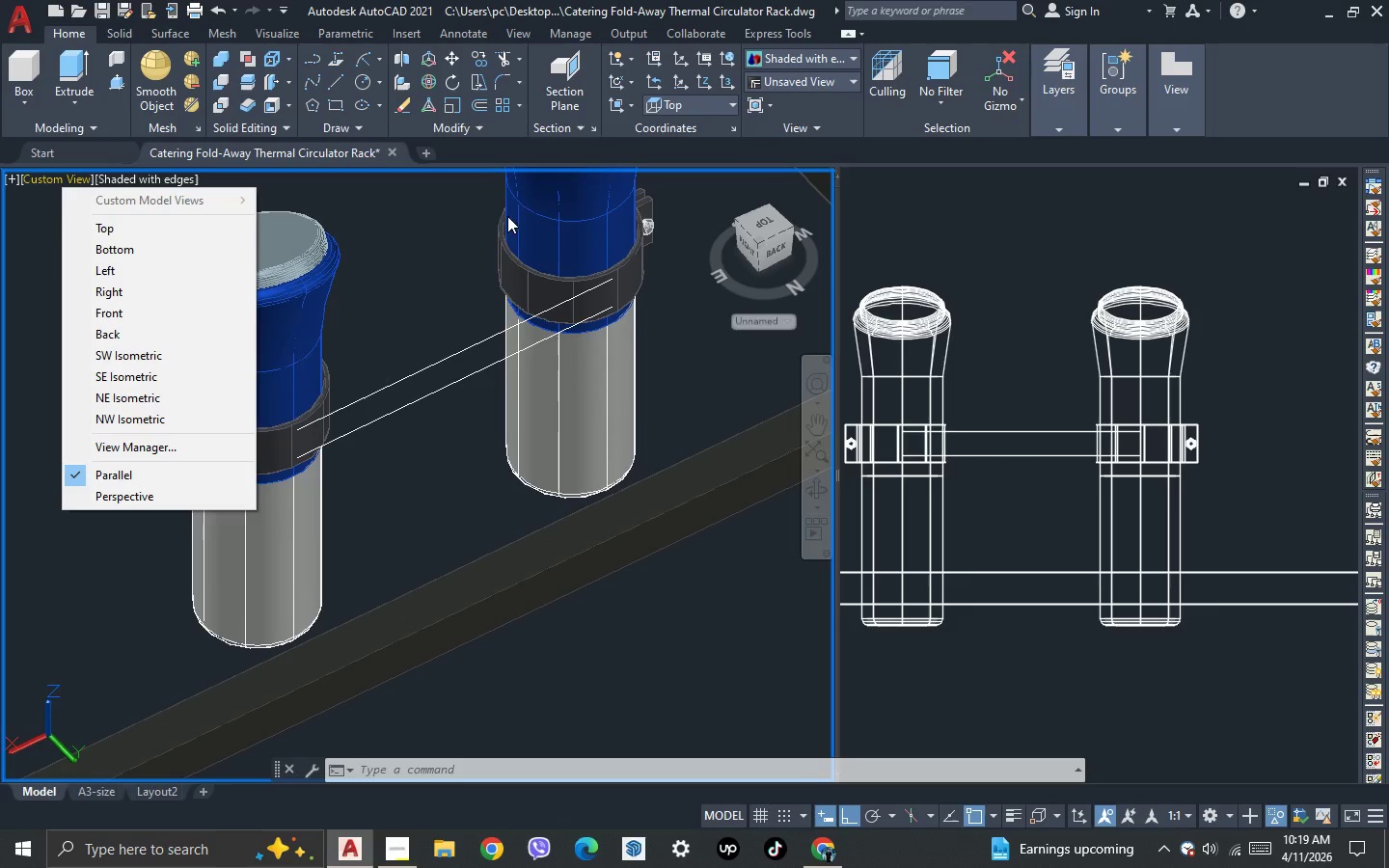 
key(Escape)
 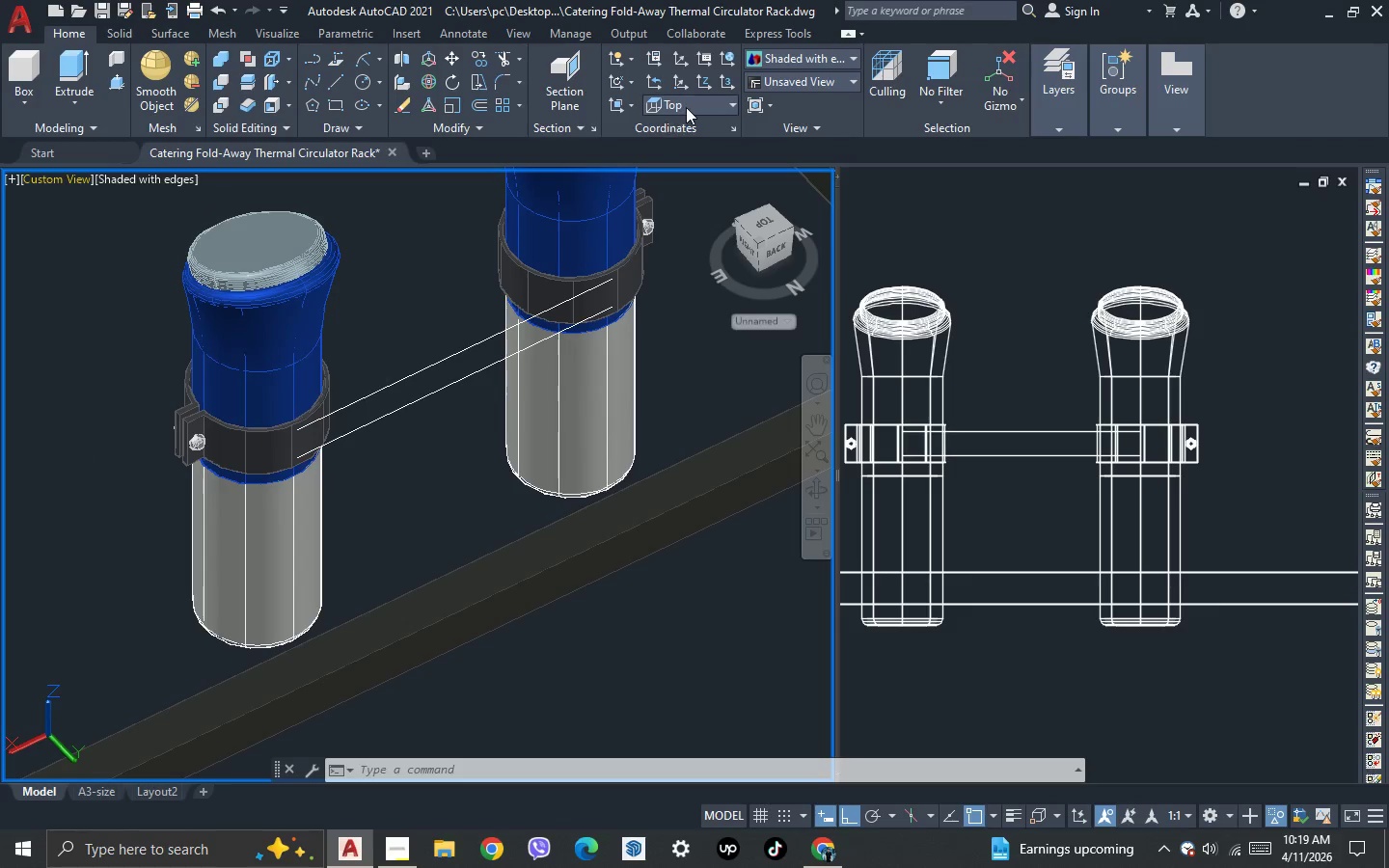 
left_click([687, 107])
 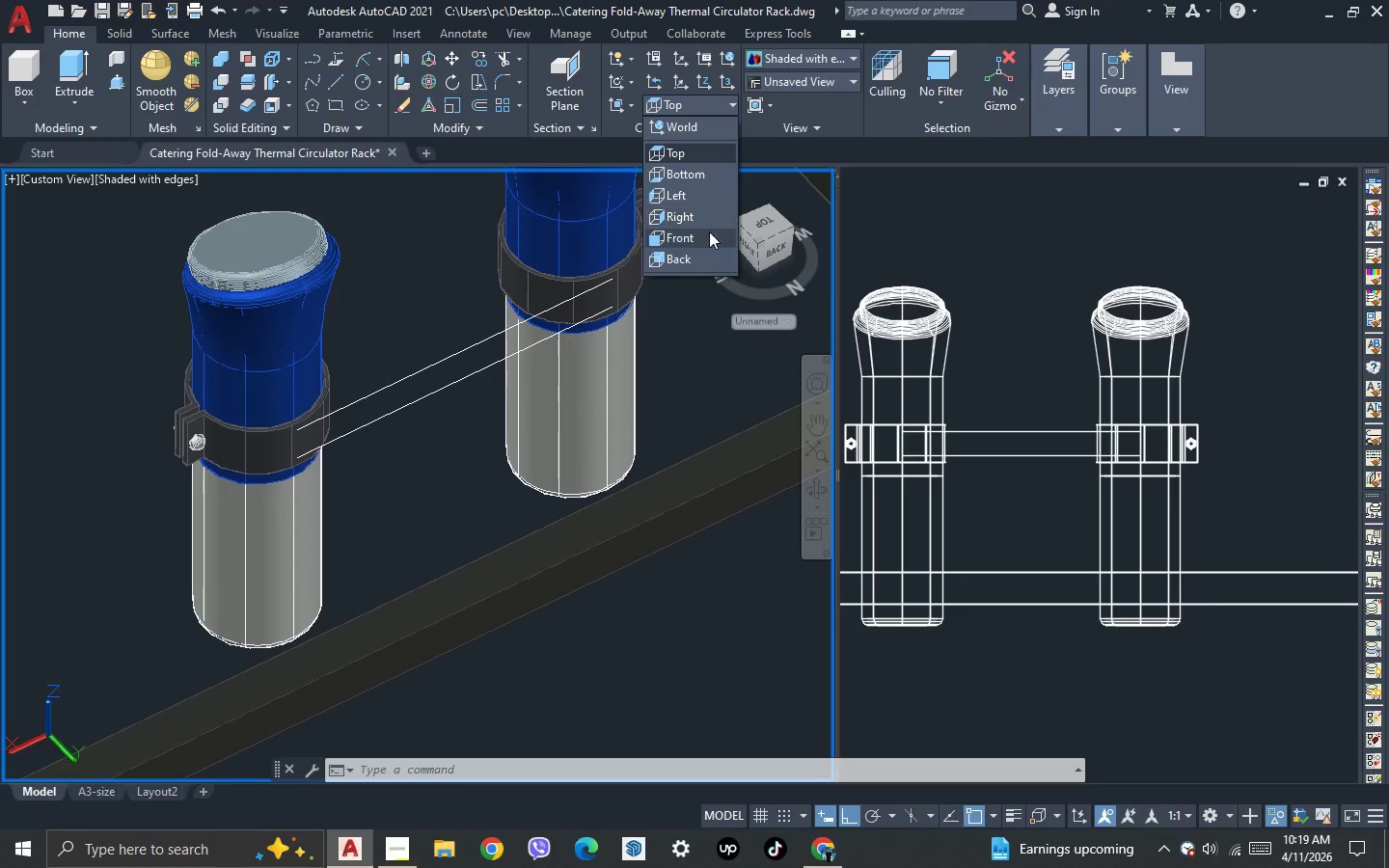 
left_click([703, 236])
 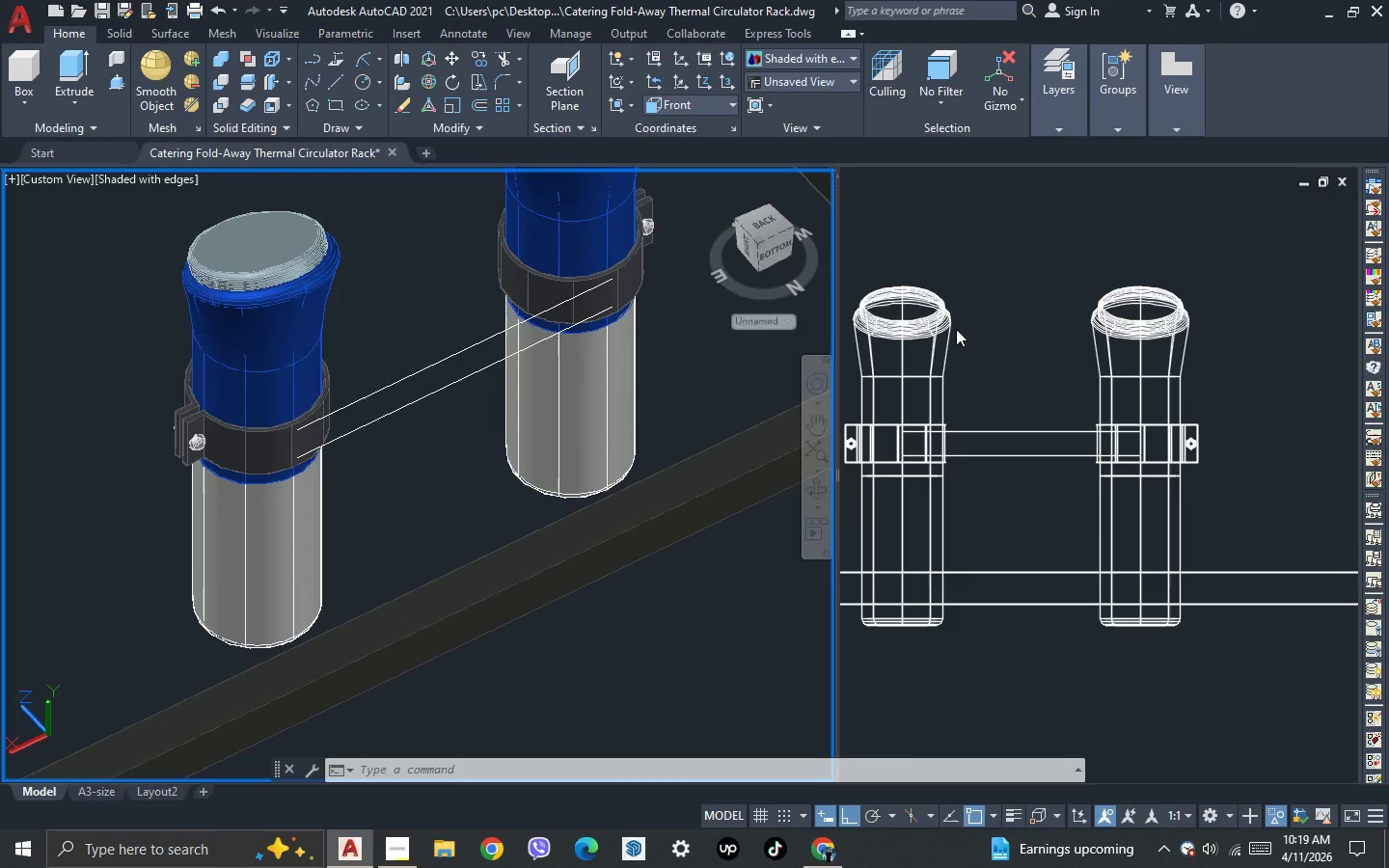 
left_click([975, 329])
 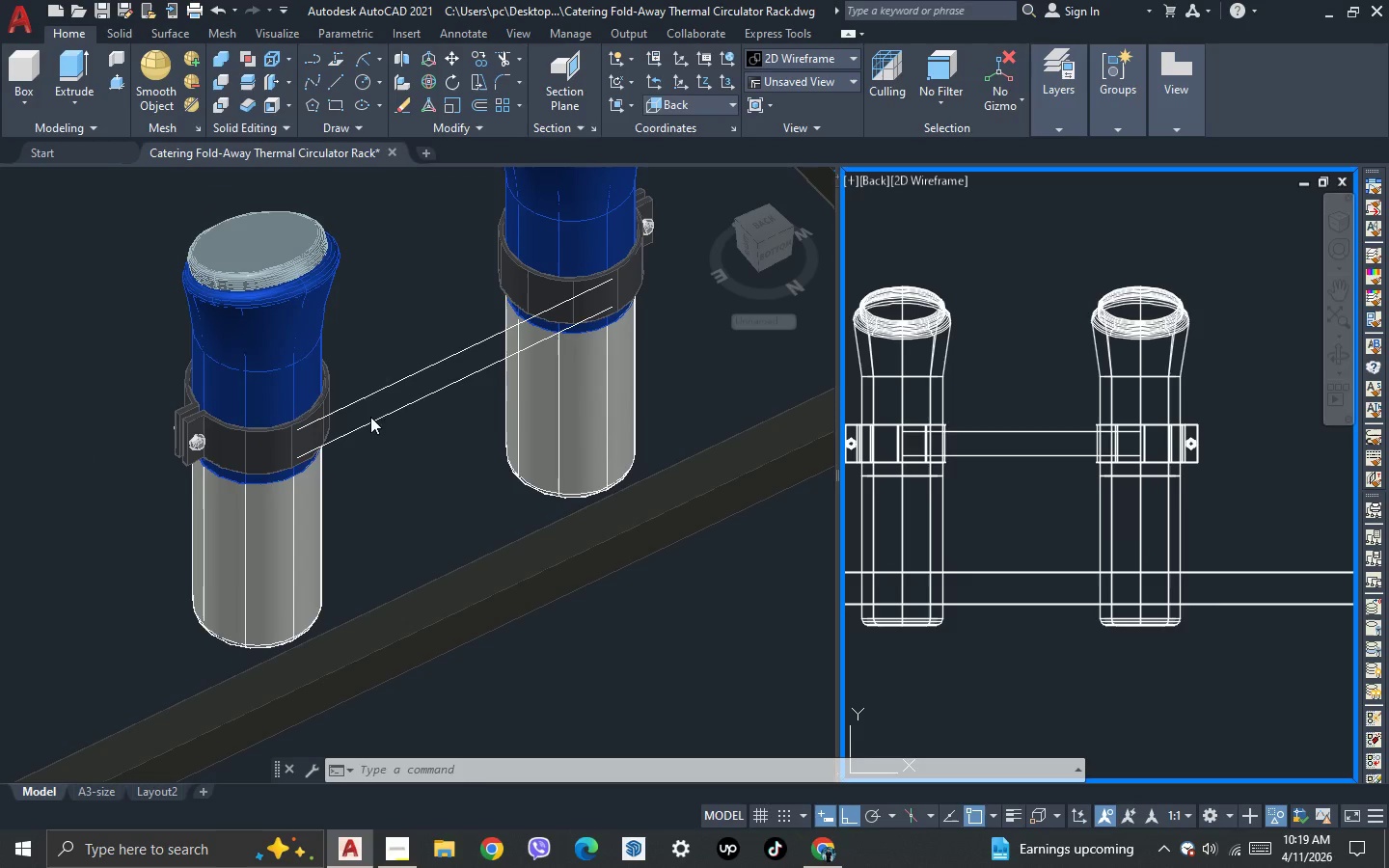 
left_click([93, 412])
 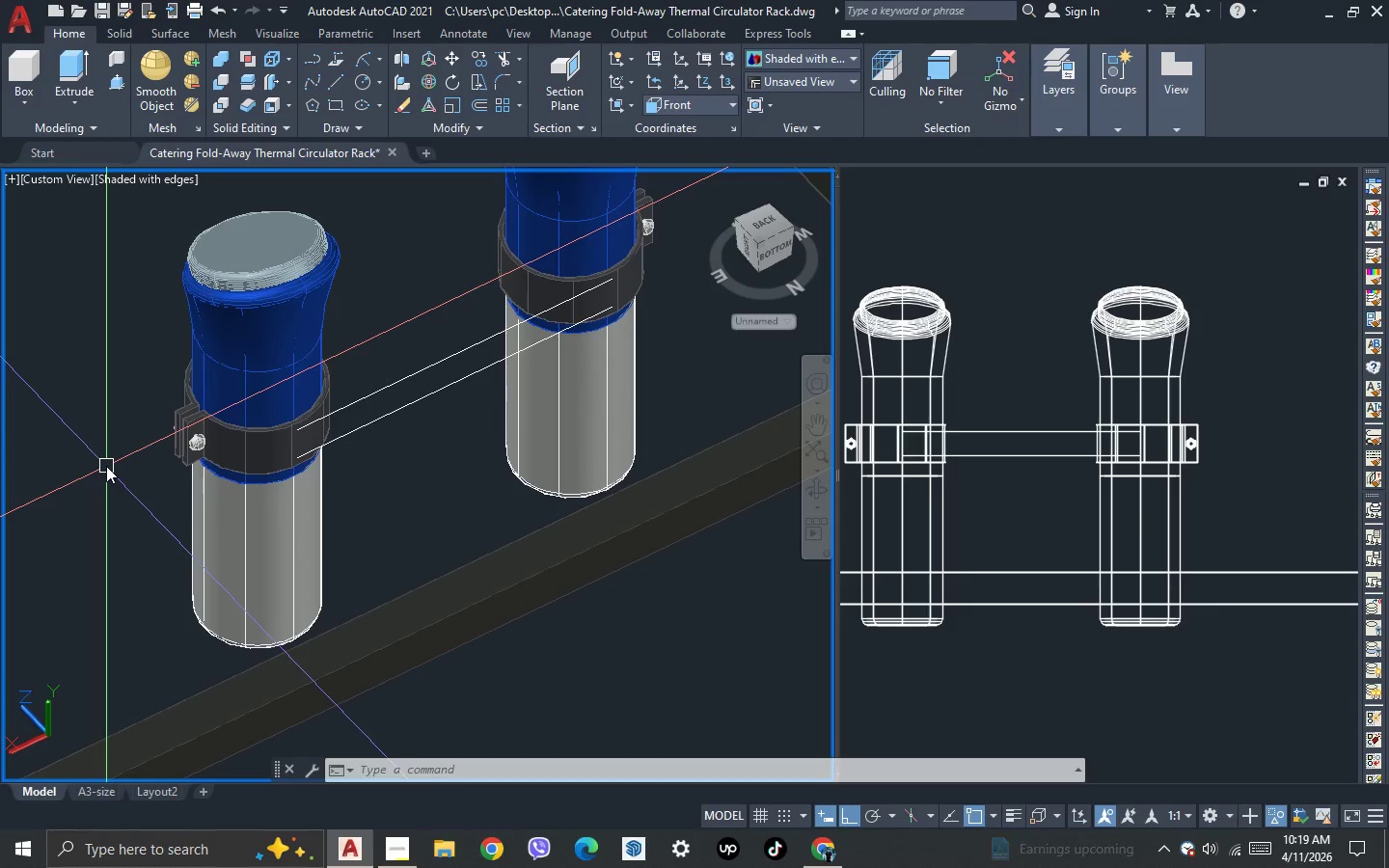 
type(rec )
 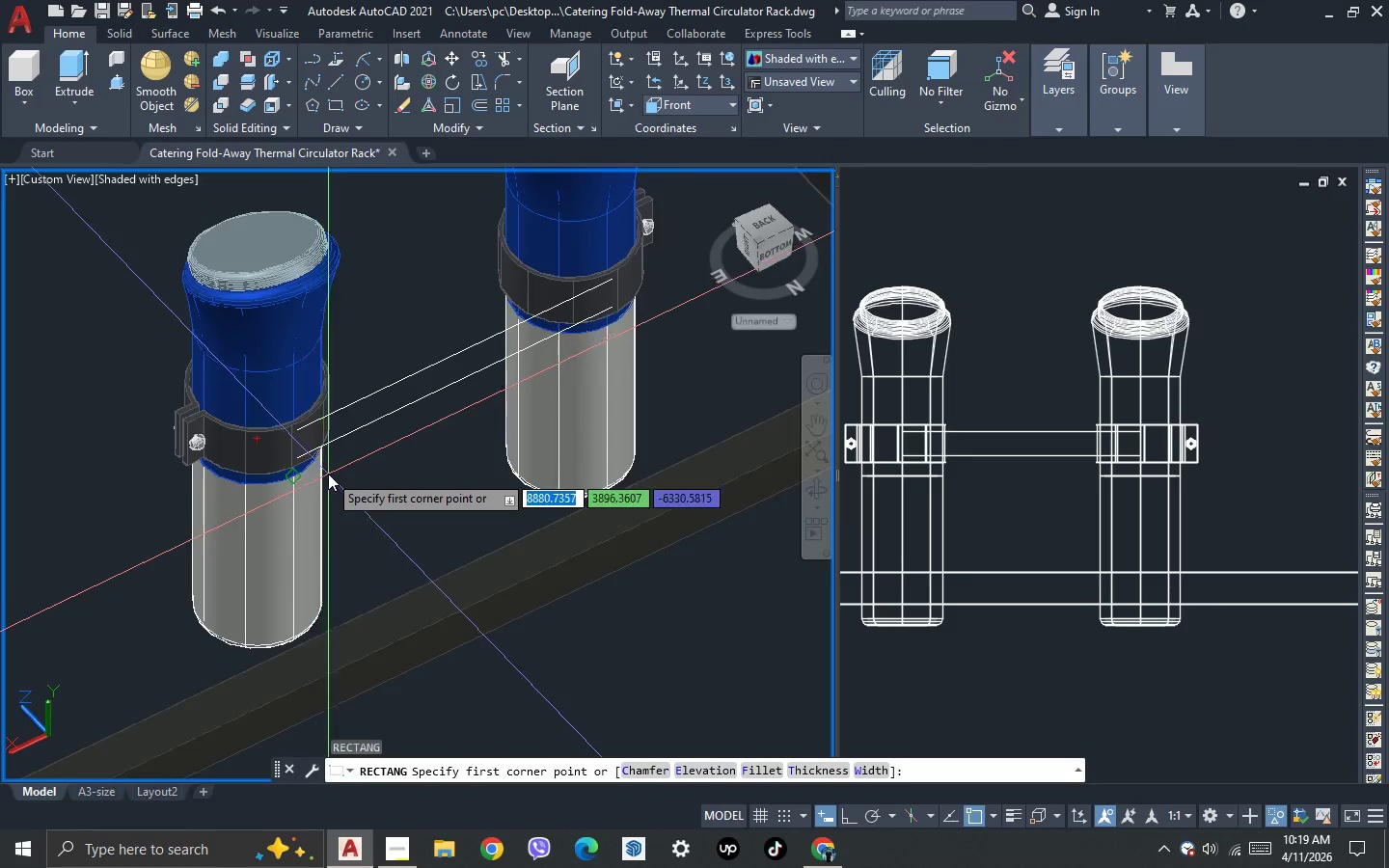 
scroll: coordinate [328, 468], scroll_direction: up, amount: 3.0
 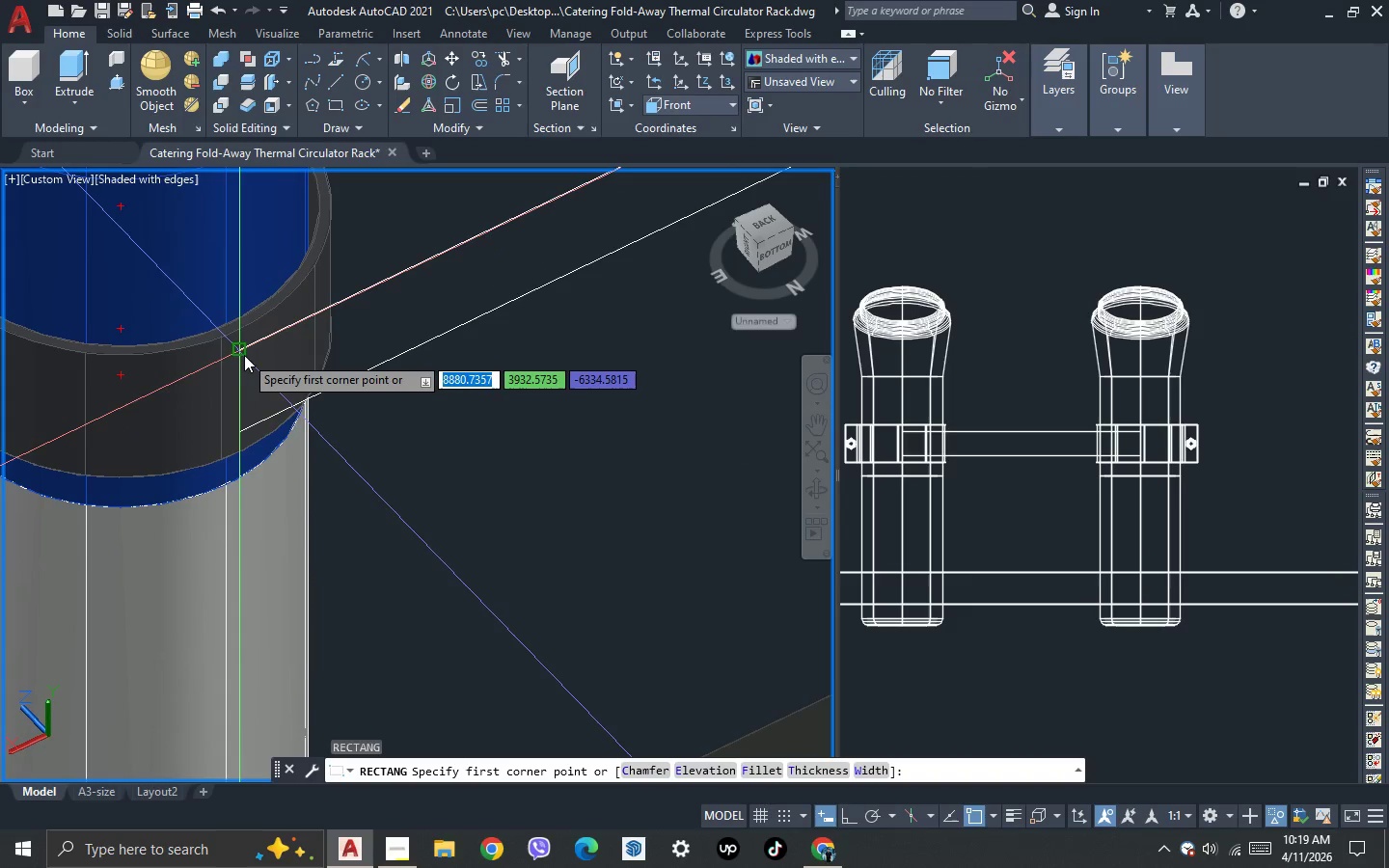 
left_click_drag(start_coordinate=[243, 352], to_coordinate=[246, 371])
 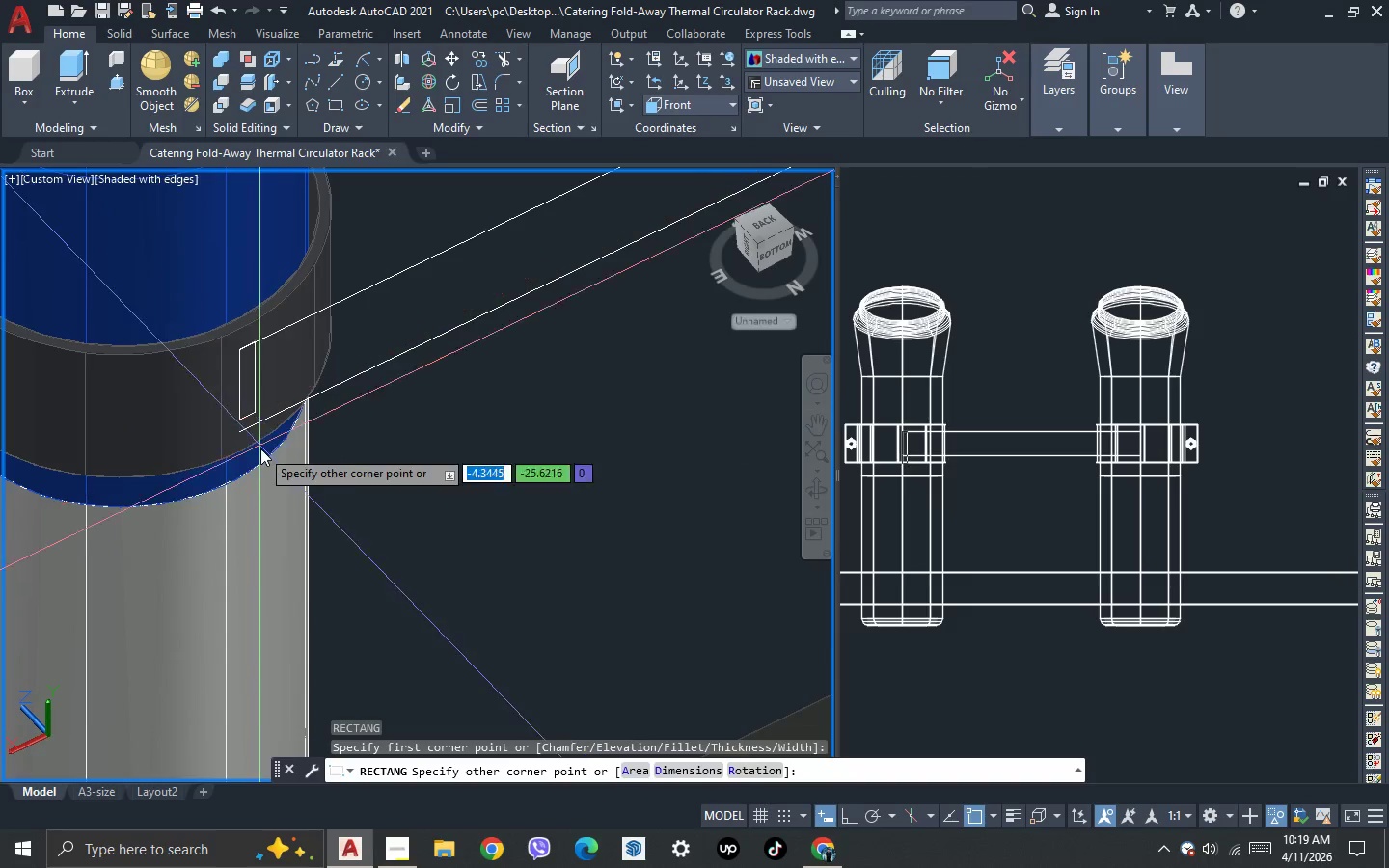 
scroll: coordinate [260, 453], scroll_direction: down, amount: 2.0
 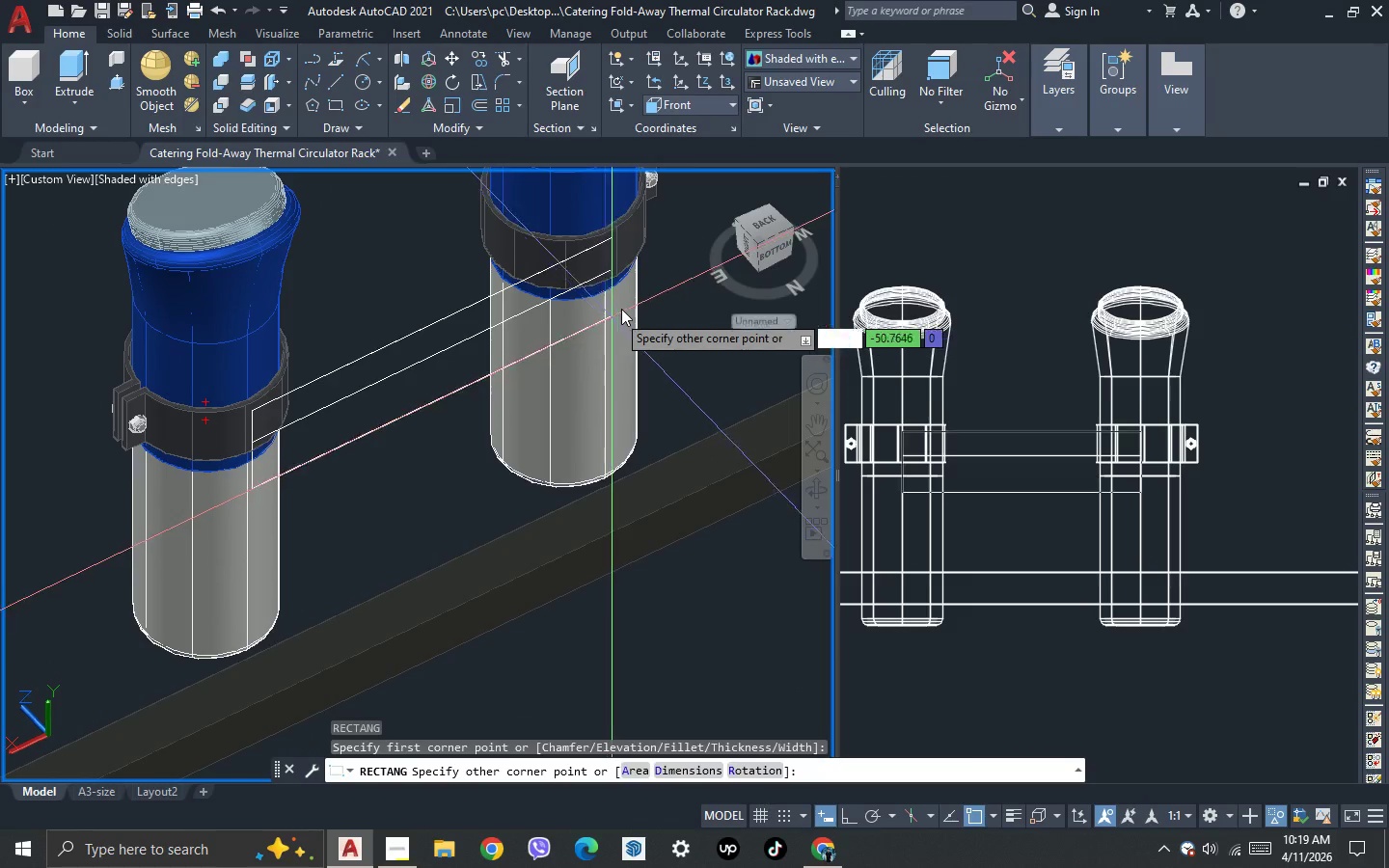 
scroll: coordinate [636, 271], scroll_direction: up, amount: 2.0
 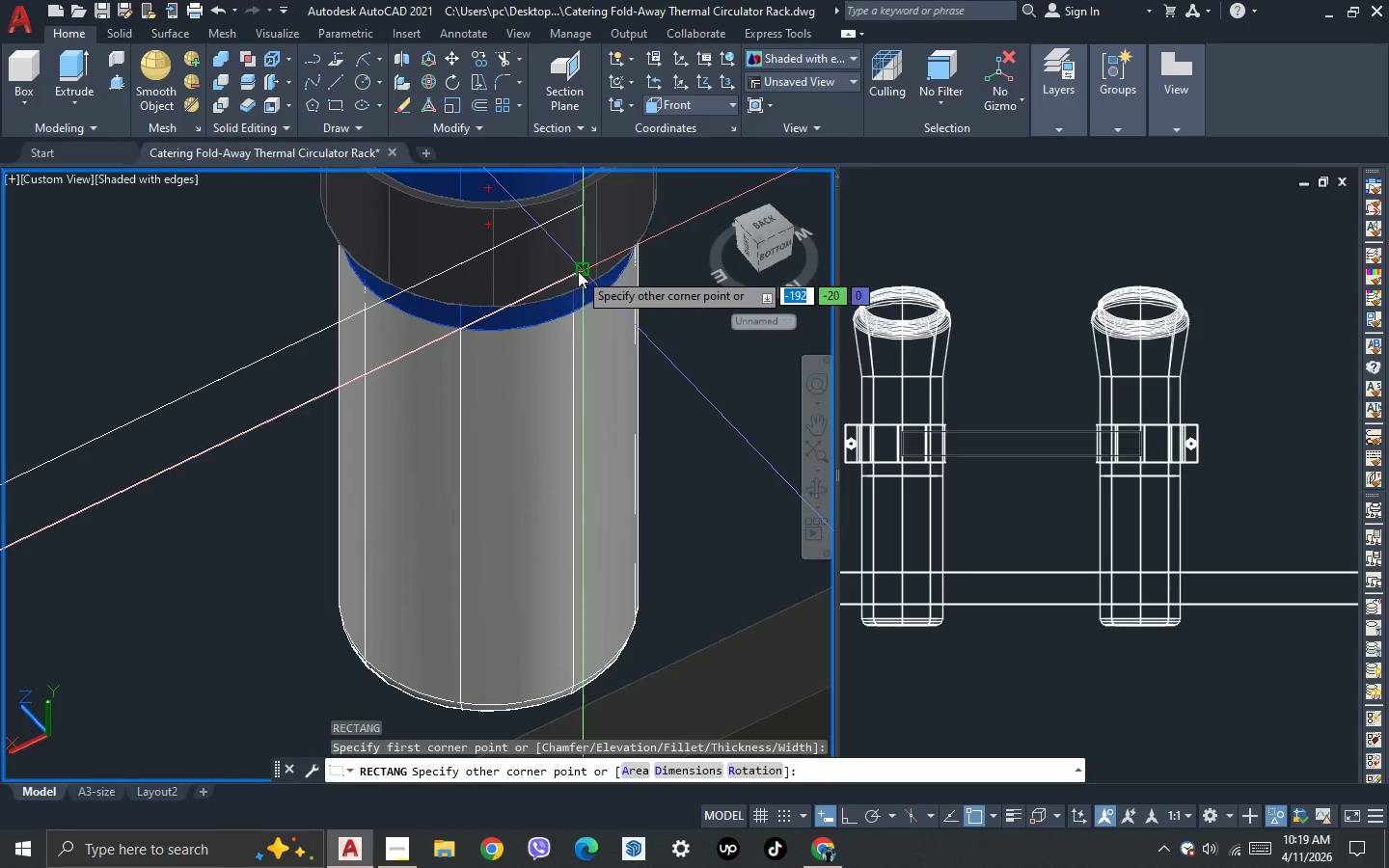 
left_click([578, 271])
 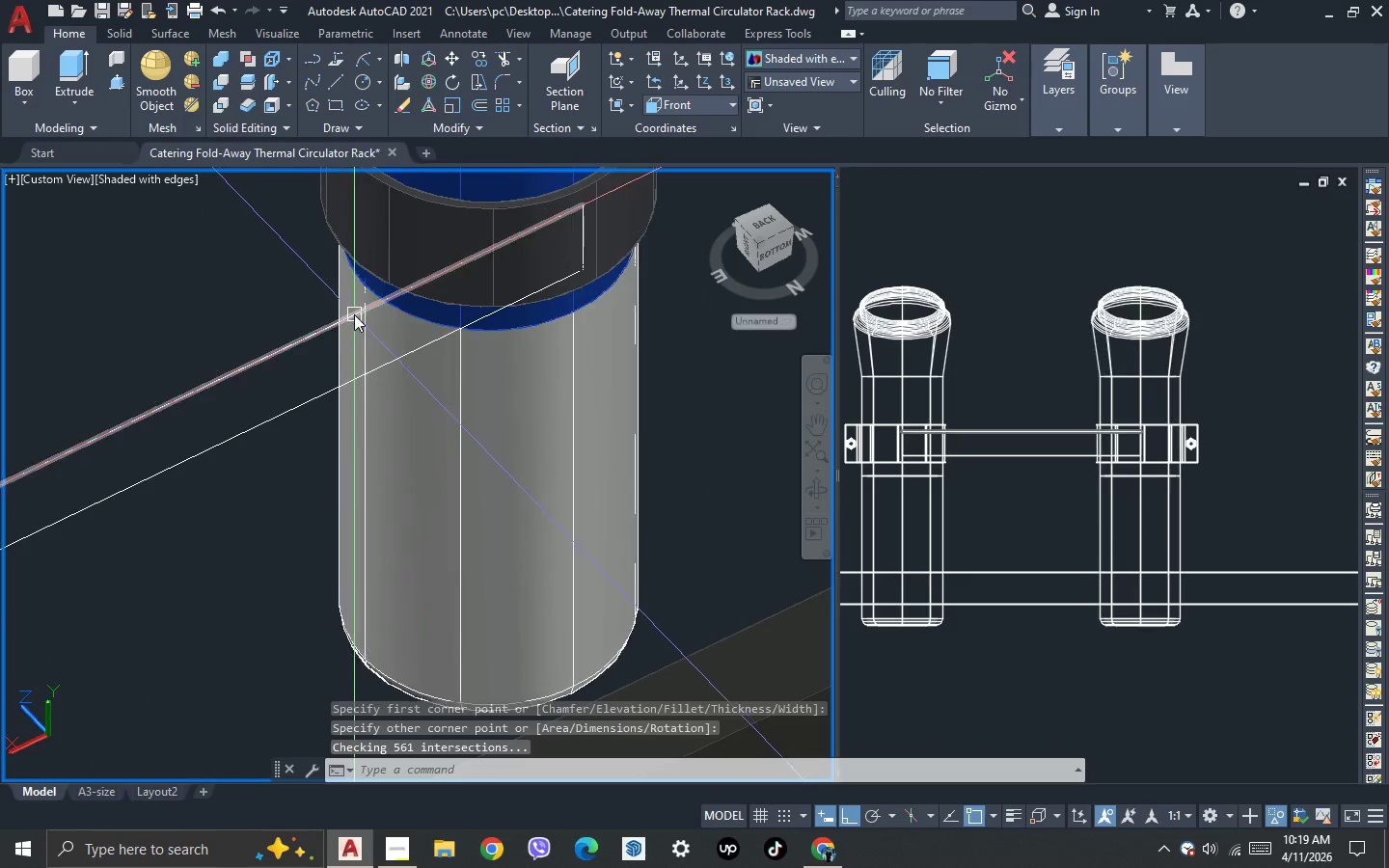 
left_click([354, 317])
 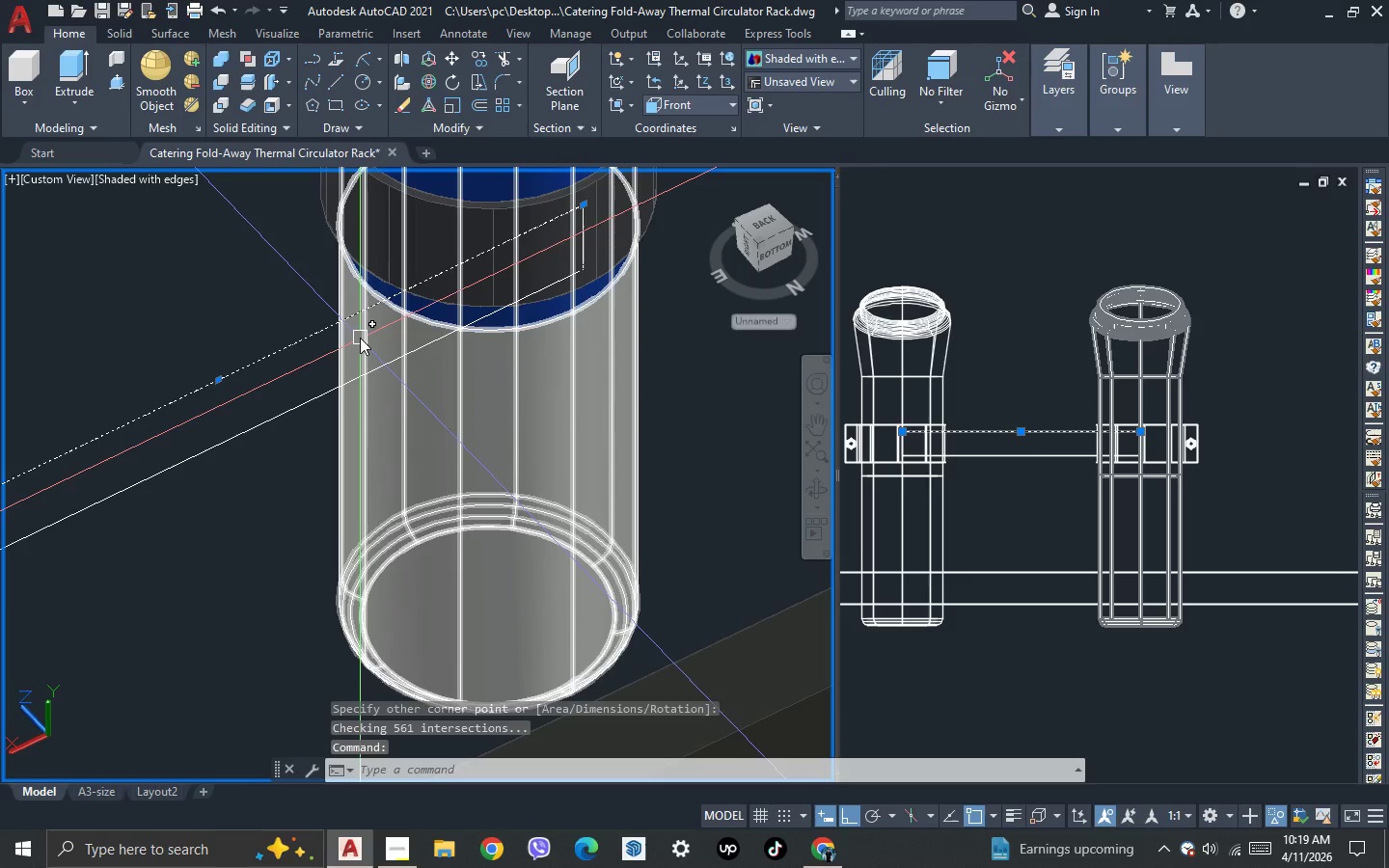 
key(Delete)
 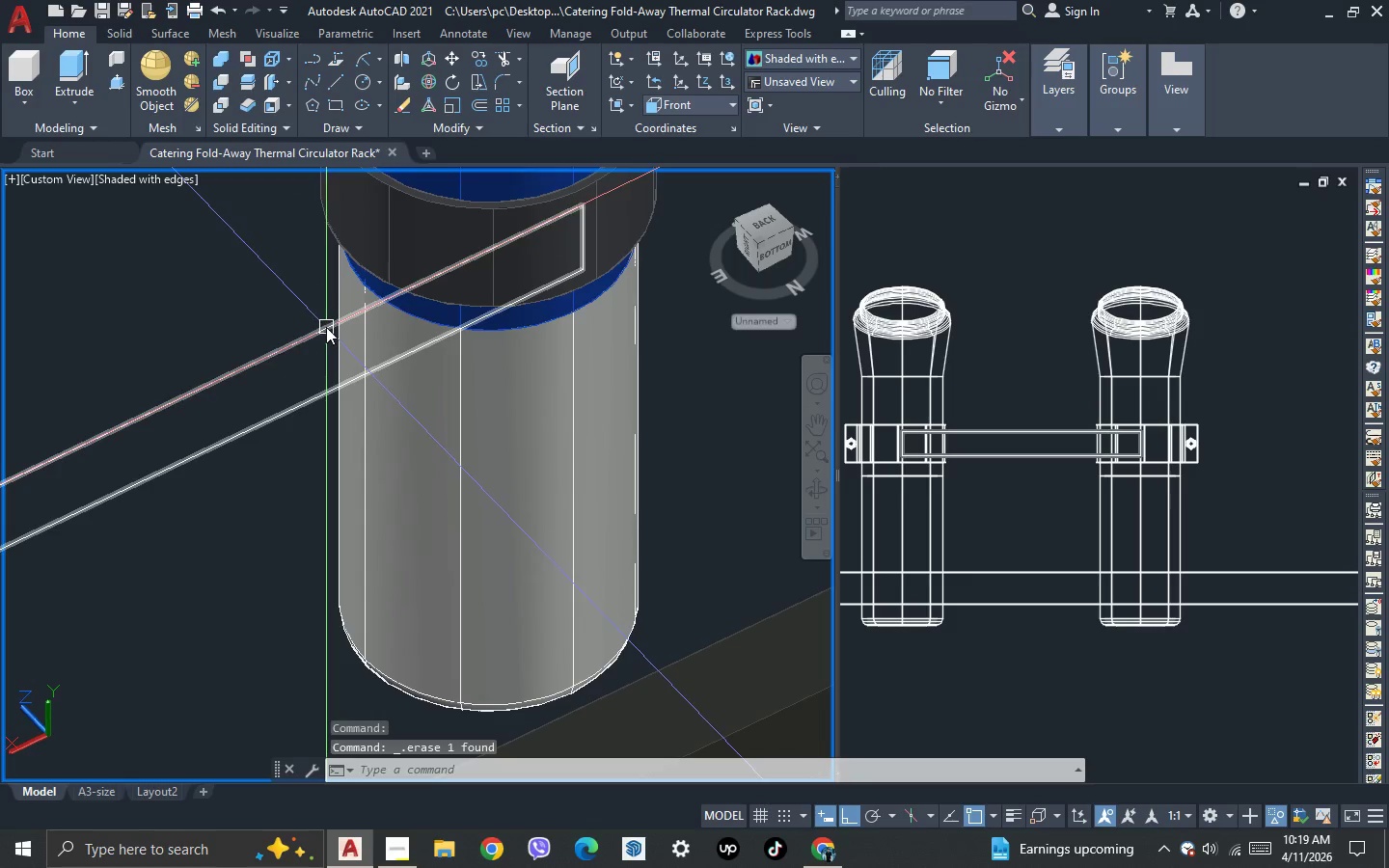 
left_click([326, 327])
 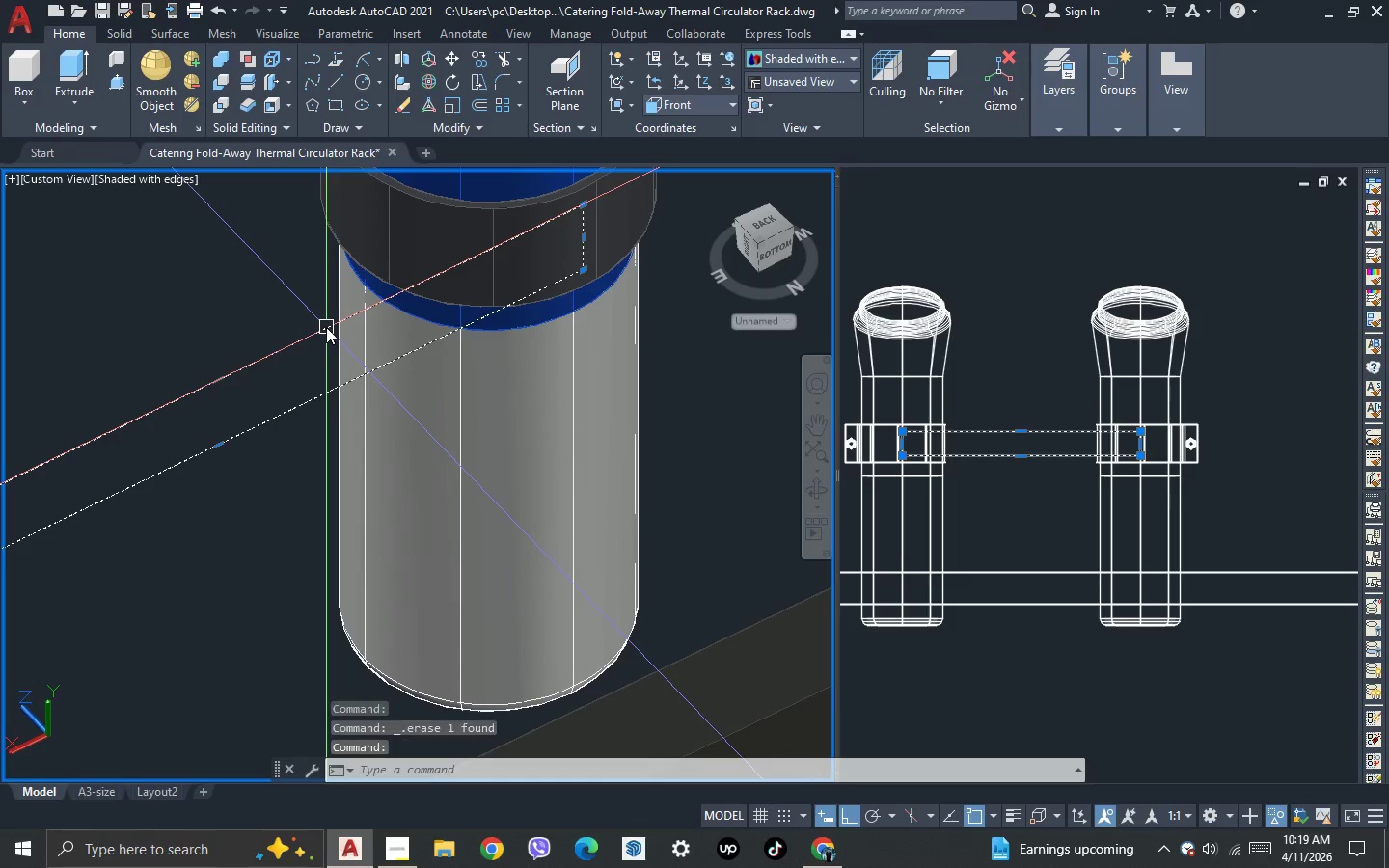 
scroll: coordinate [326, 327], scroll_direction: down, amount: 2.0
 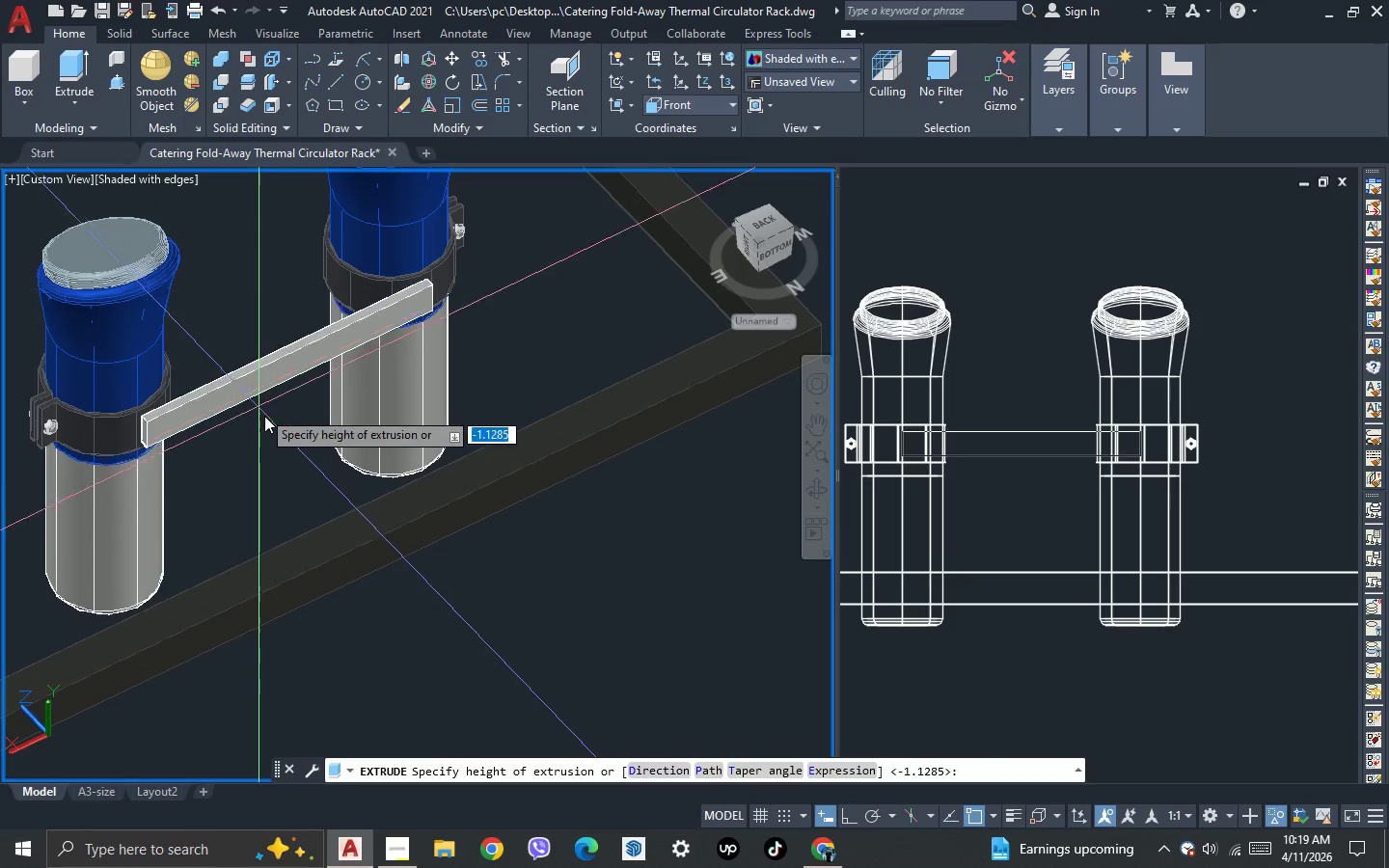 
scroll: coordinate [259, 420], scroll_direction: up, amount: 1.0
 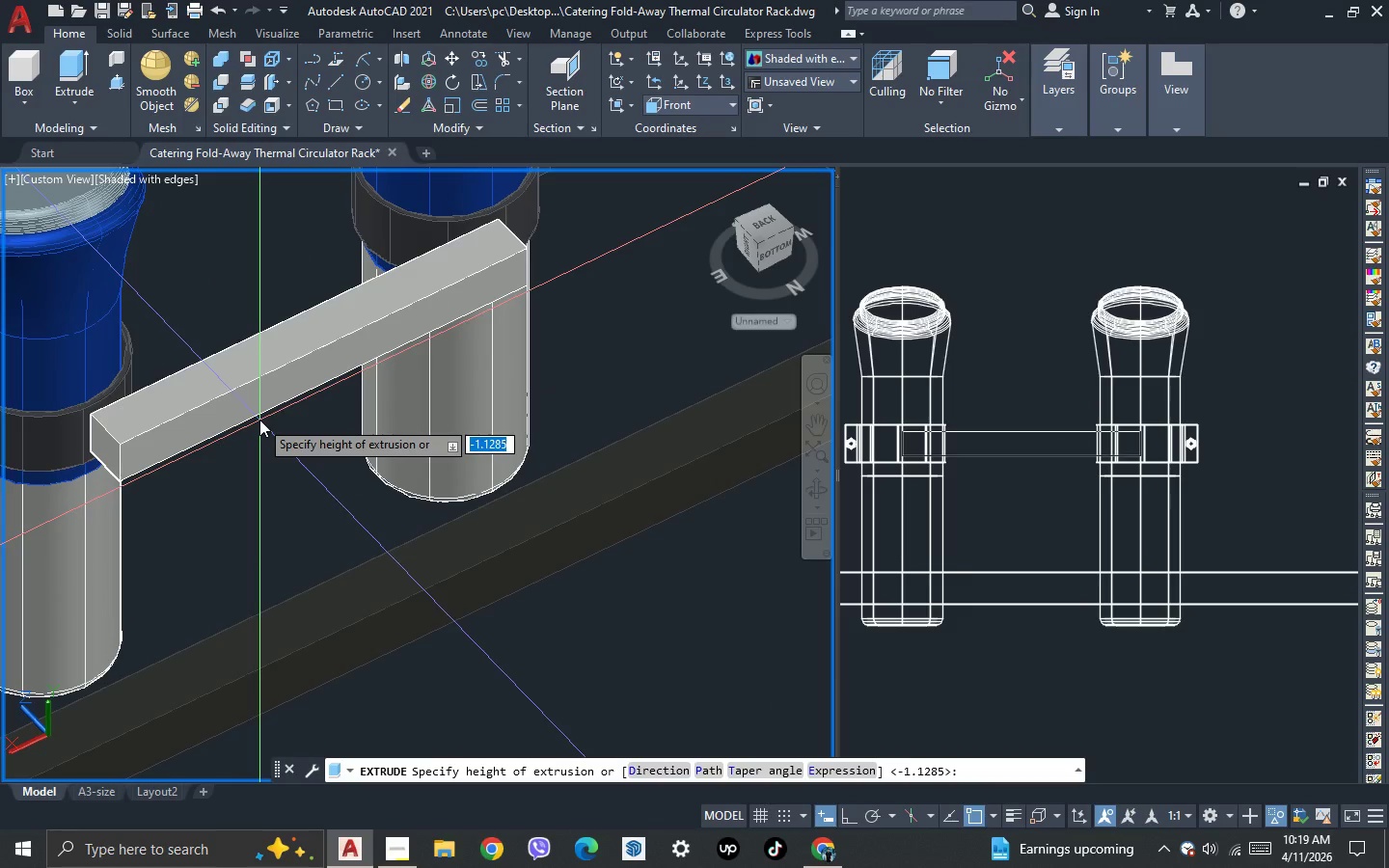 
type(20)
 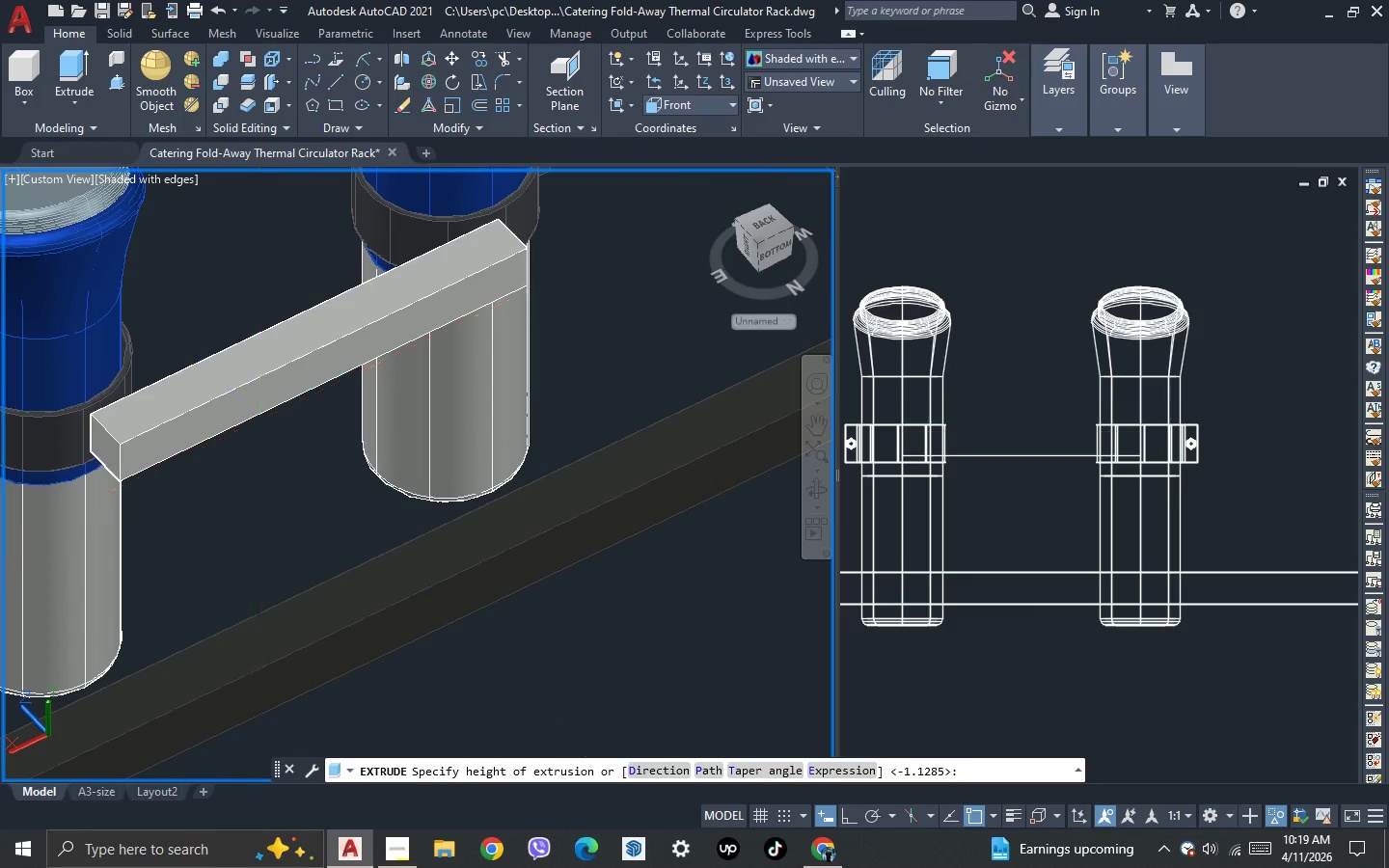 
key(Enter)
 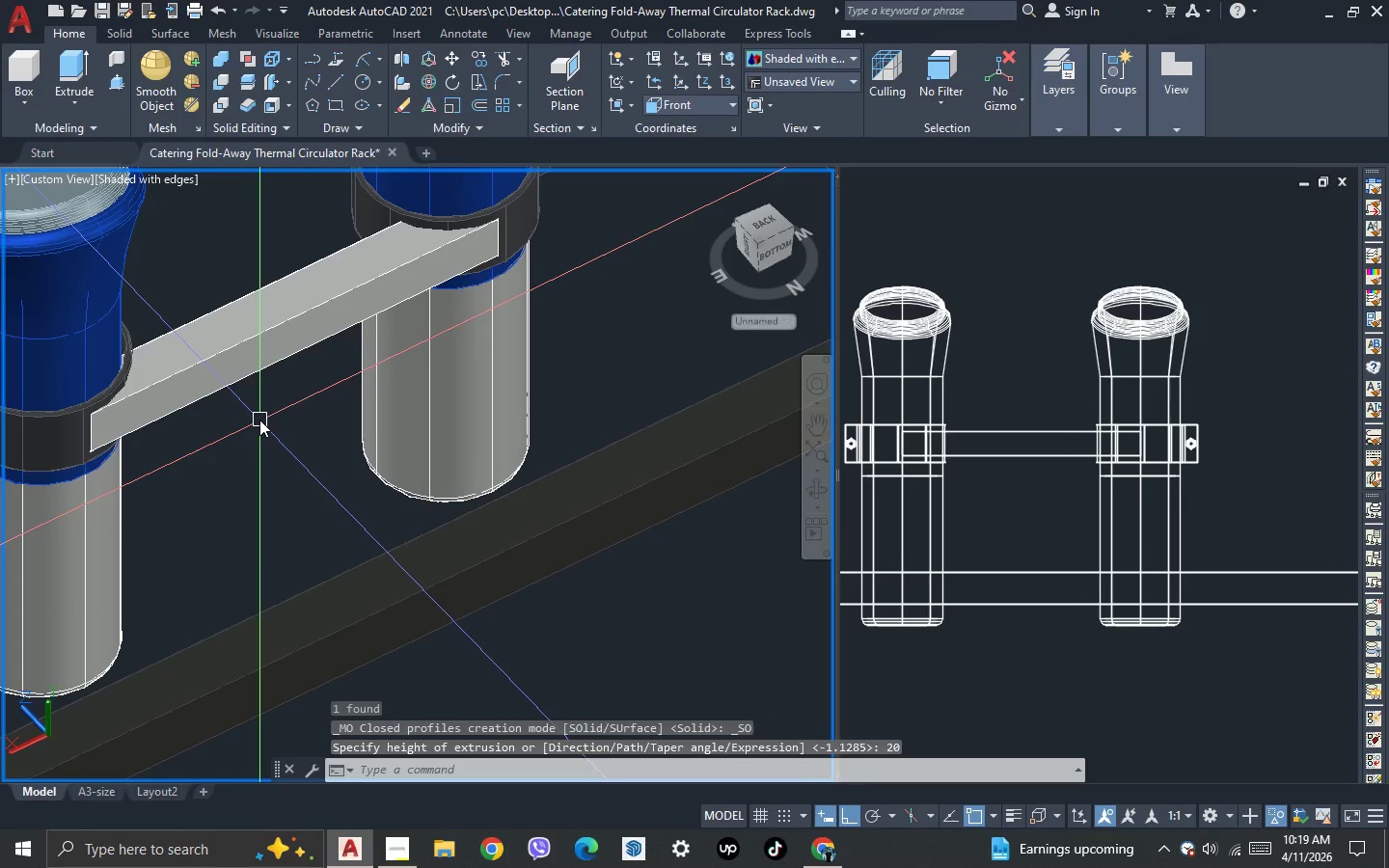 
key(Control+Z)
 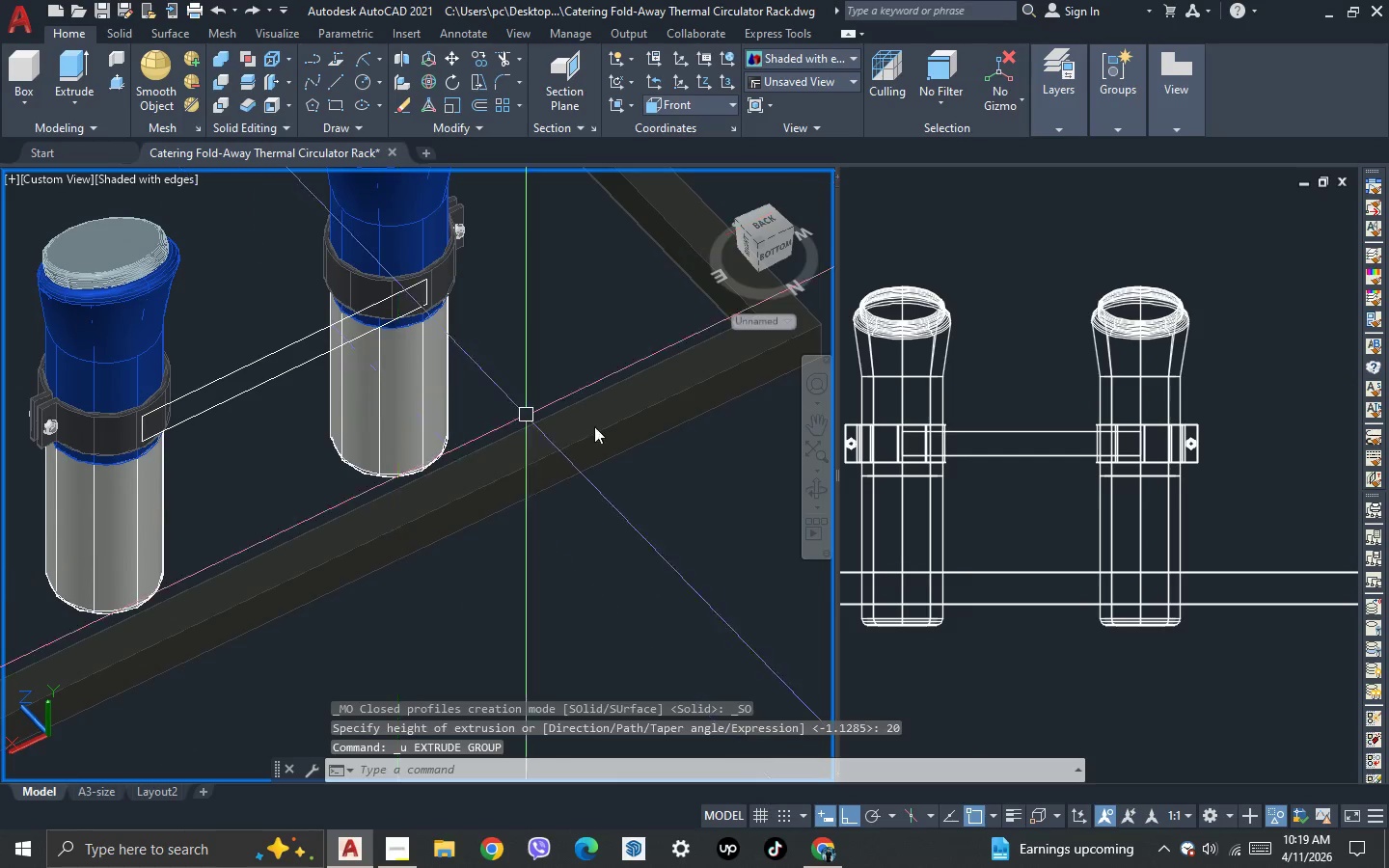 
left_click([1059, 489])
 